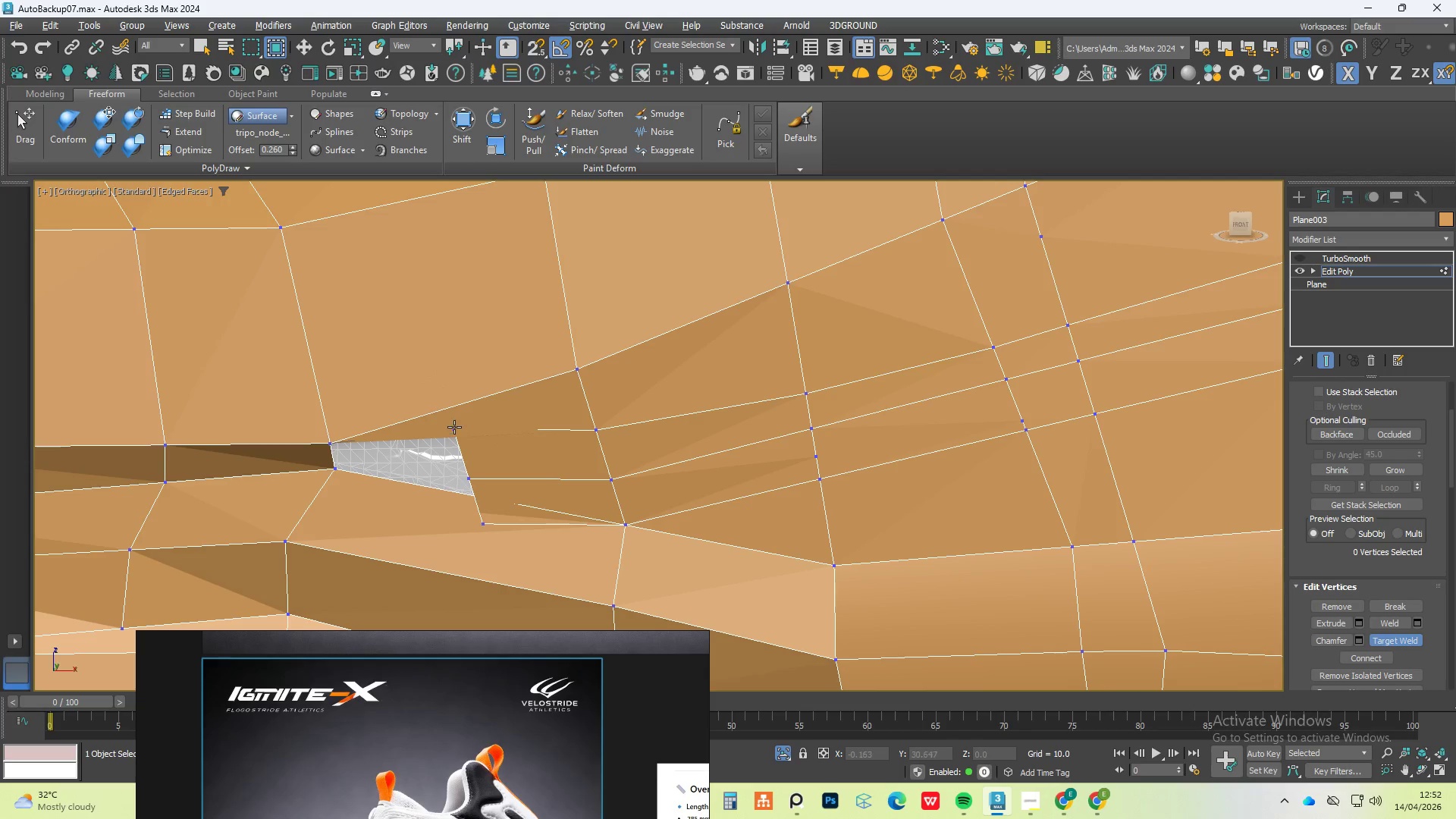 
left_click([454, 427])
 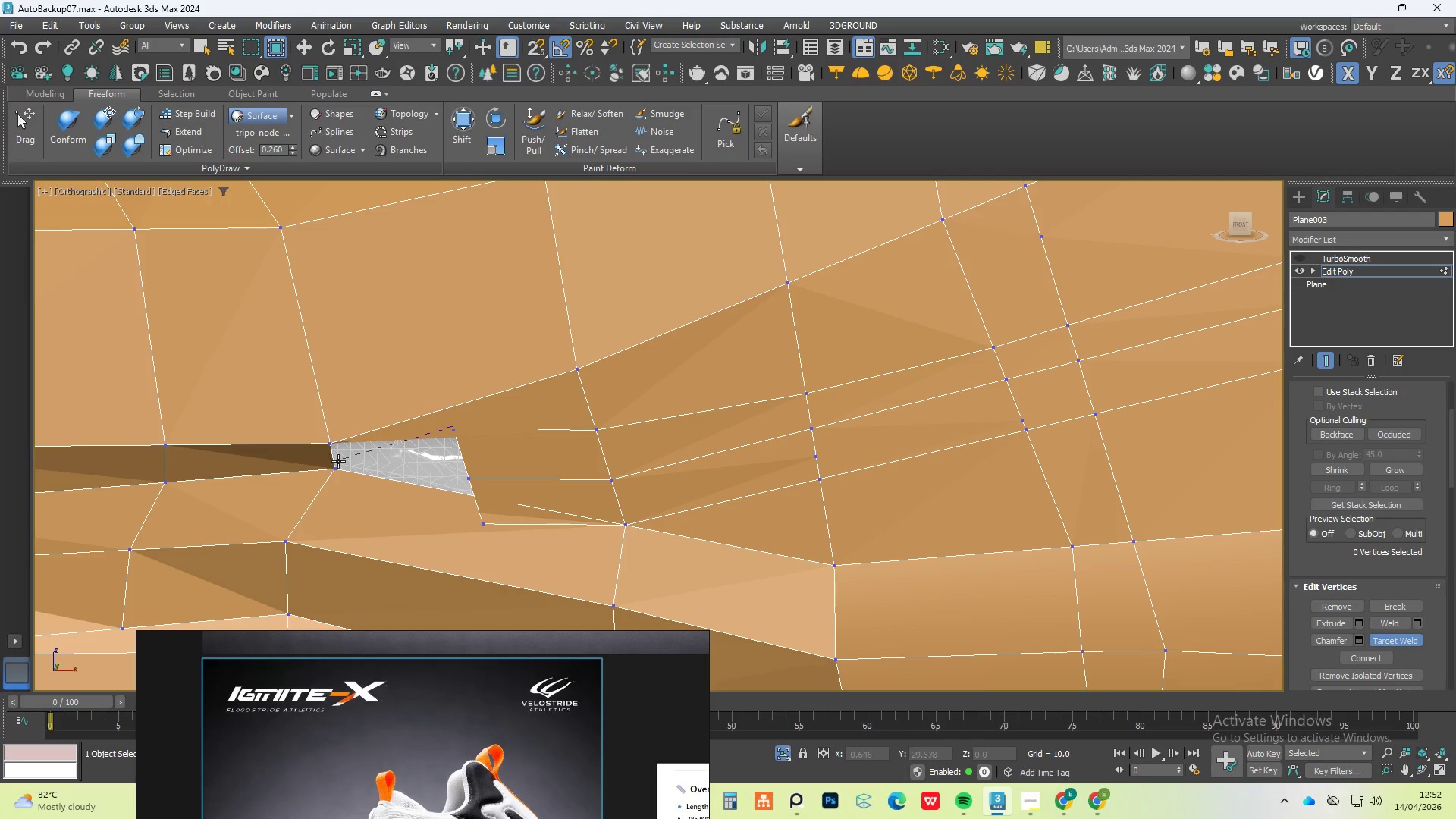 
left_click([338, 463])
 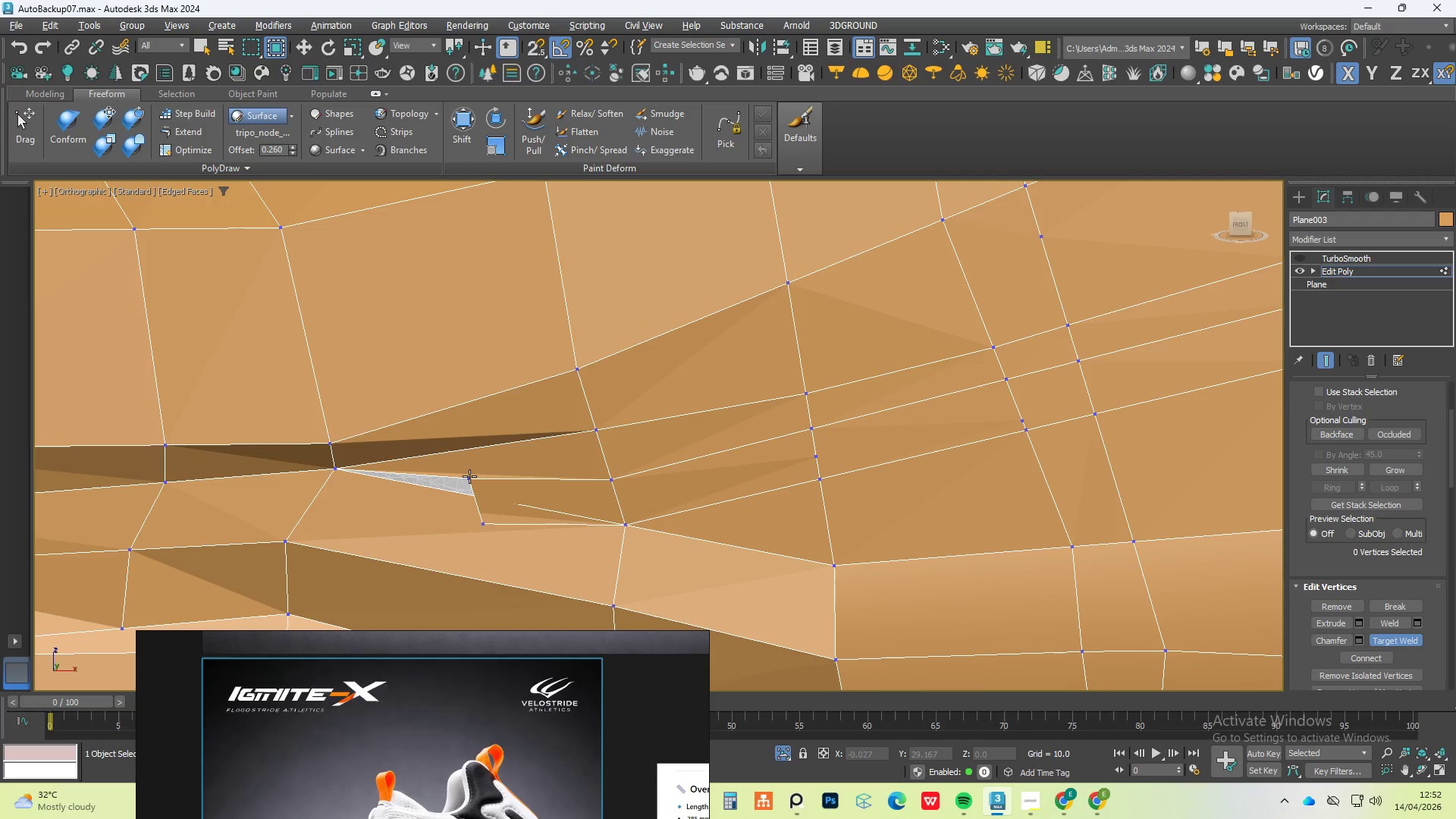 
double_click([325, 460])
 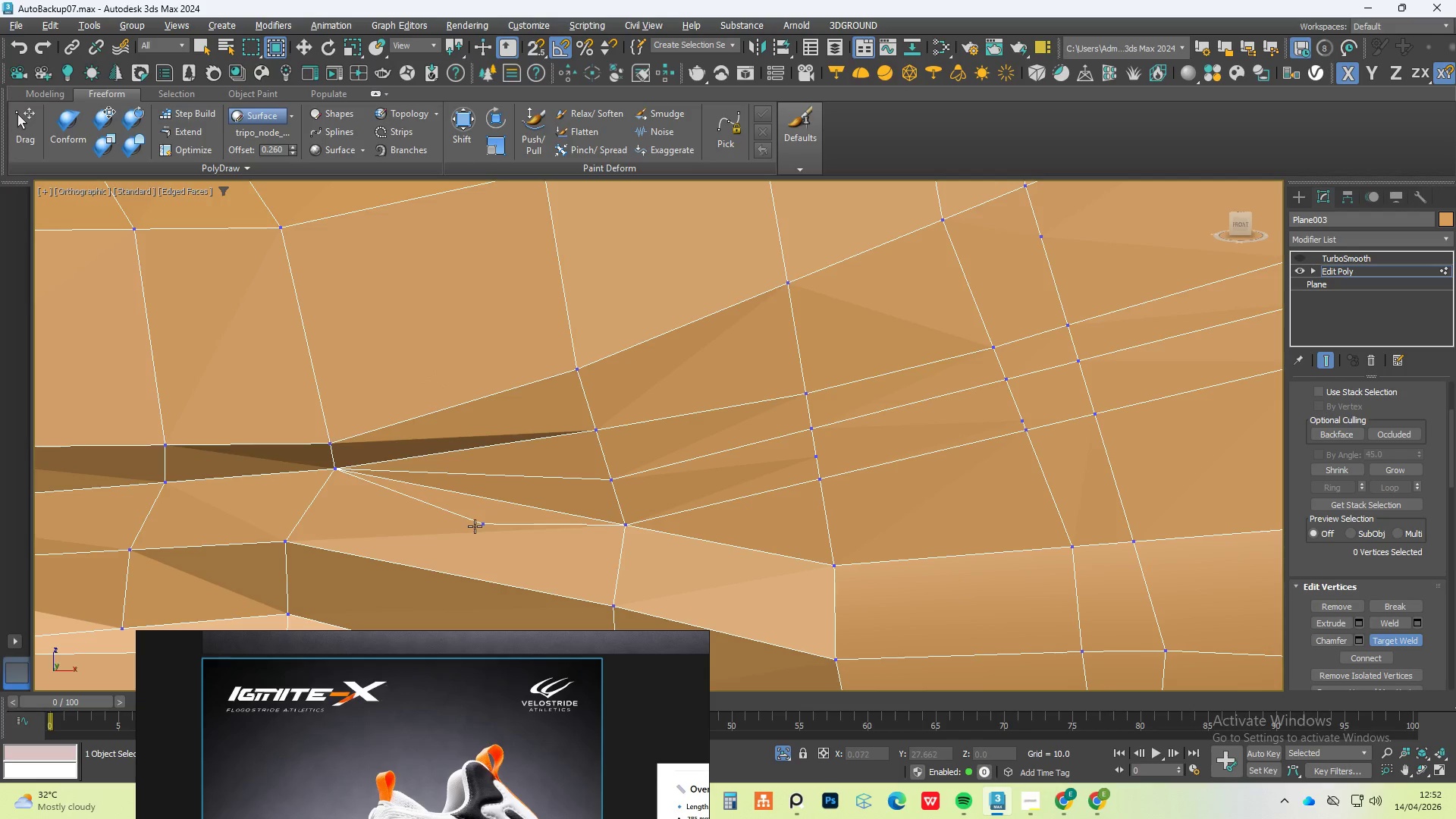 
left_click([478, 525])
 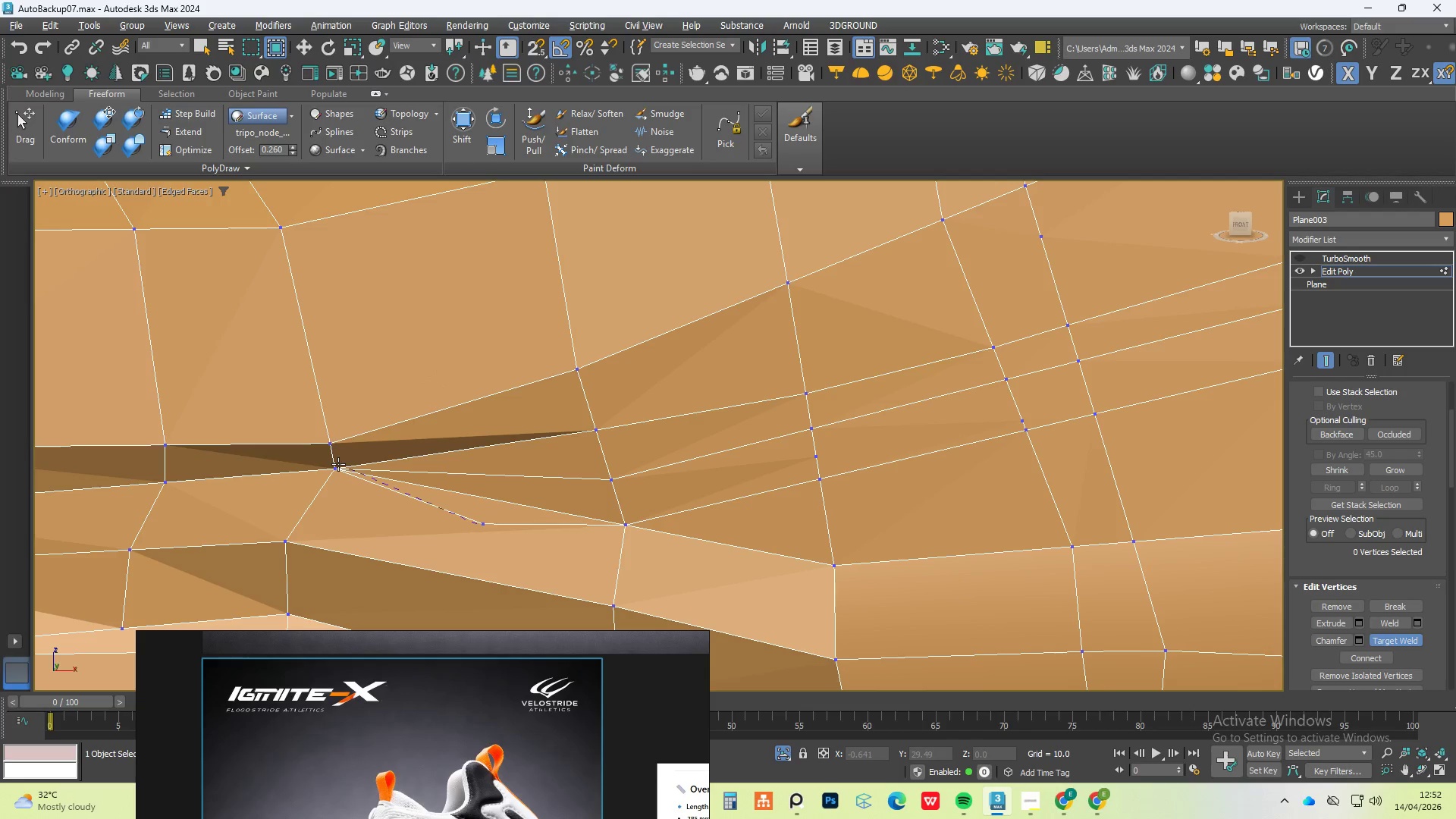 
left_click([336, 465])
 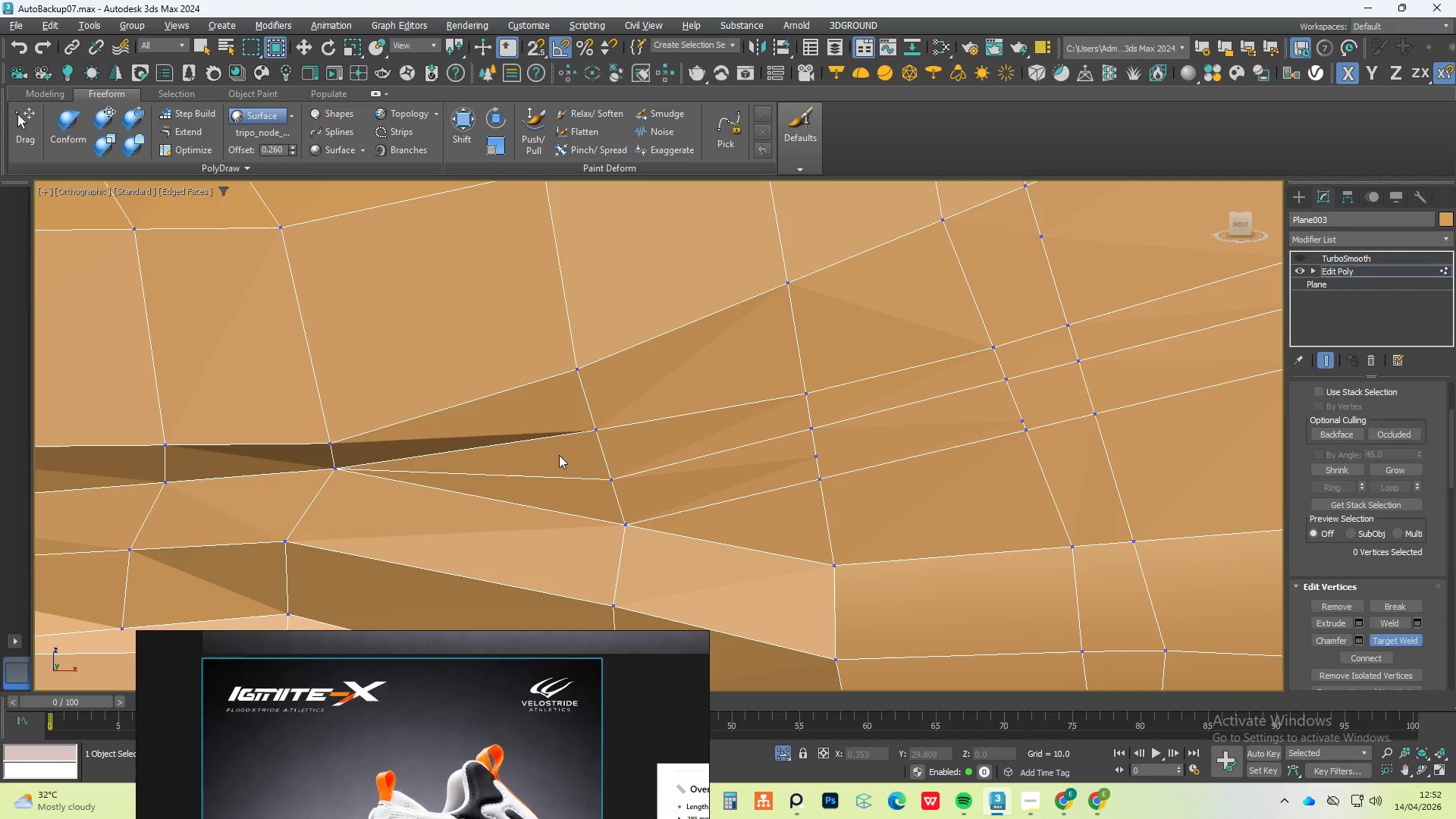 
scroll: coordinate [559, 455], scroll_direction: down, amount: 2.0
 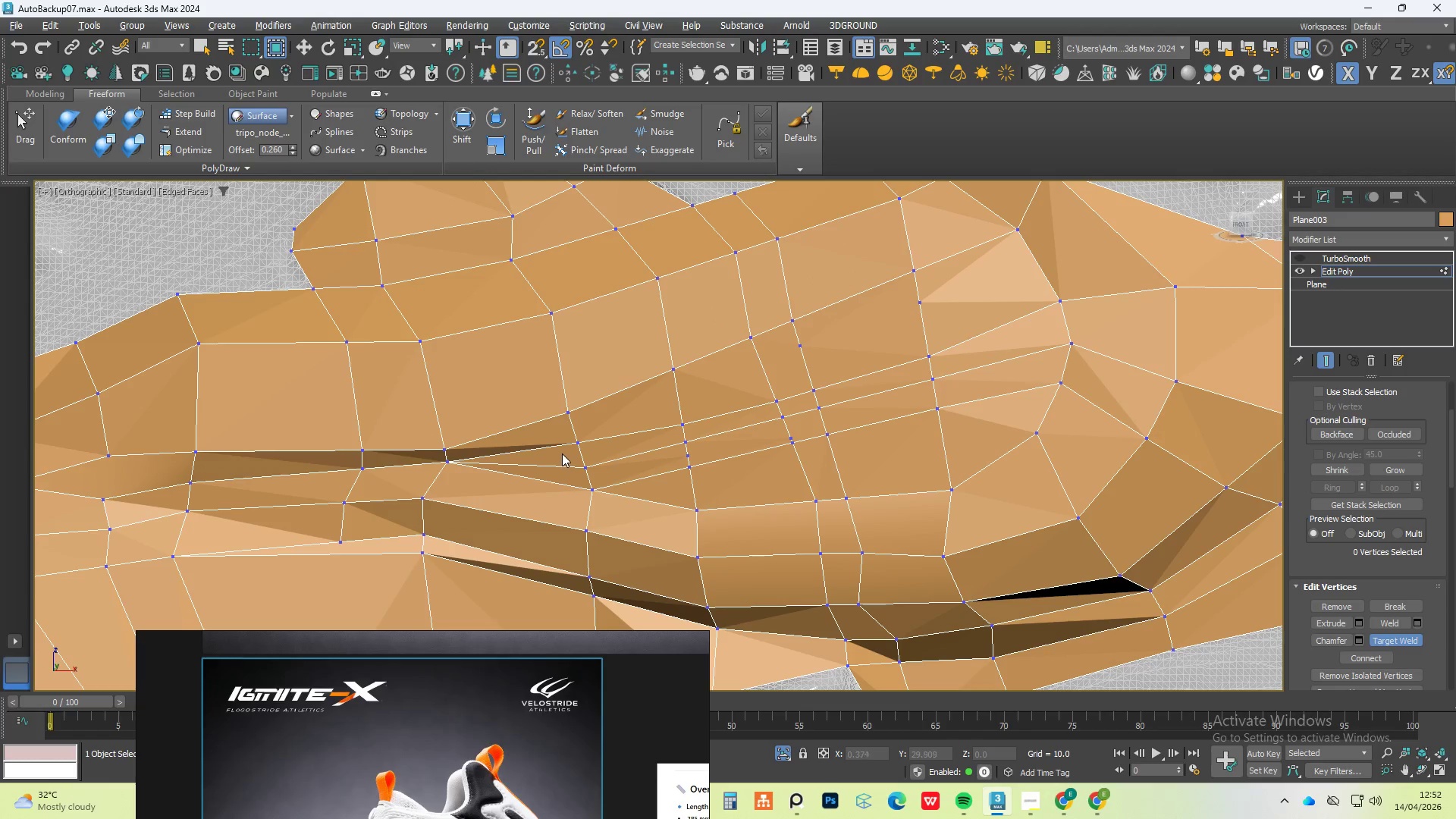 
right_click([564, 452])
 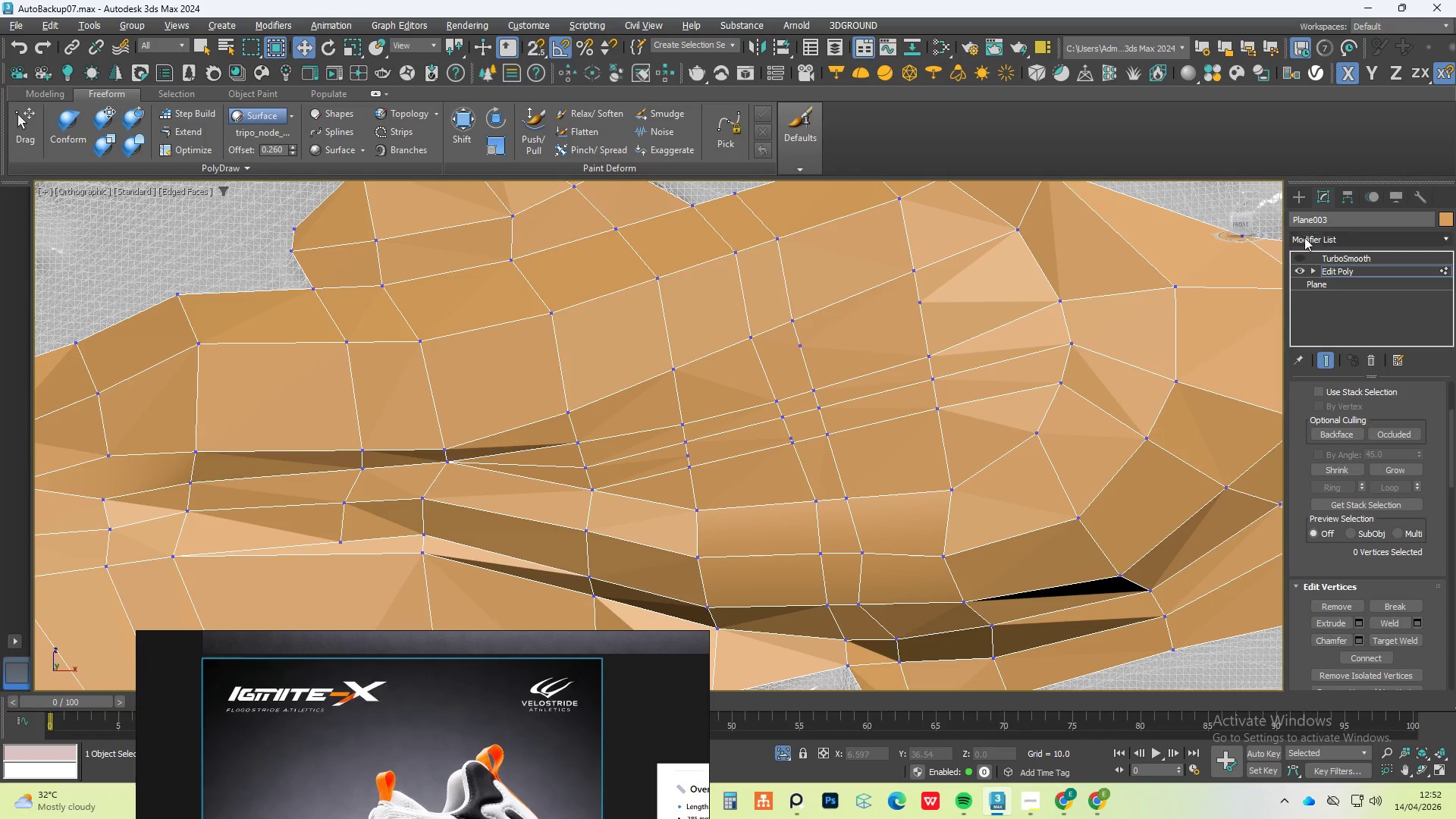 
left_click([1298, 252])
 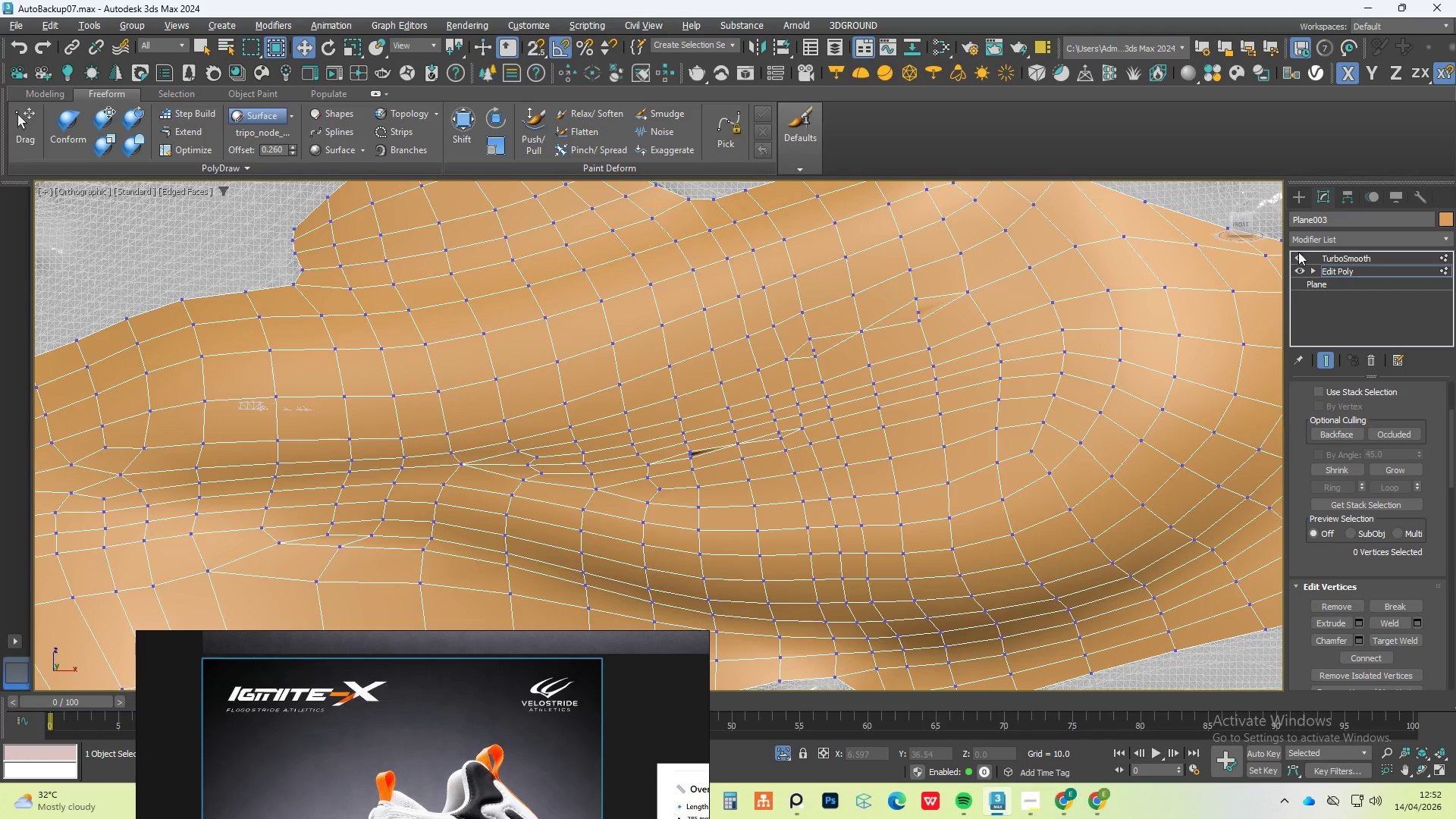 
left_click([1298, 252])
 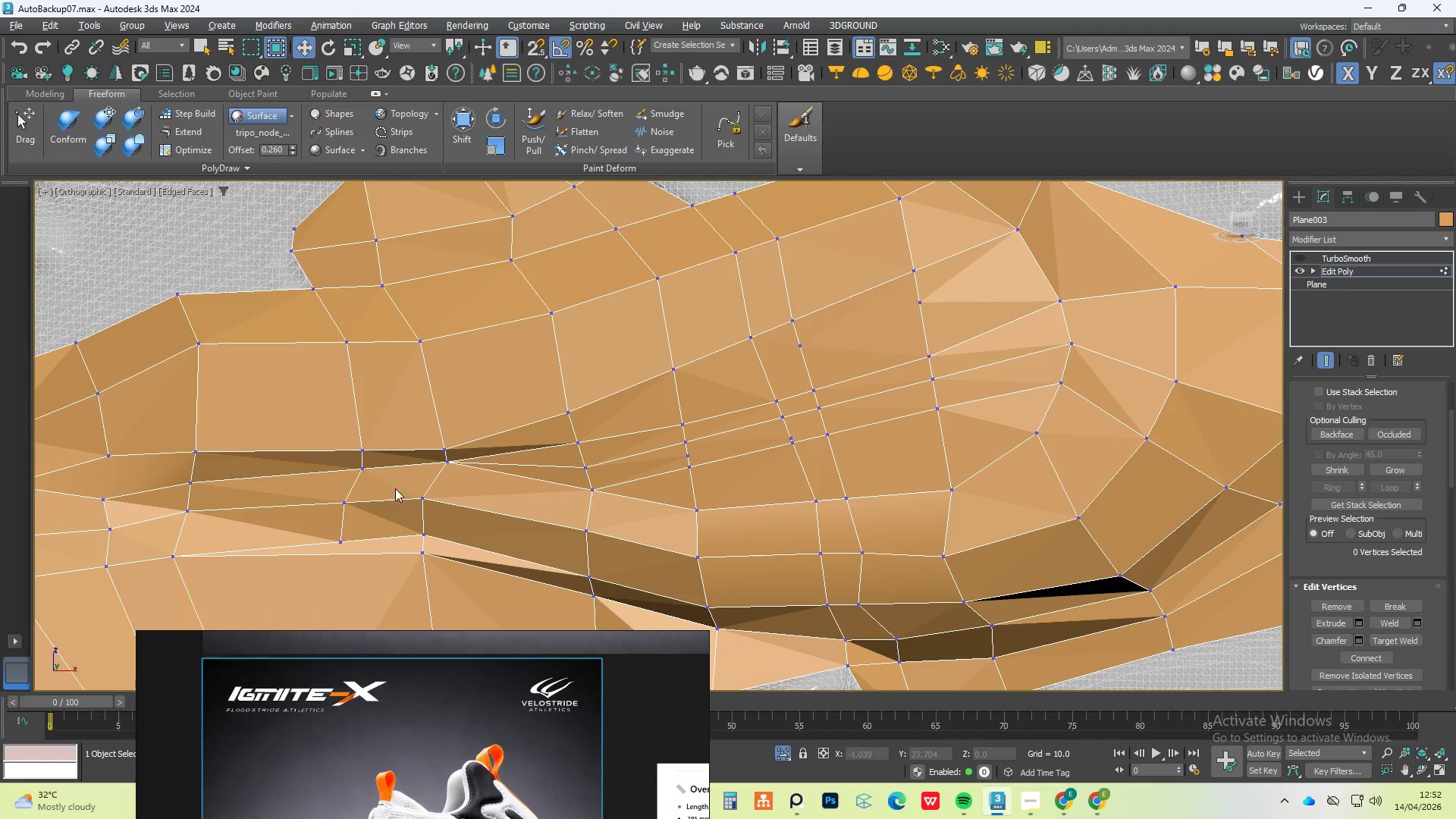 
scroll: coordinate [478, 454], scroll_direction: up, amount: 3.0
 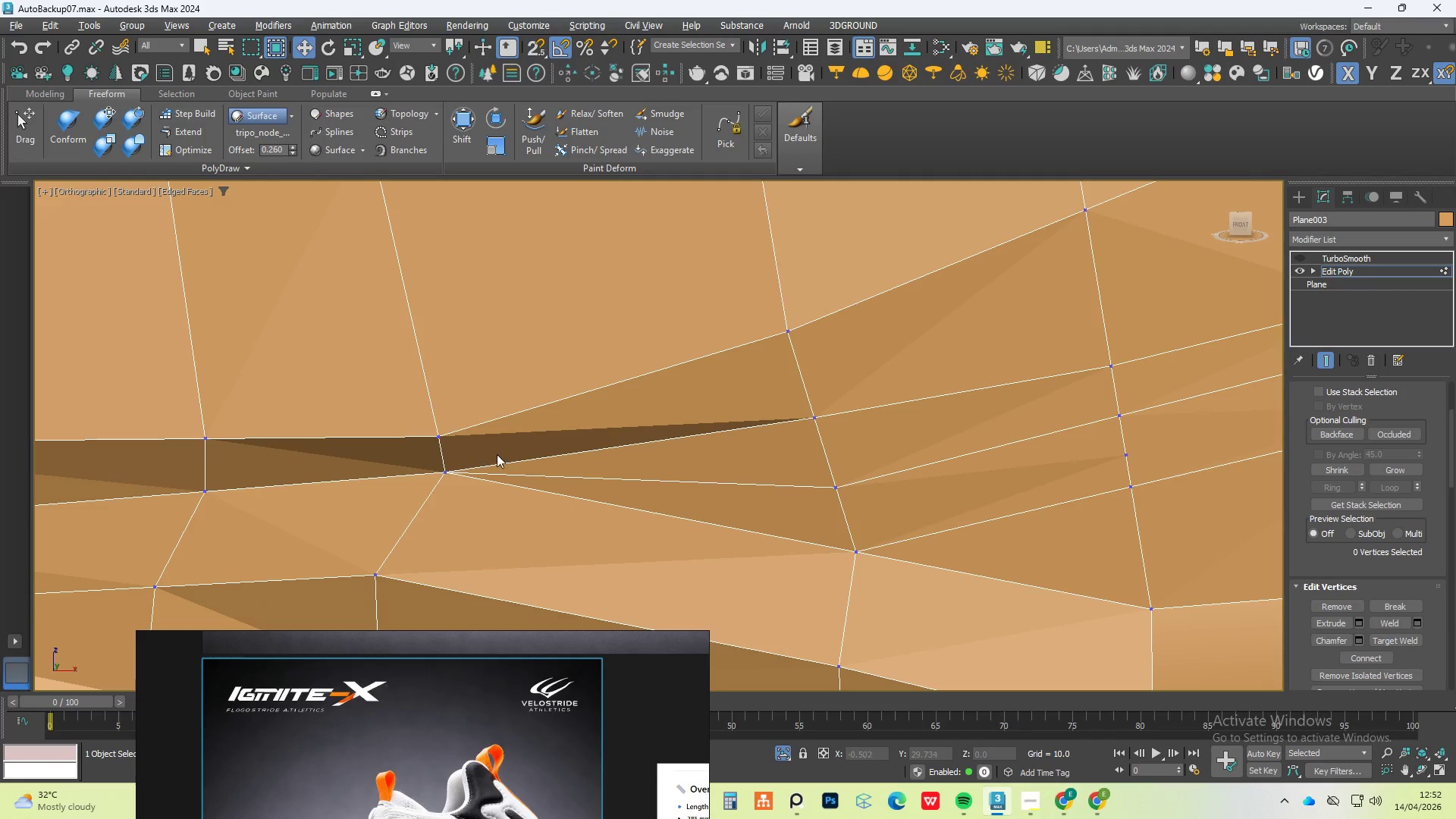 
key(Control+Z)
 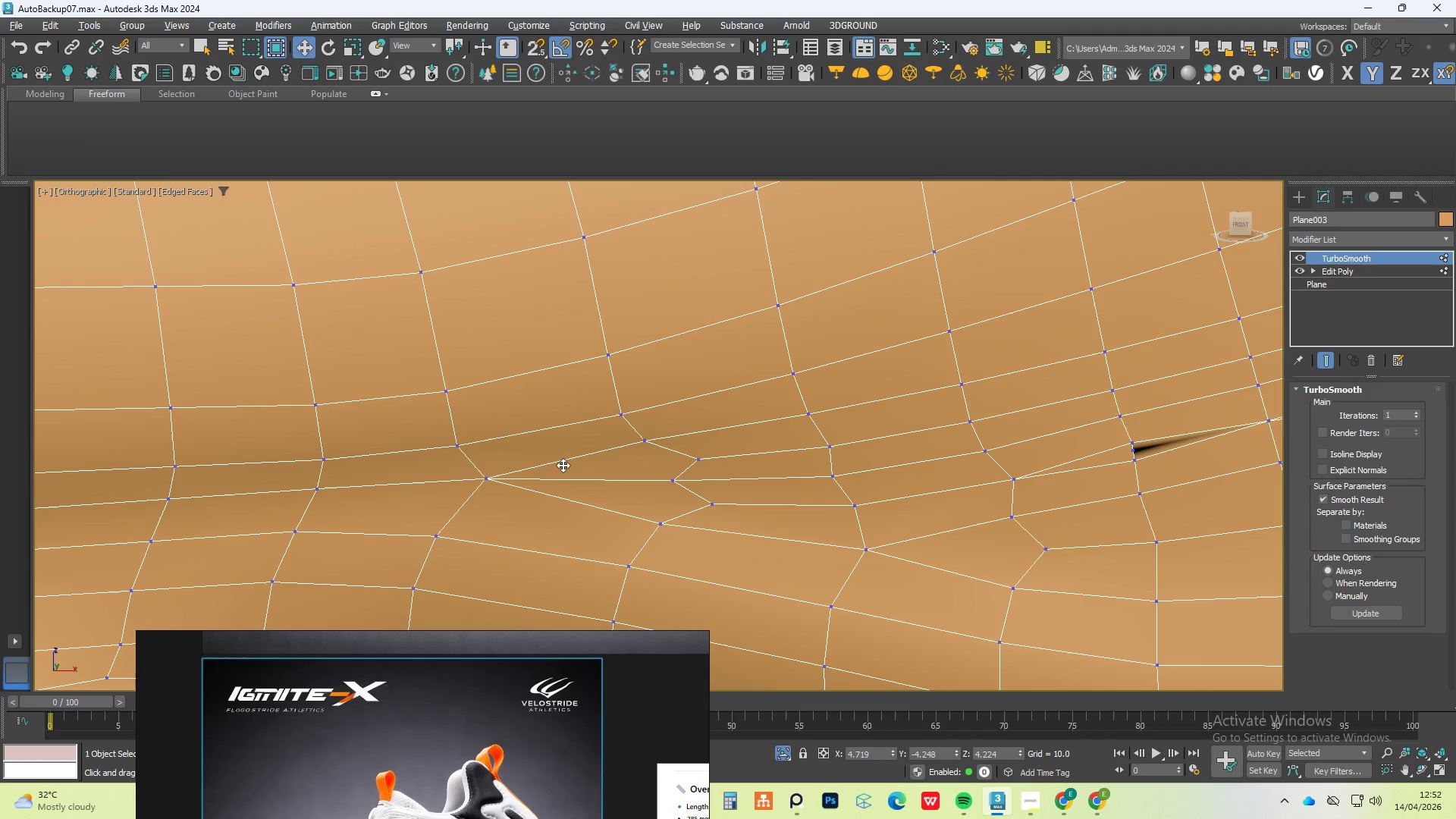 
key(Control+Z)
 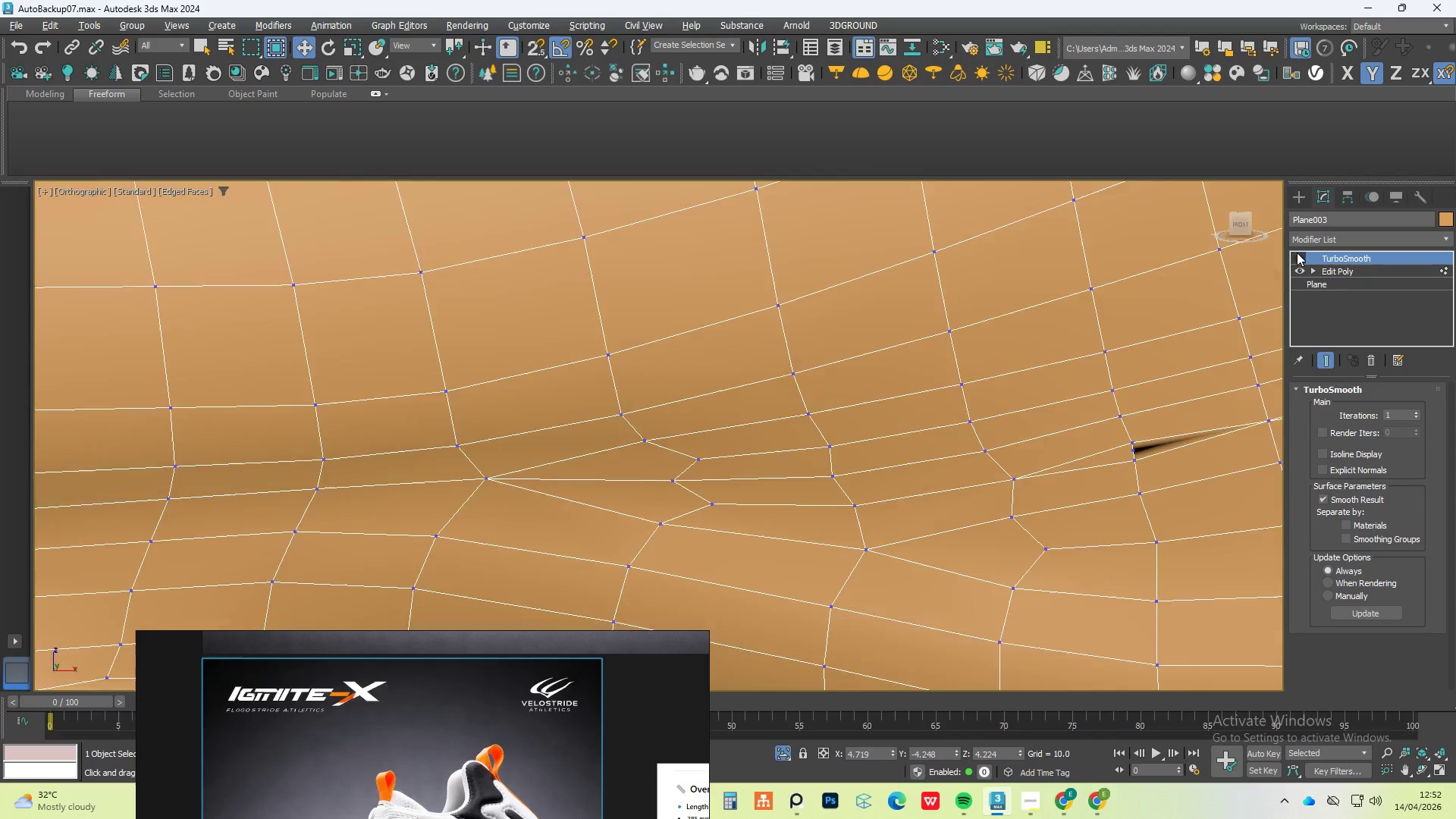 
scroll: coordinate [1067, 334], scroll_direction: down, amount: 1.0
 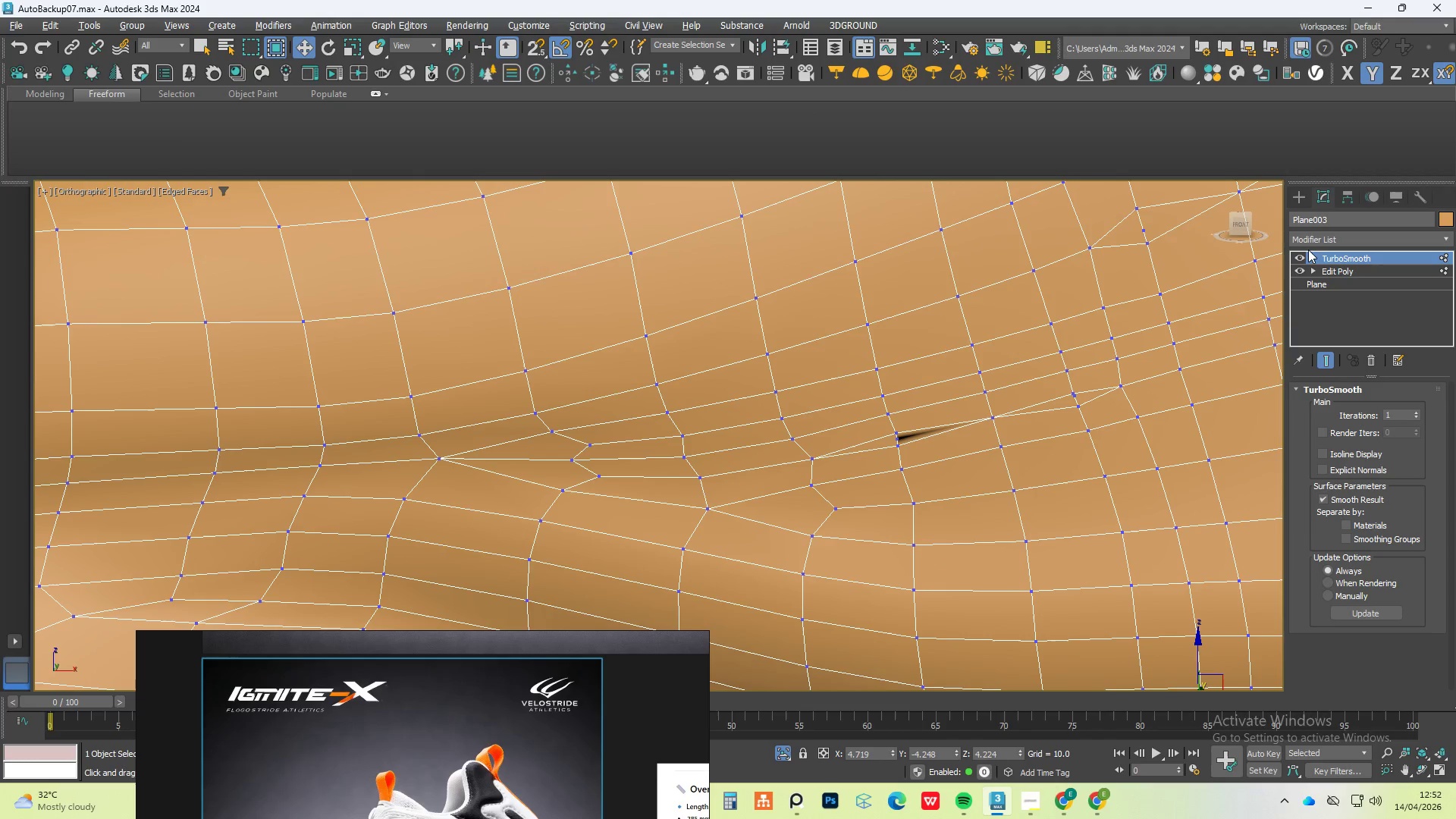 
left_click([1303, 256])
 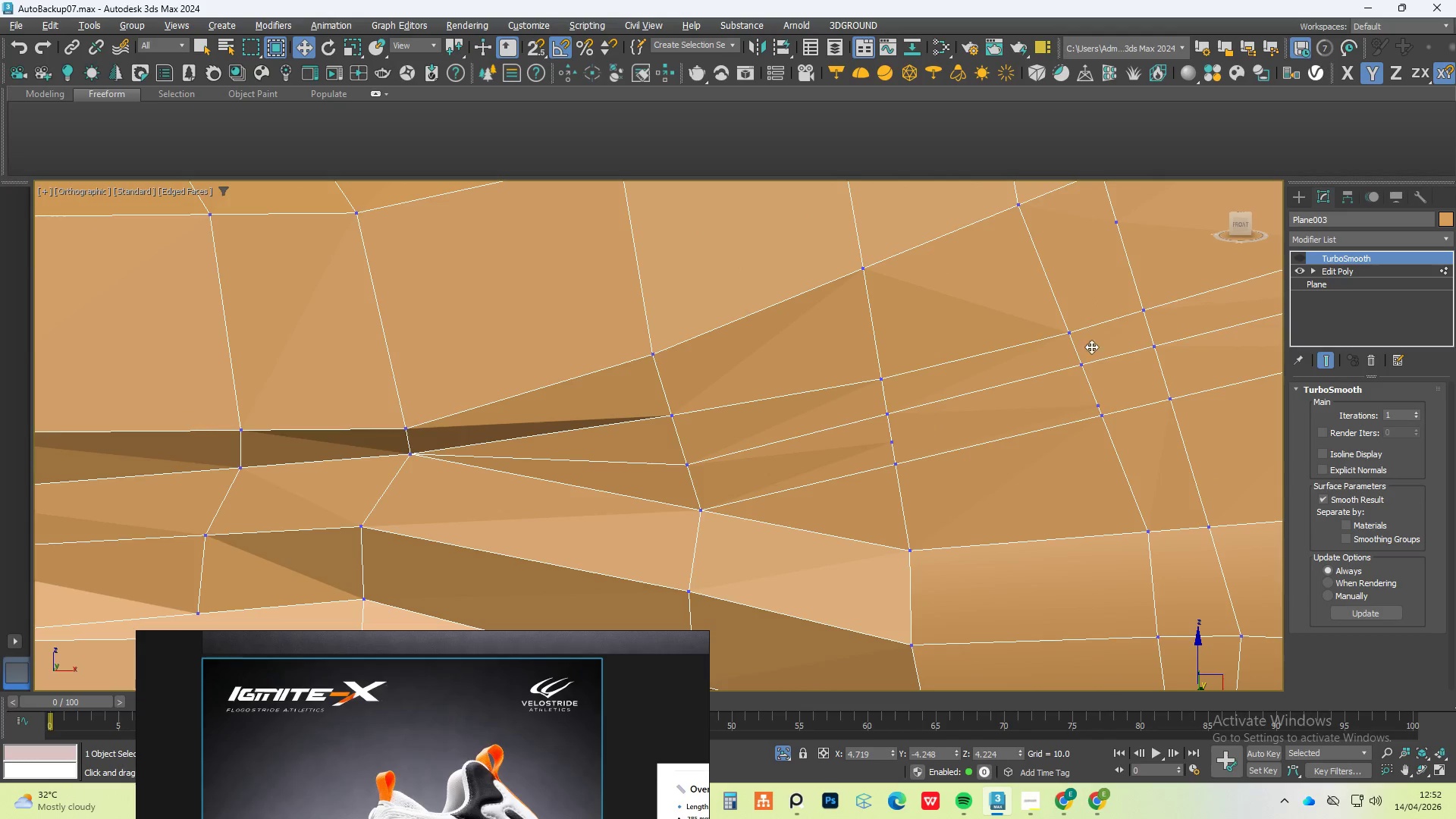 
key(Control+Z)
 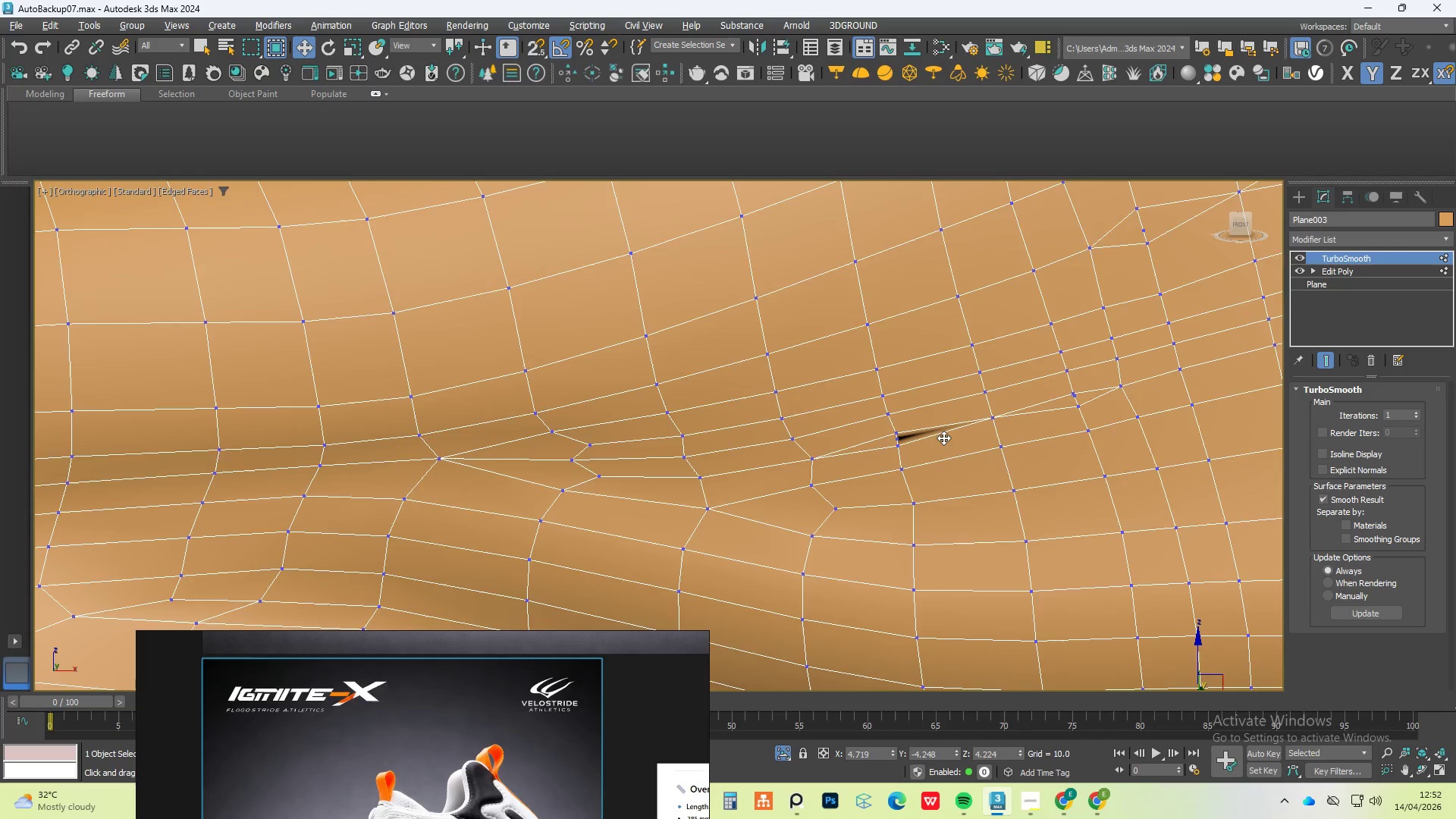 
key(Control+Z)
 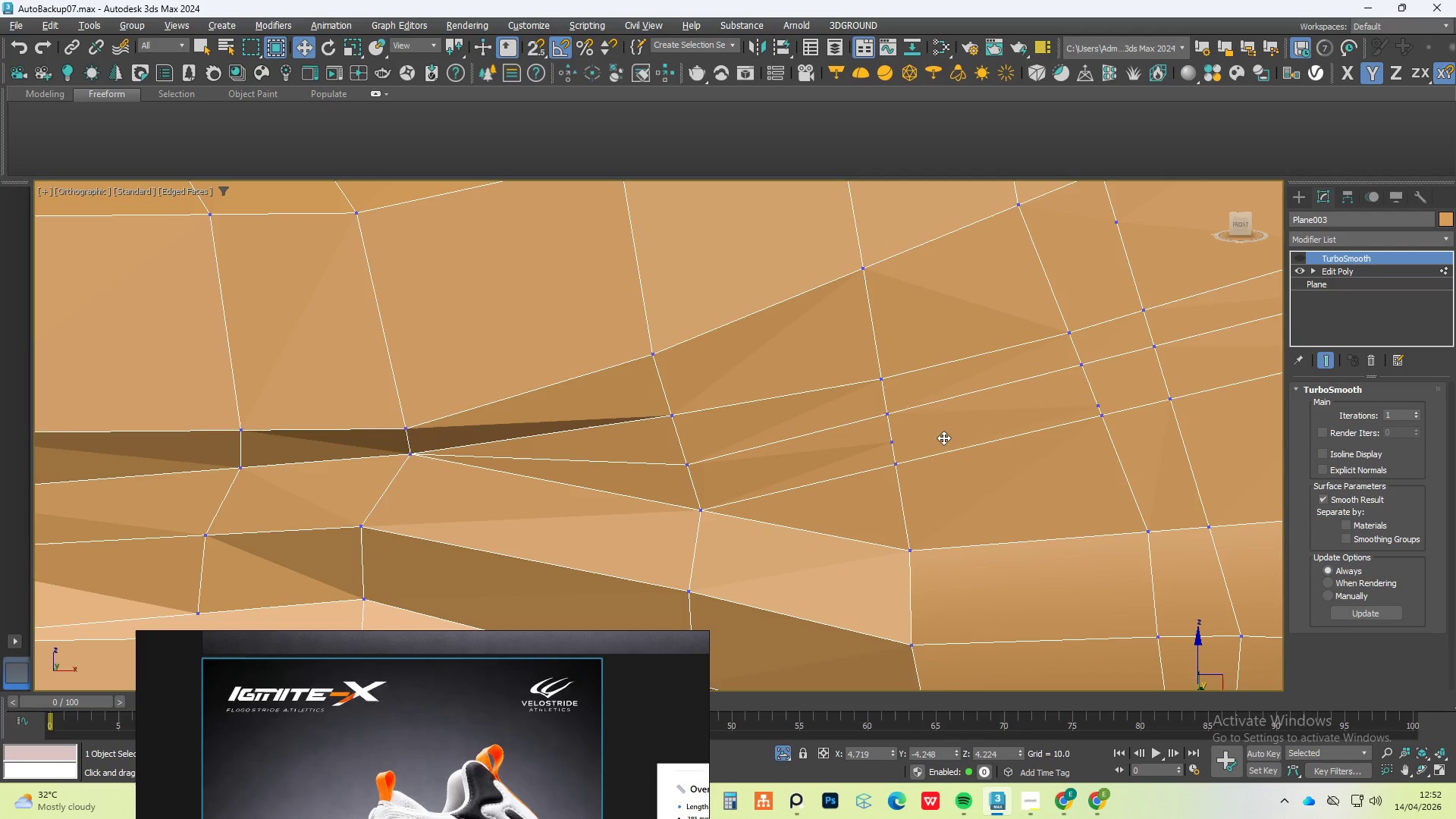 
key(Control+Z)
 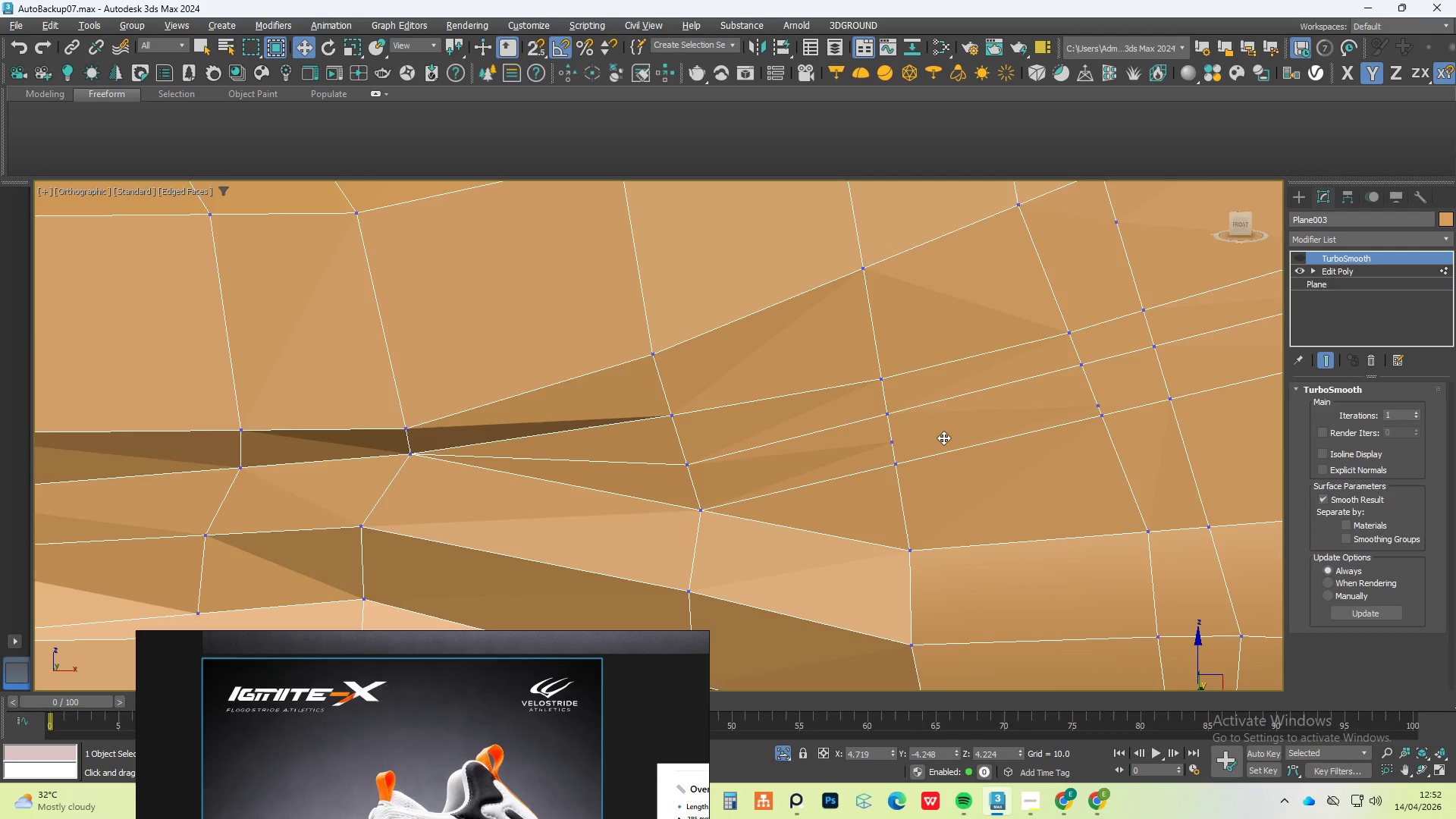 
key(Control+Z)
 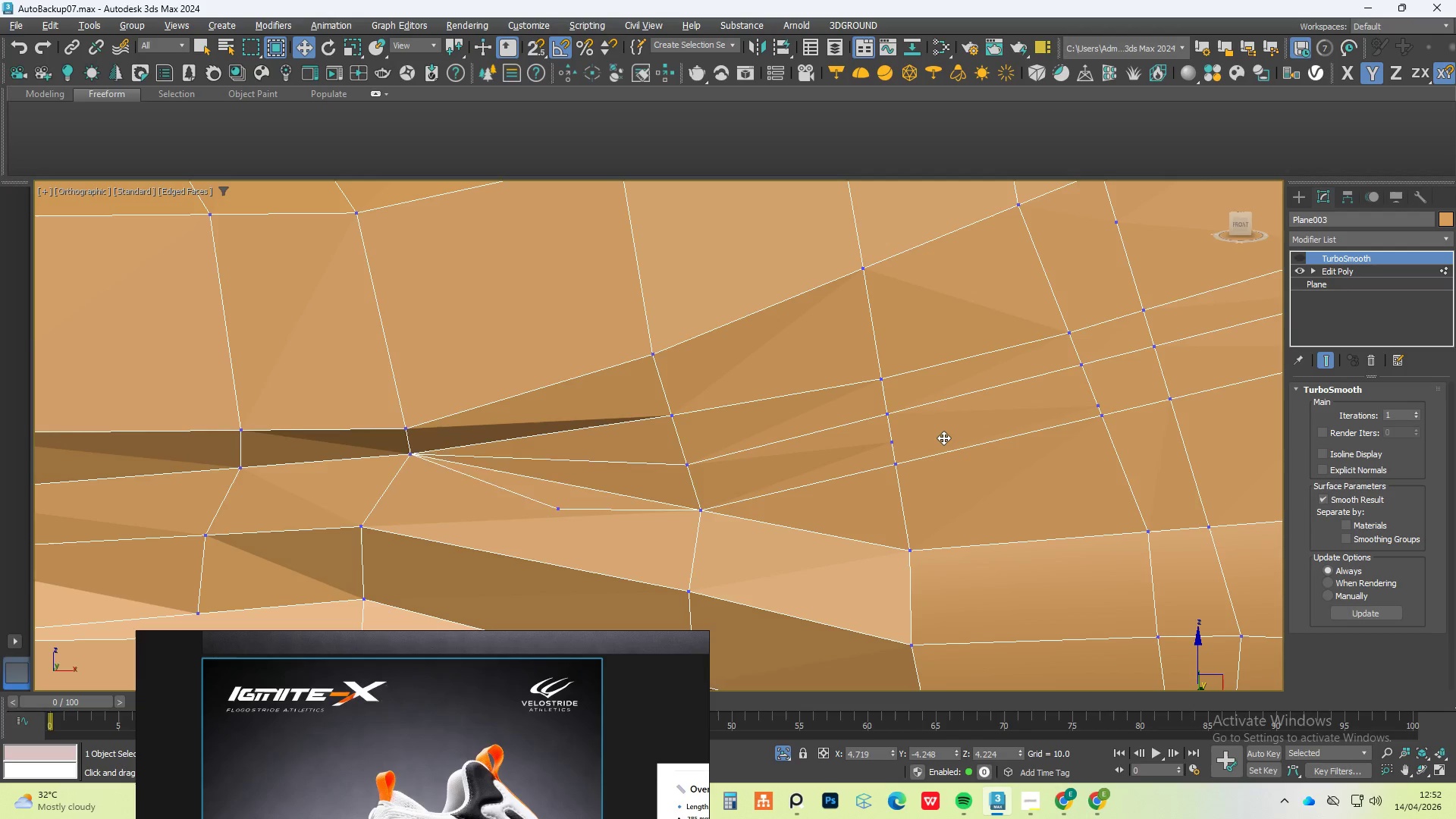 
key(Control+Z)
 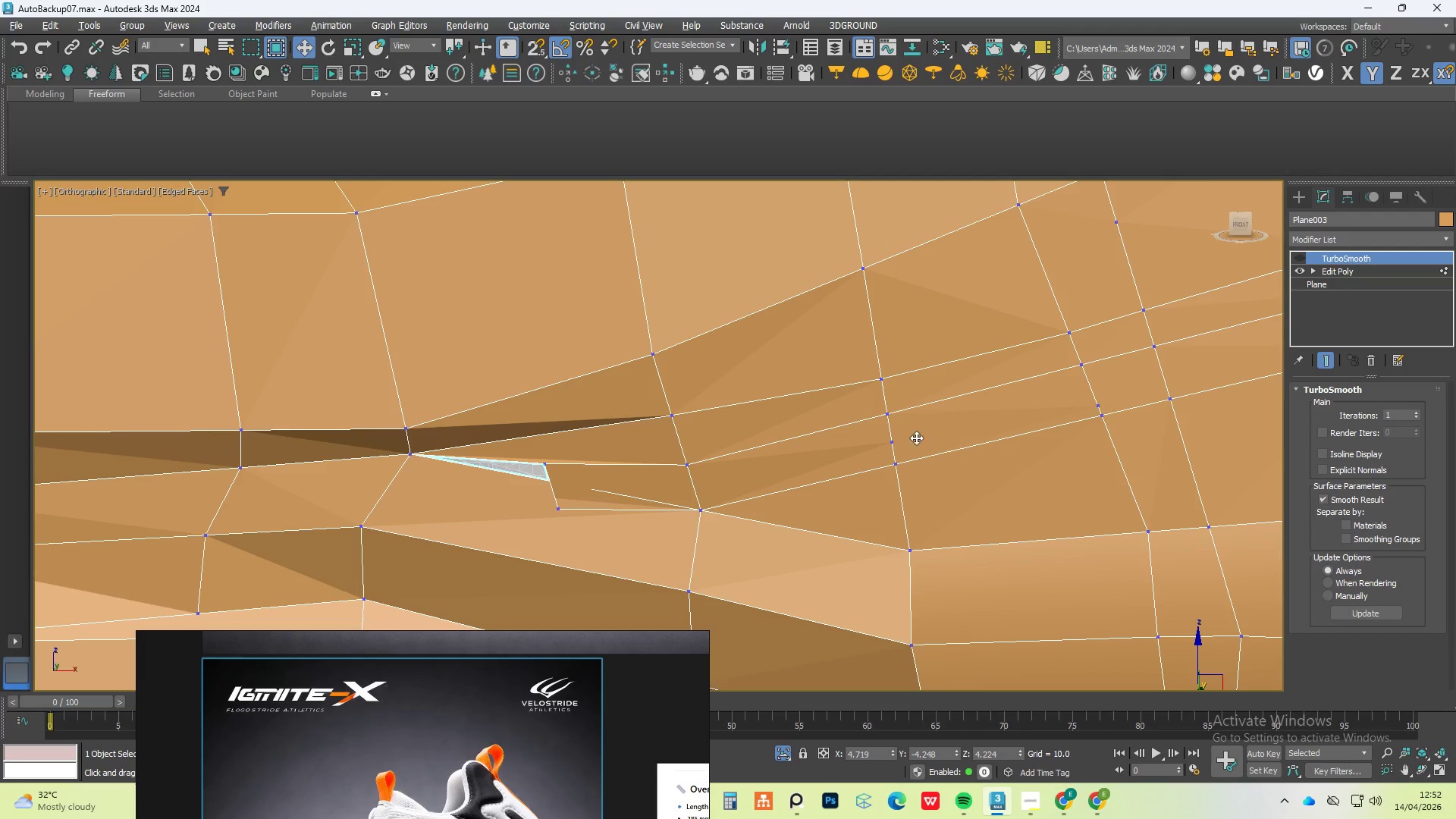 
key(Control+ControlLeft)
 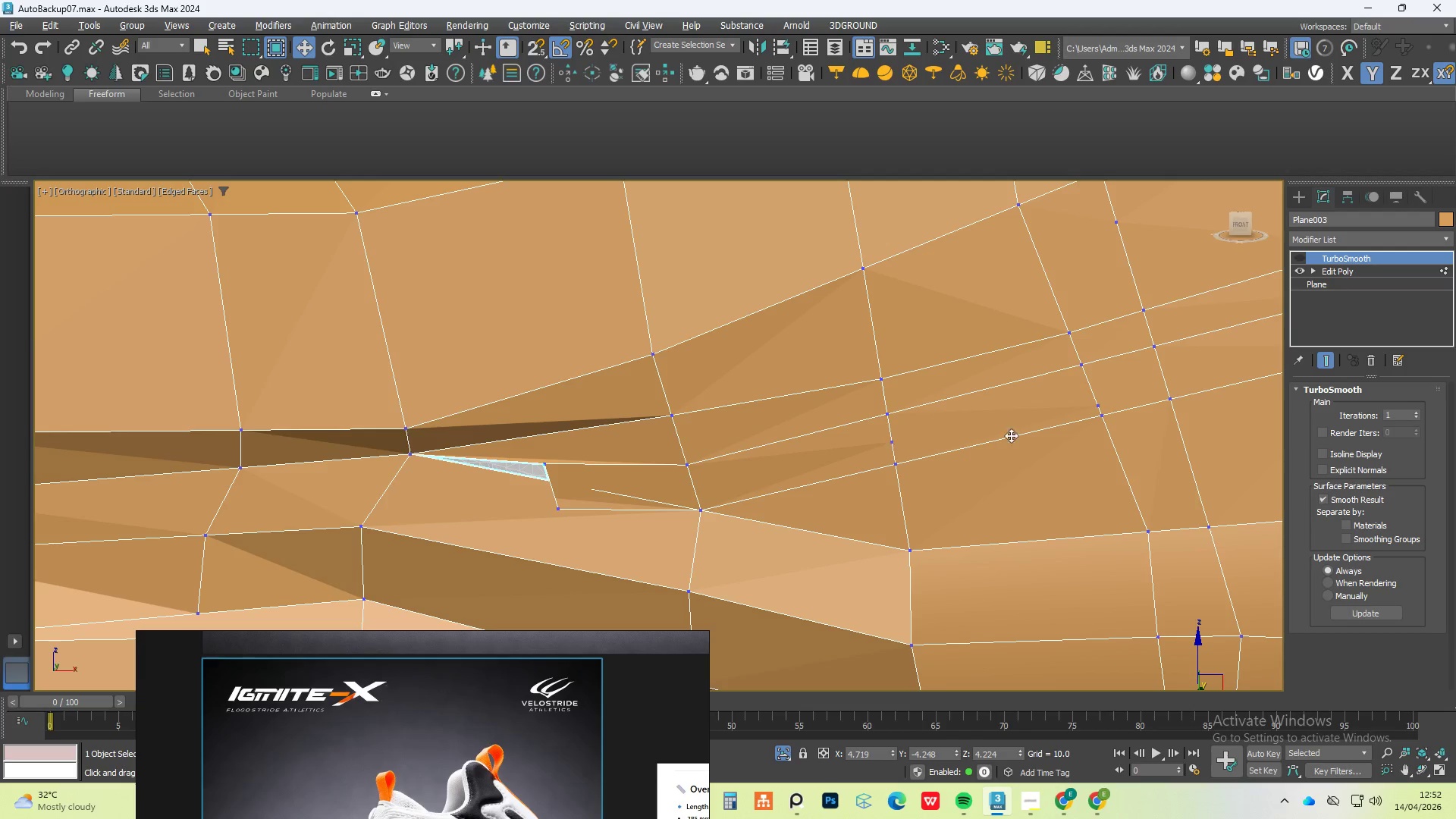 
key(Control+Z)
 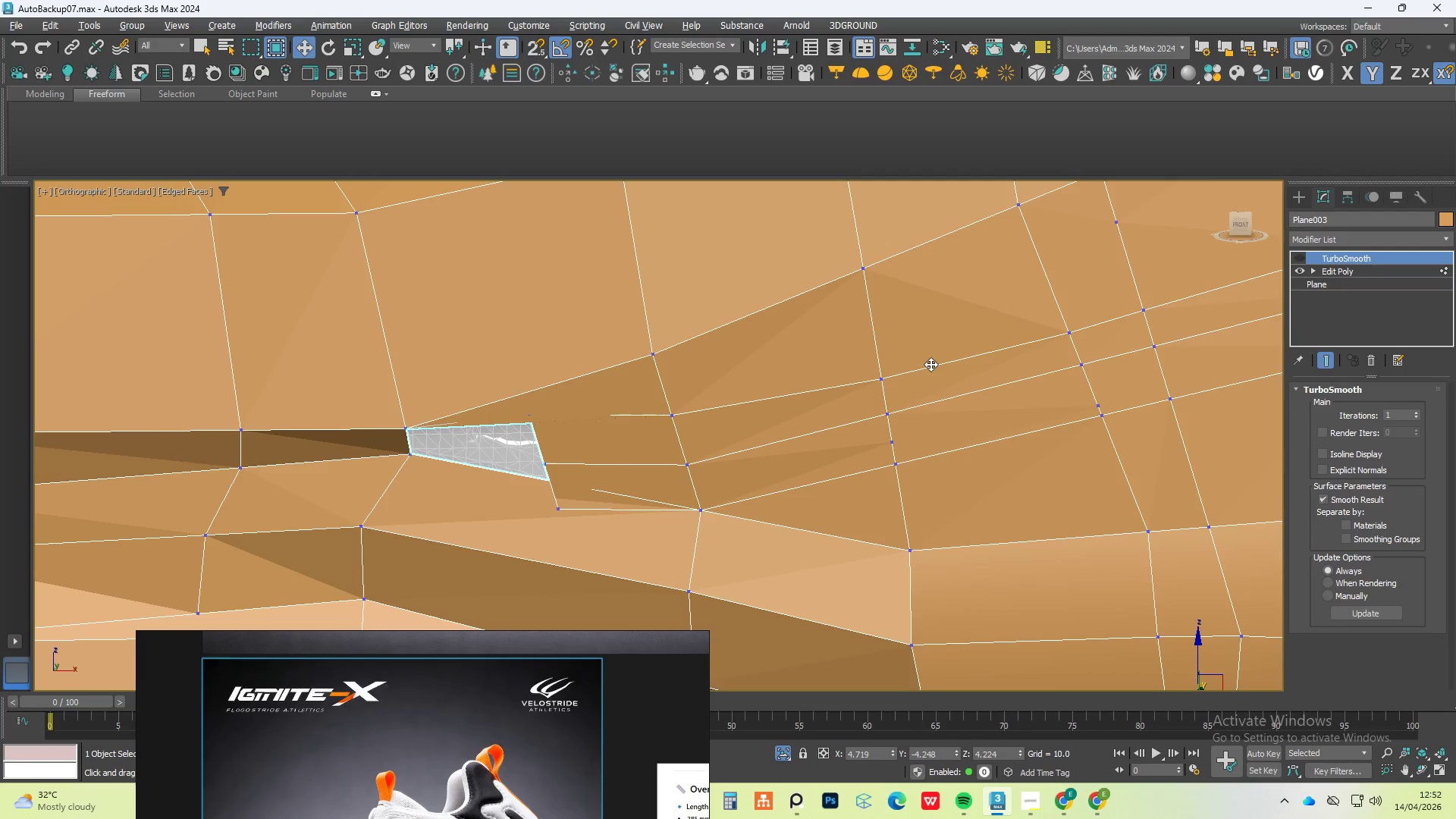 
key(Control+Z)
 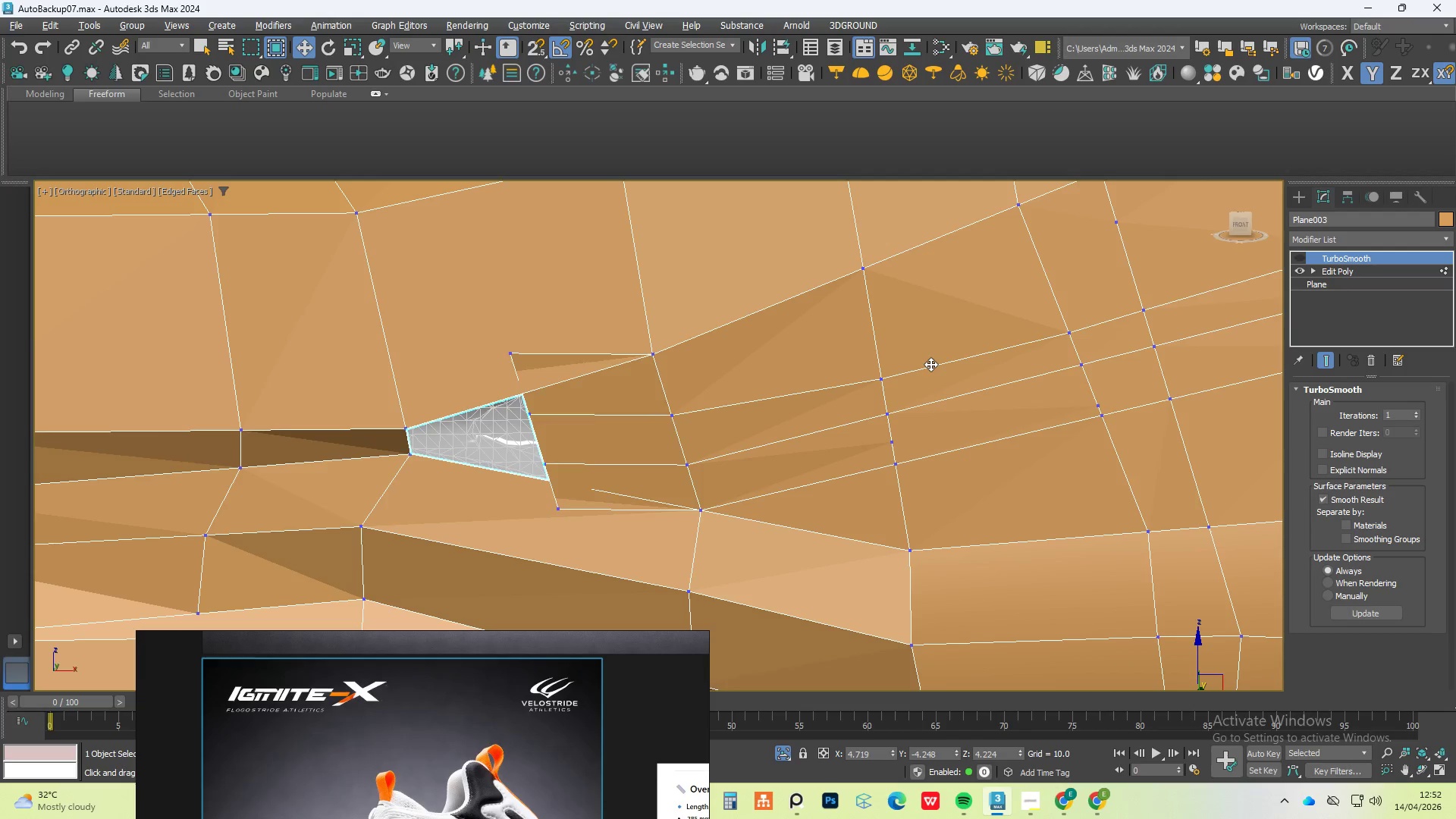 
key(Control+Z)
 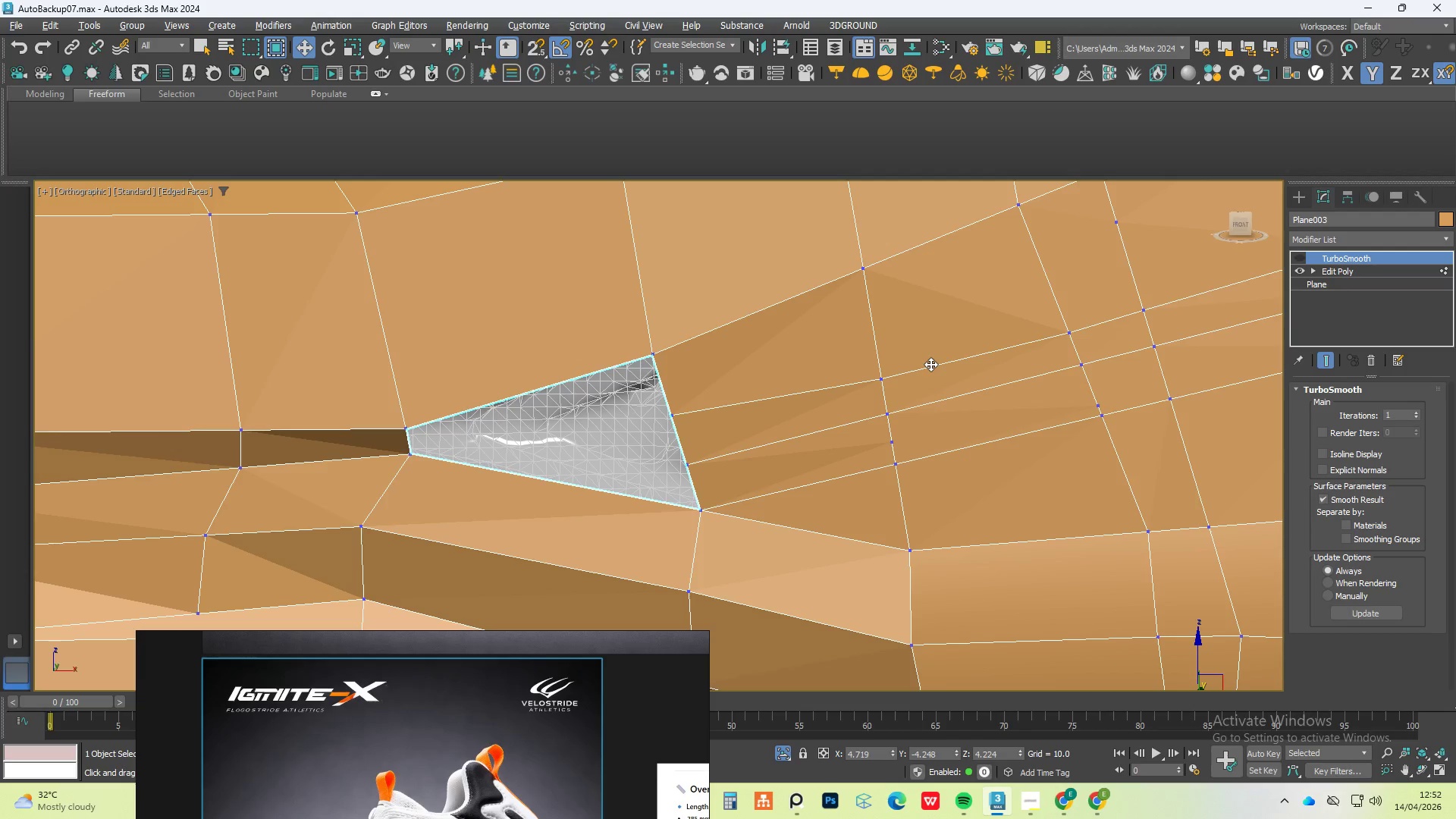 
key(Control+Z)
 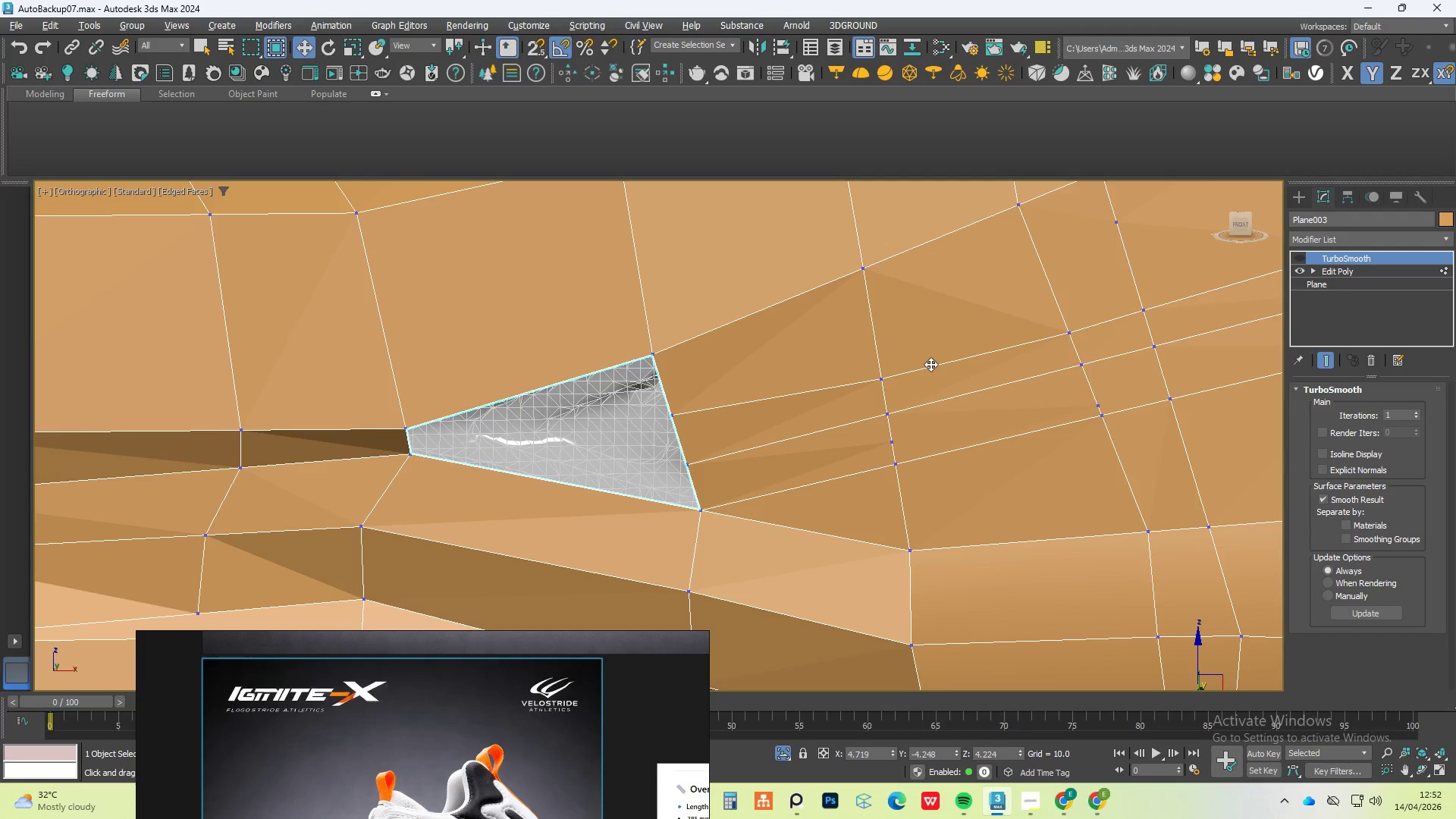 
scroll: coordinate [1015, 394], scroll_direction: down, amount: 4.0
 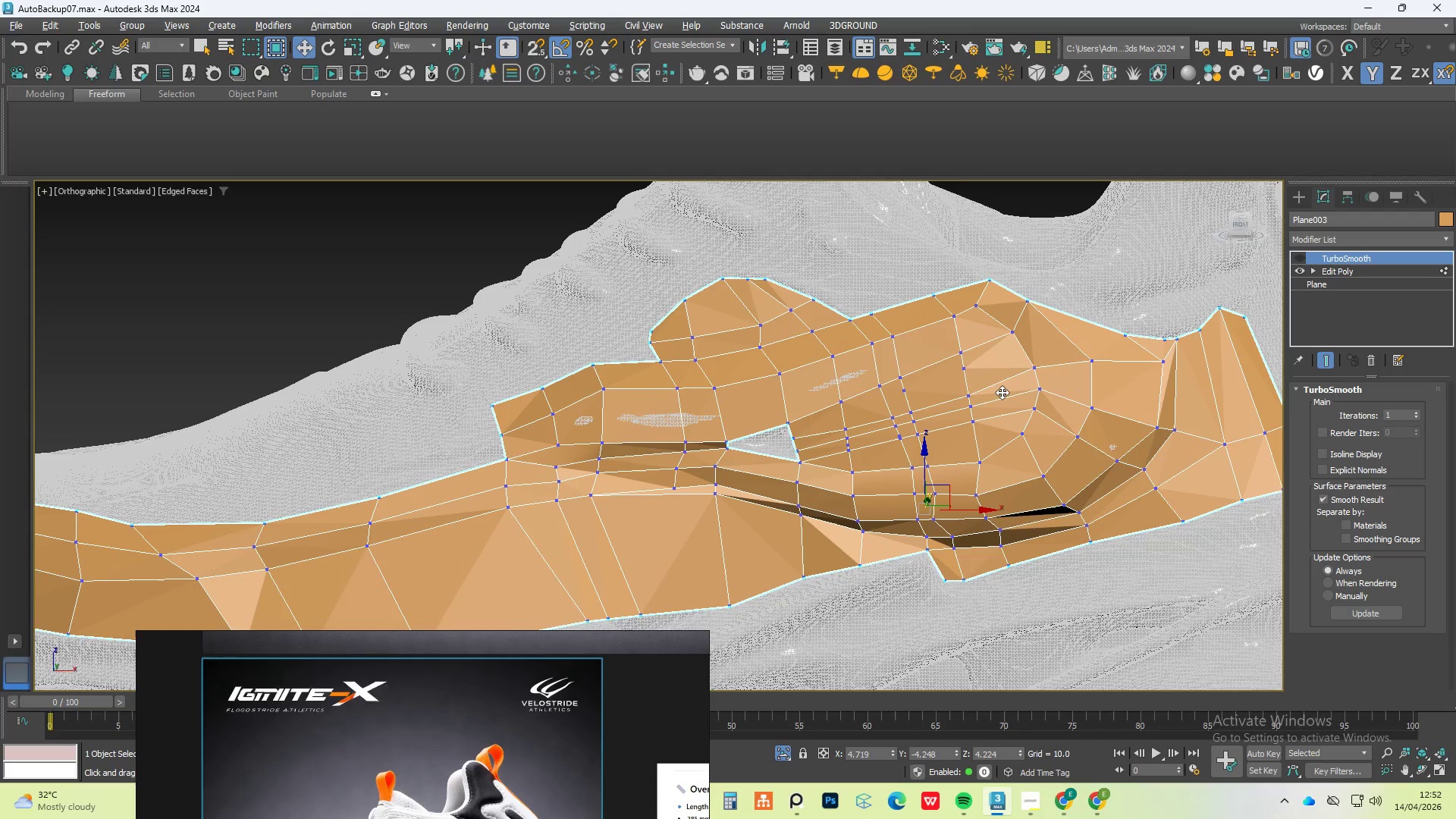 
scroll: coordinate [1189, 360], scroll_direction: none, amount: 0.0
 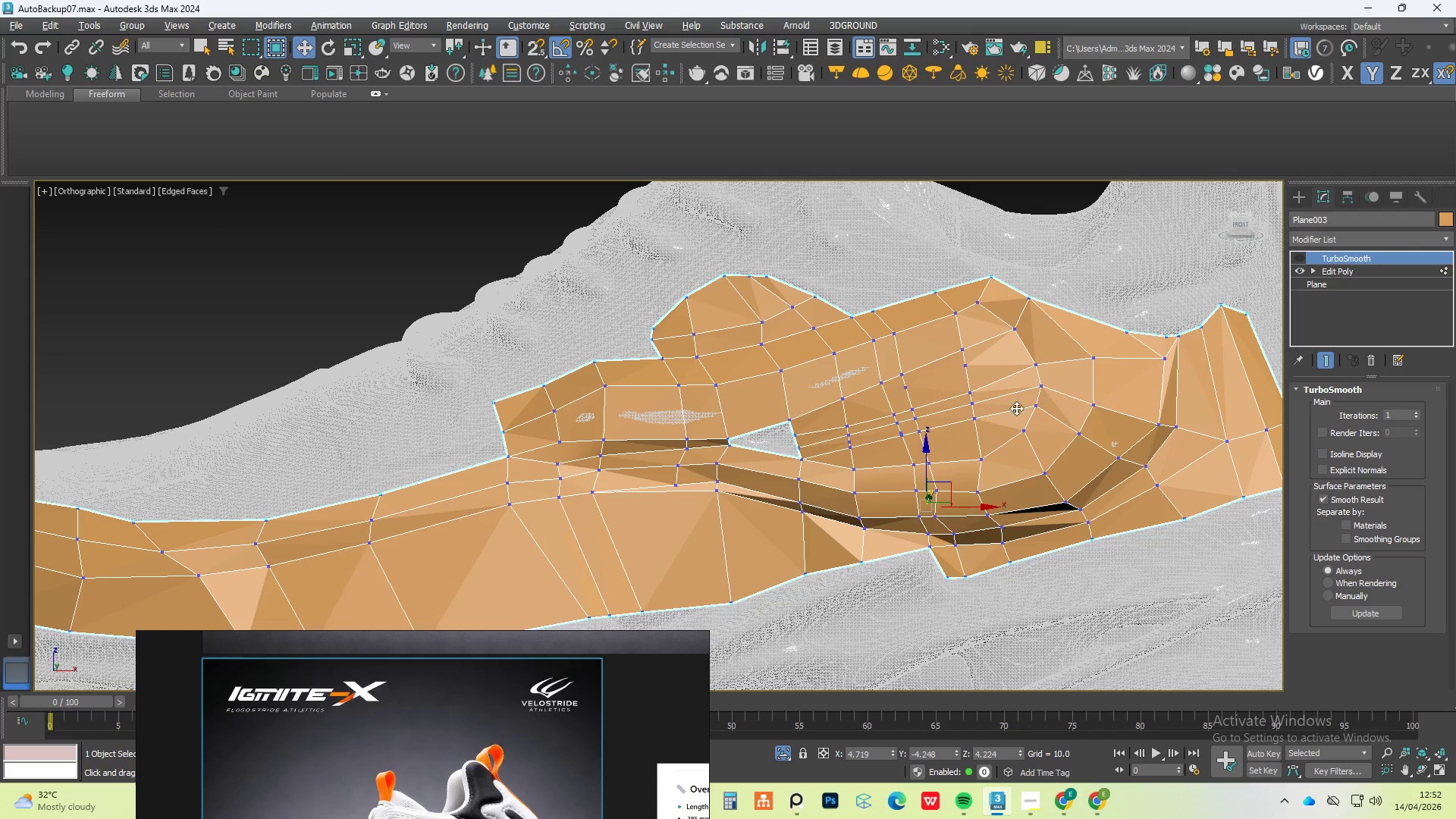 
scroll: coordinate [836, 446], scroll_direction: up, amount: 5.0
 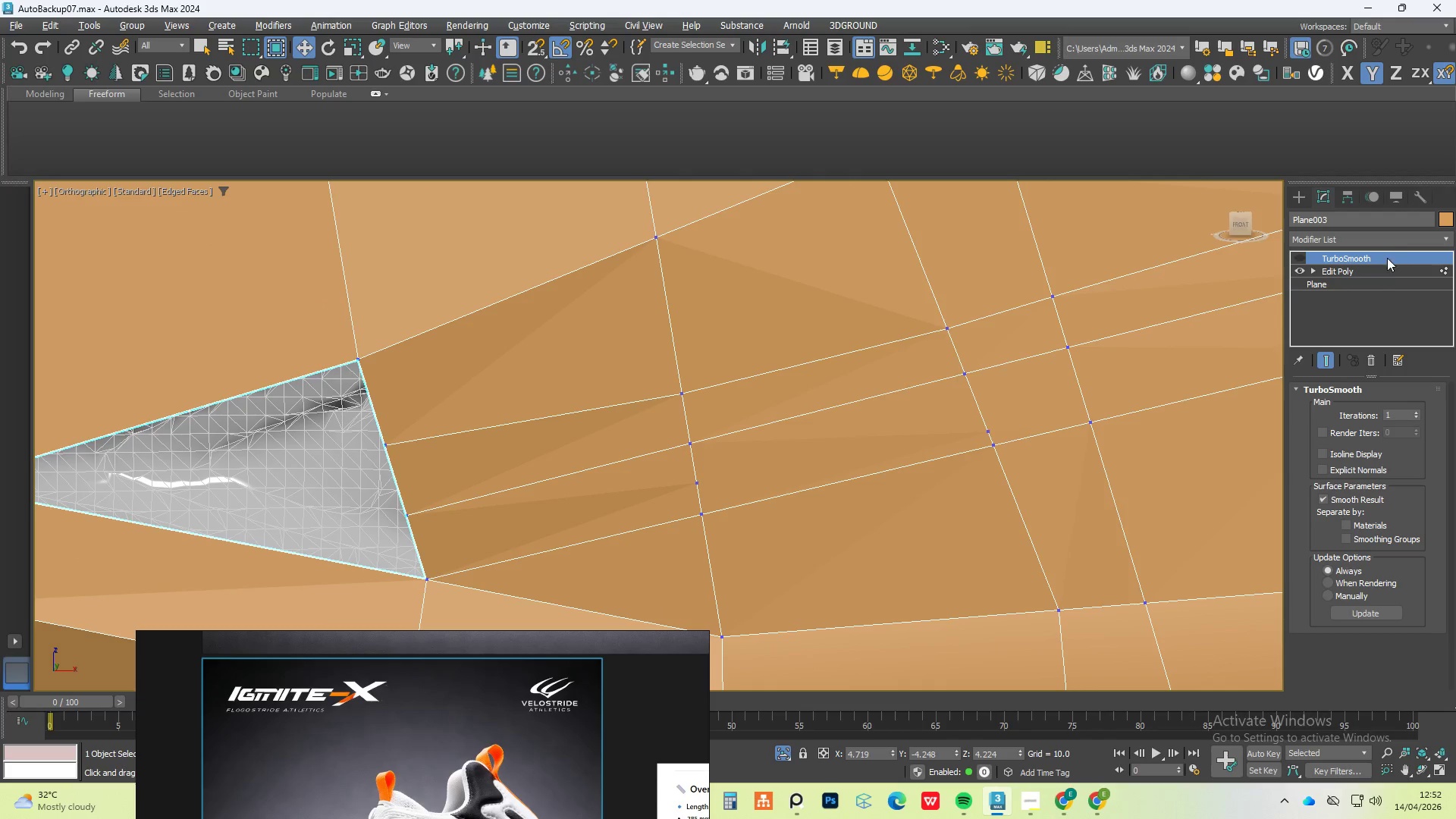 
left_click([1376, 271])
 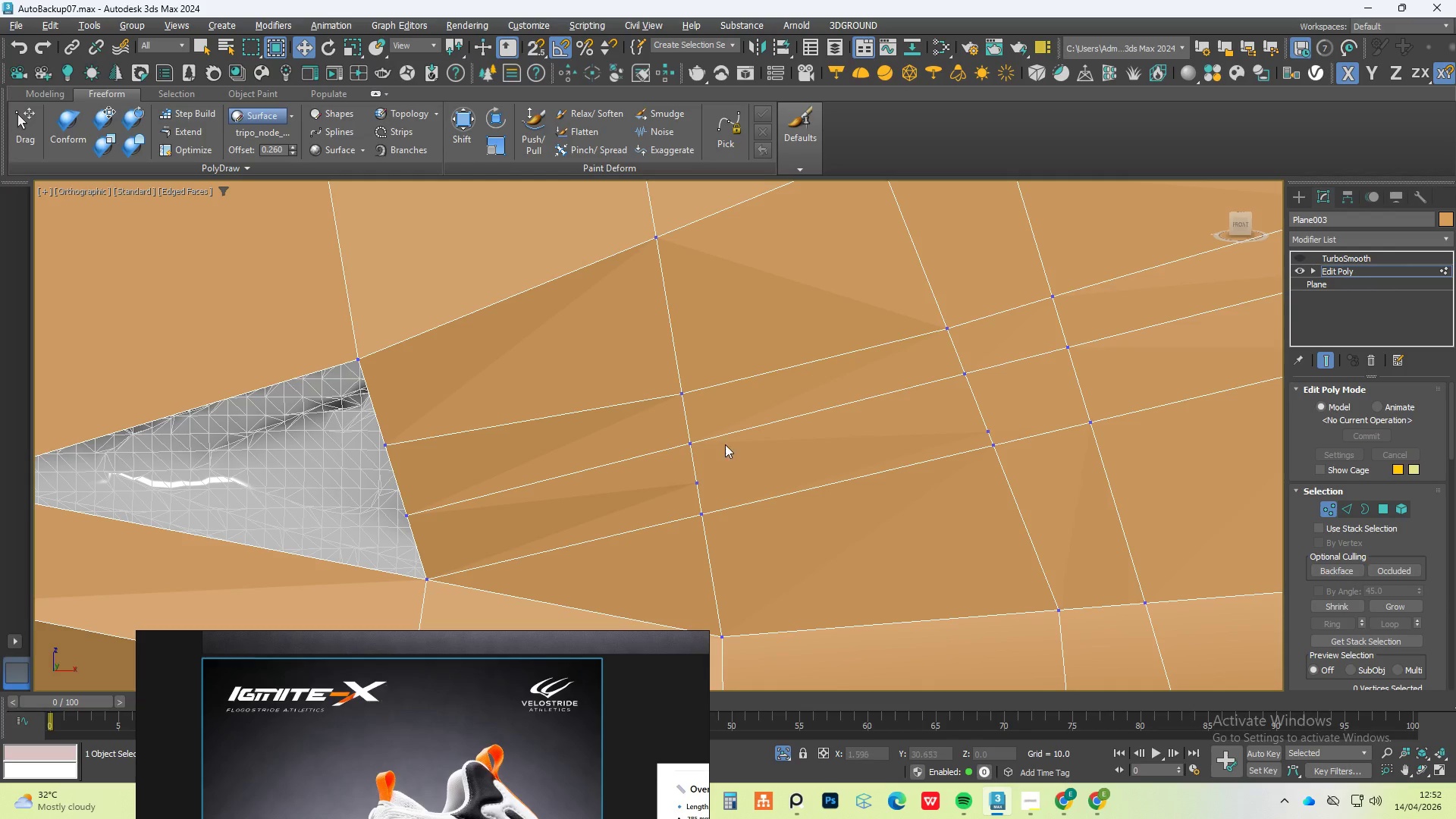 
left_click([691, 479])
 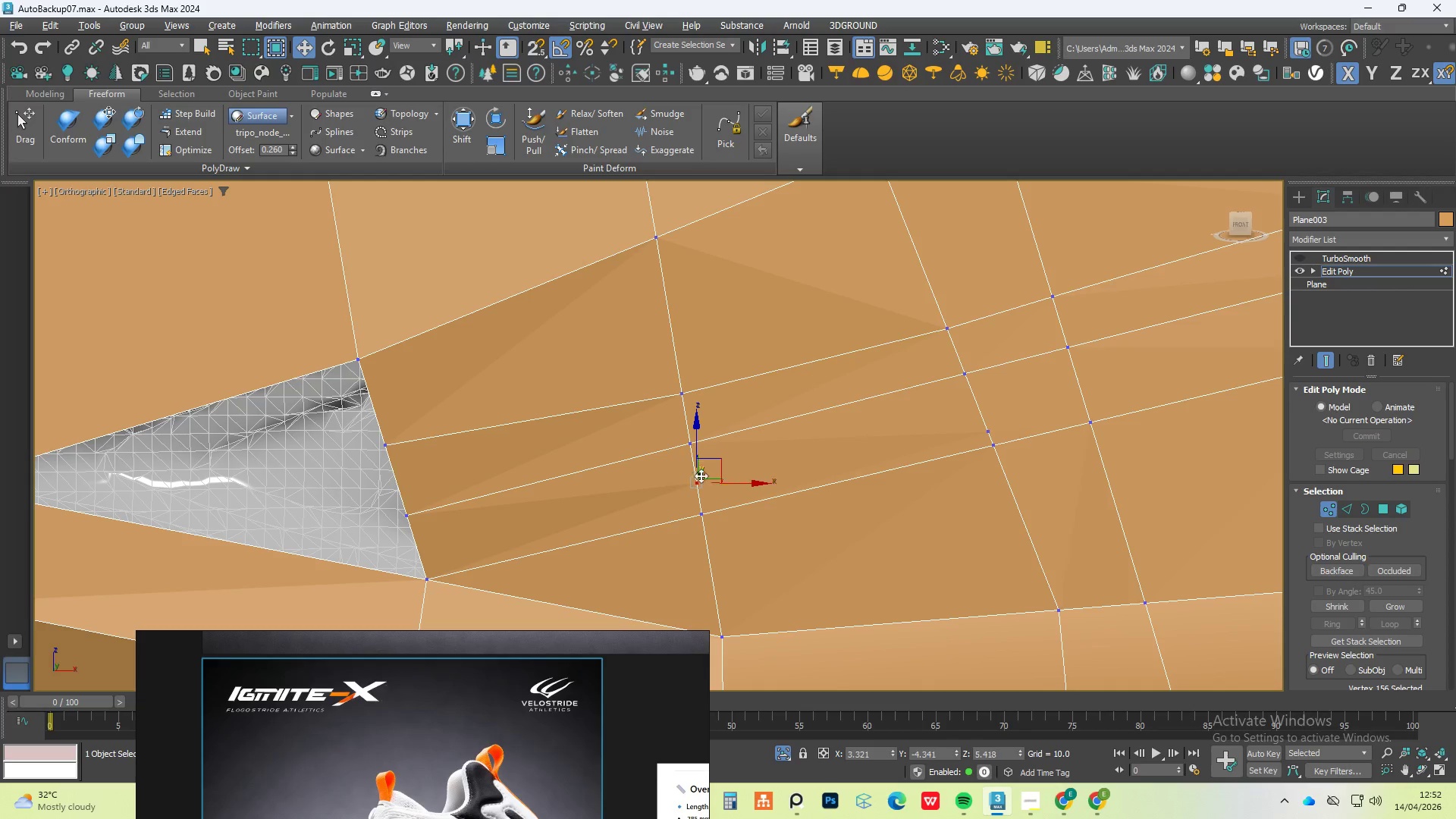 
hold_key(key=ControlLeft, duration=0.62)
left_click([985, 421])
 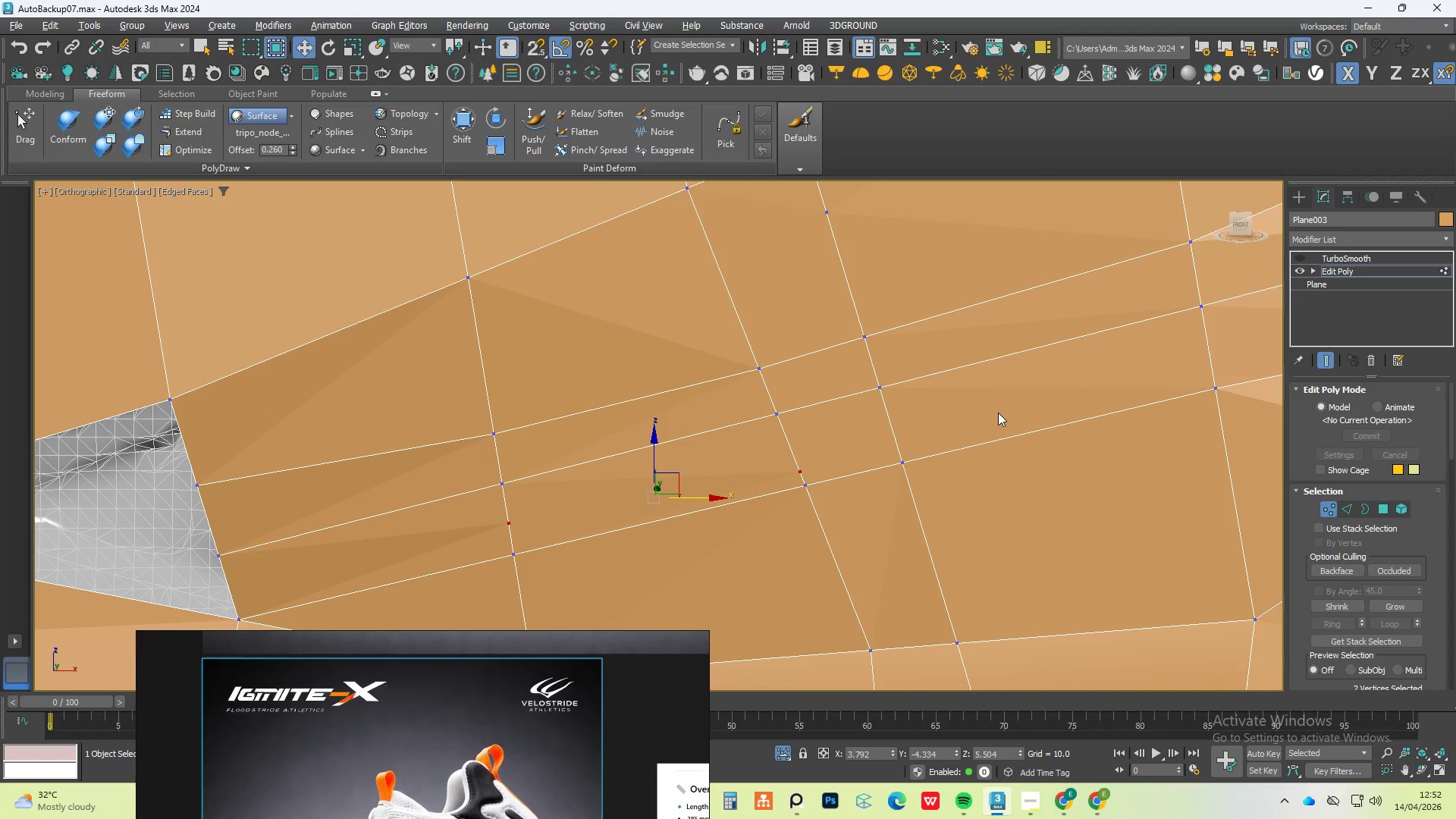 
key(Control+Backspace)
 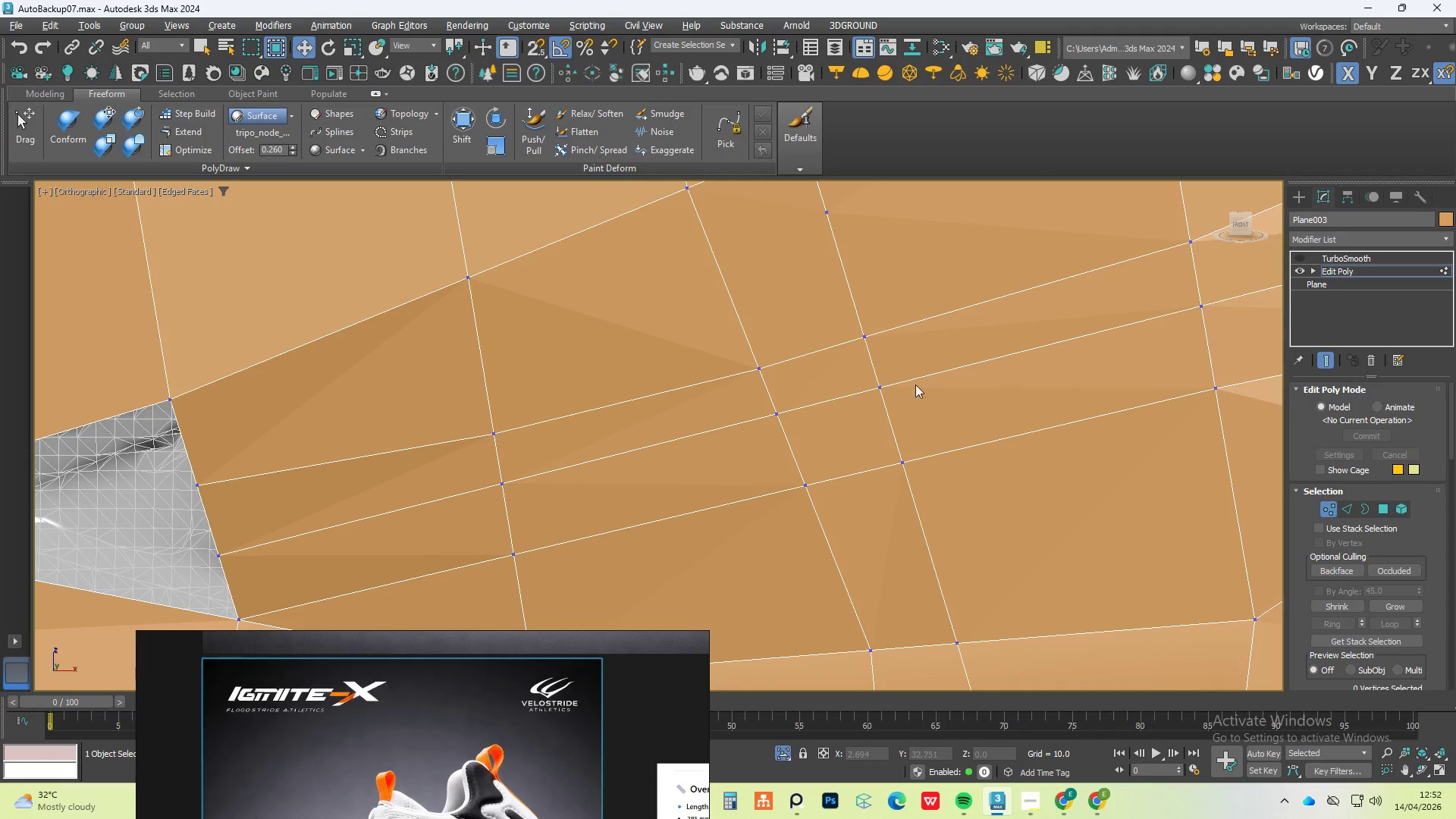 
scroll: coordinate [918, 376], scroll_direction: down, amount: 4.0
 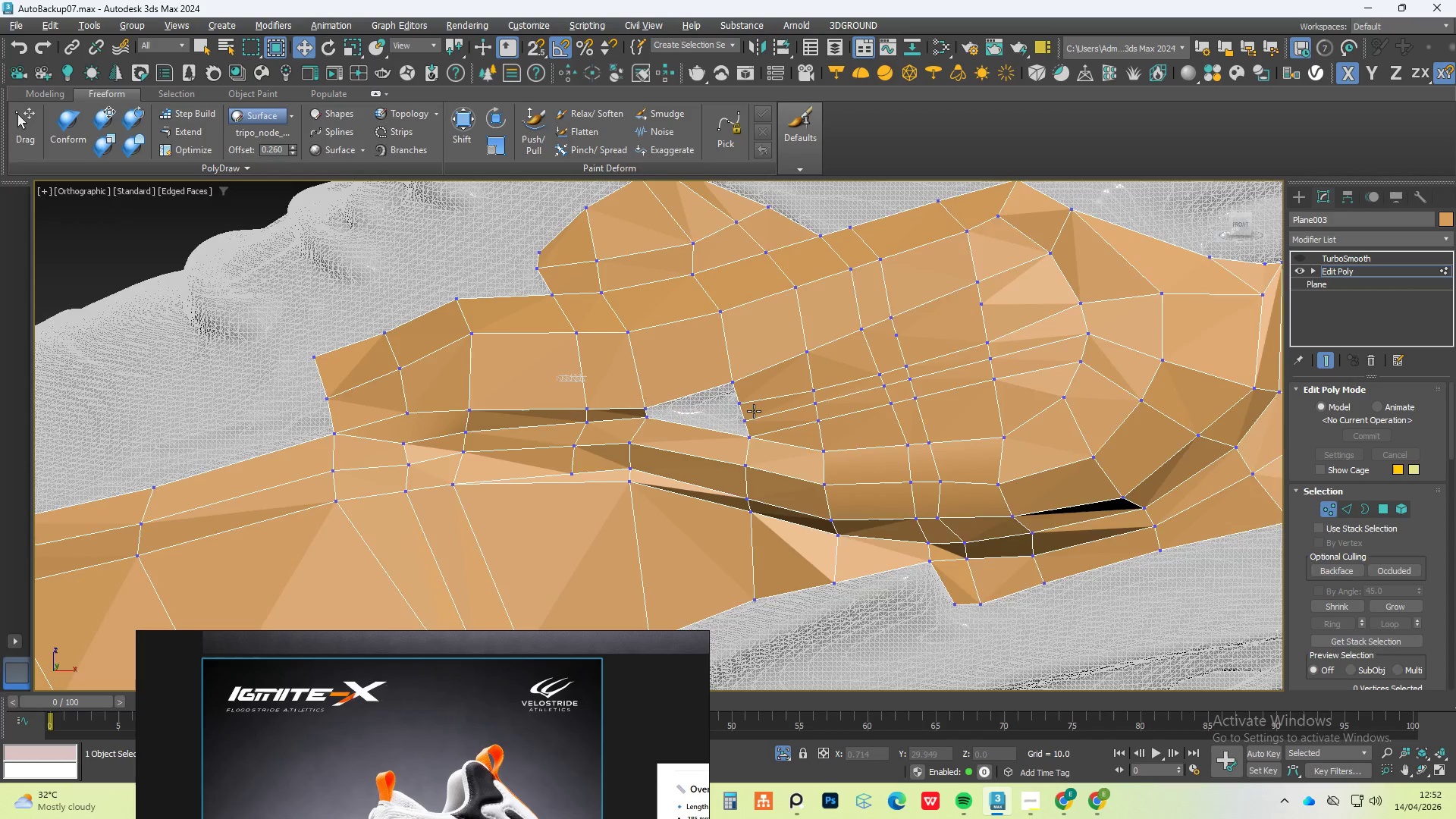 
scroll: coordinate [664, 384], scroll_direction: up, amount: 2.0
 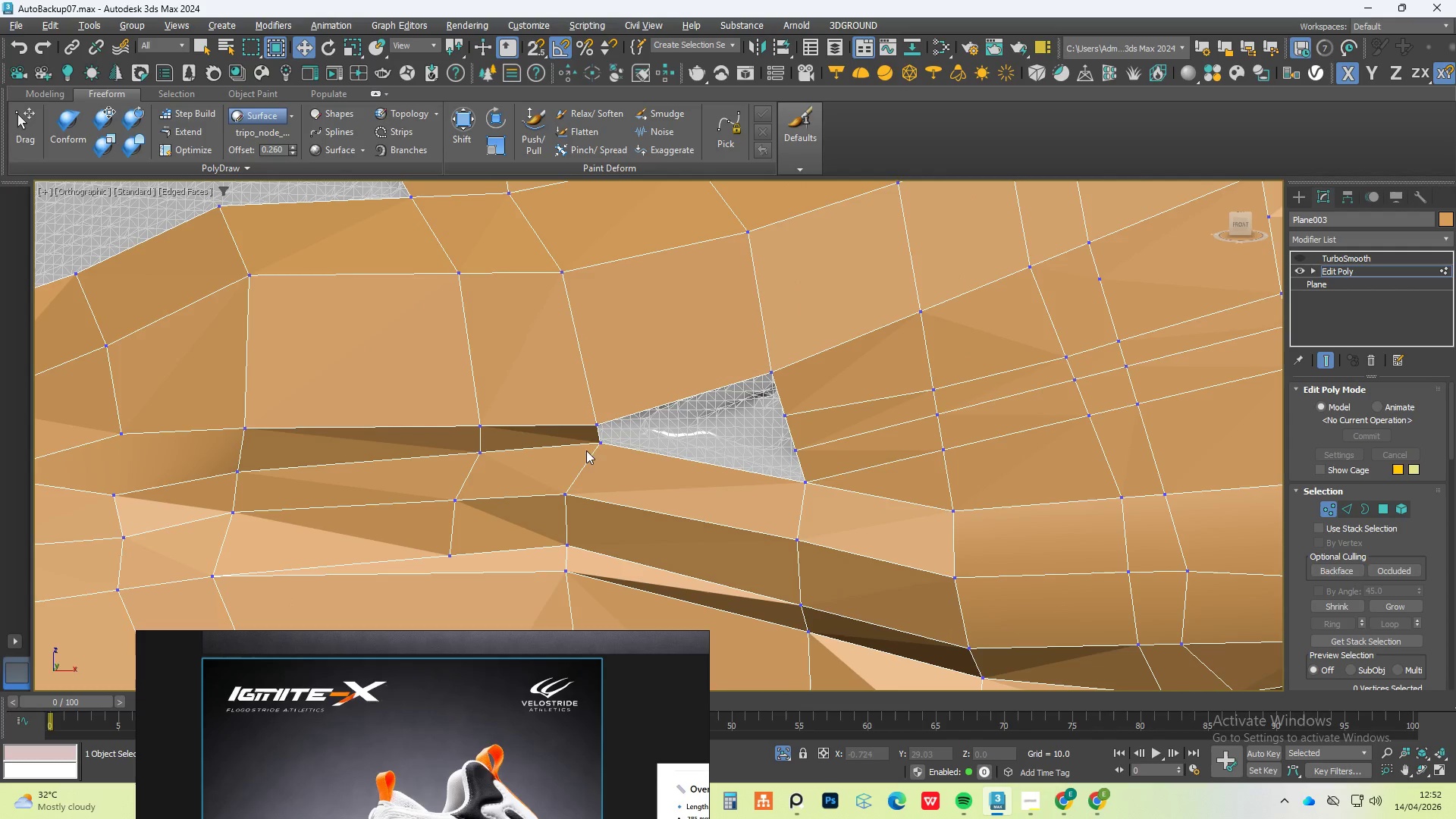 
left_click([595, 445])
 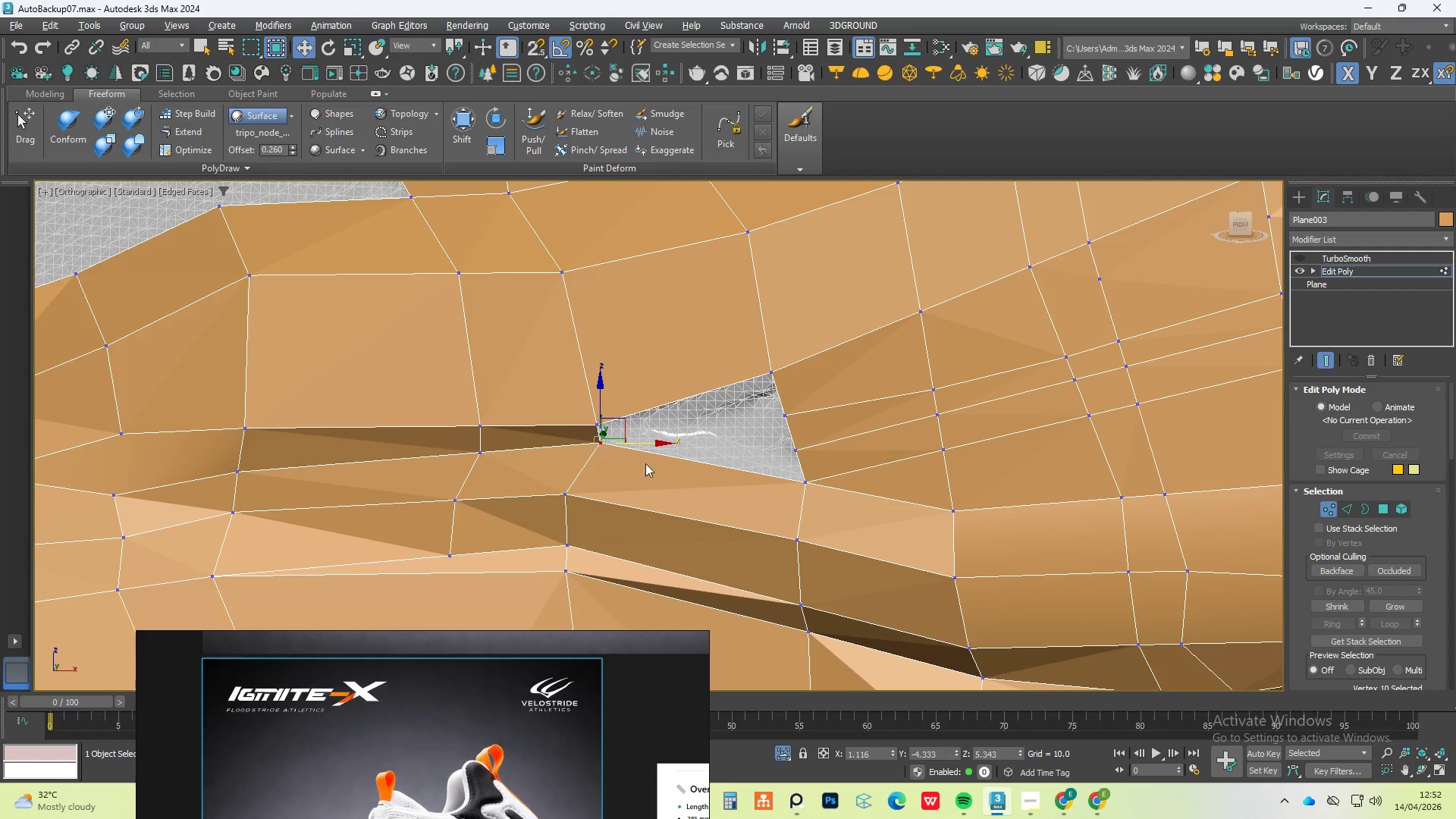 
left_click_drag(start_coordinate=[598, 389], to_coordinate=[602, 411])
 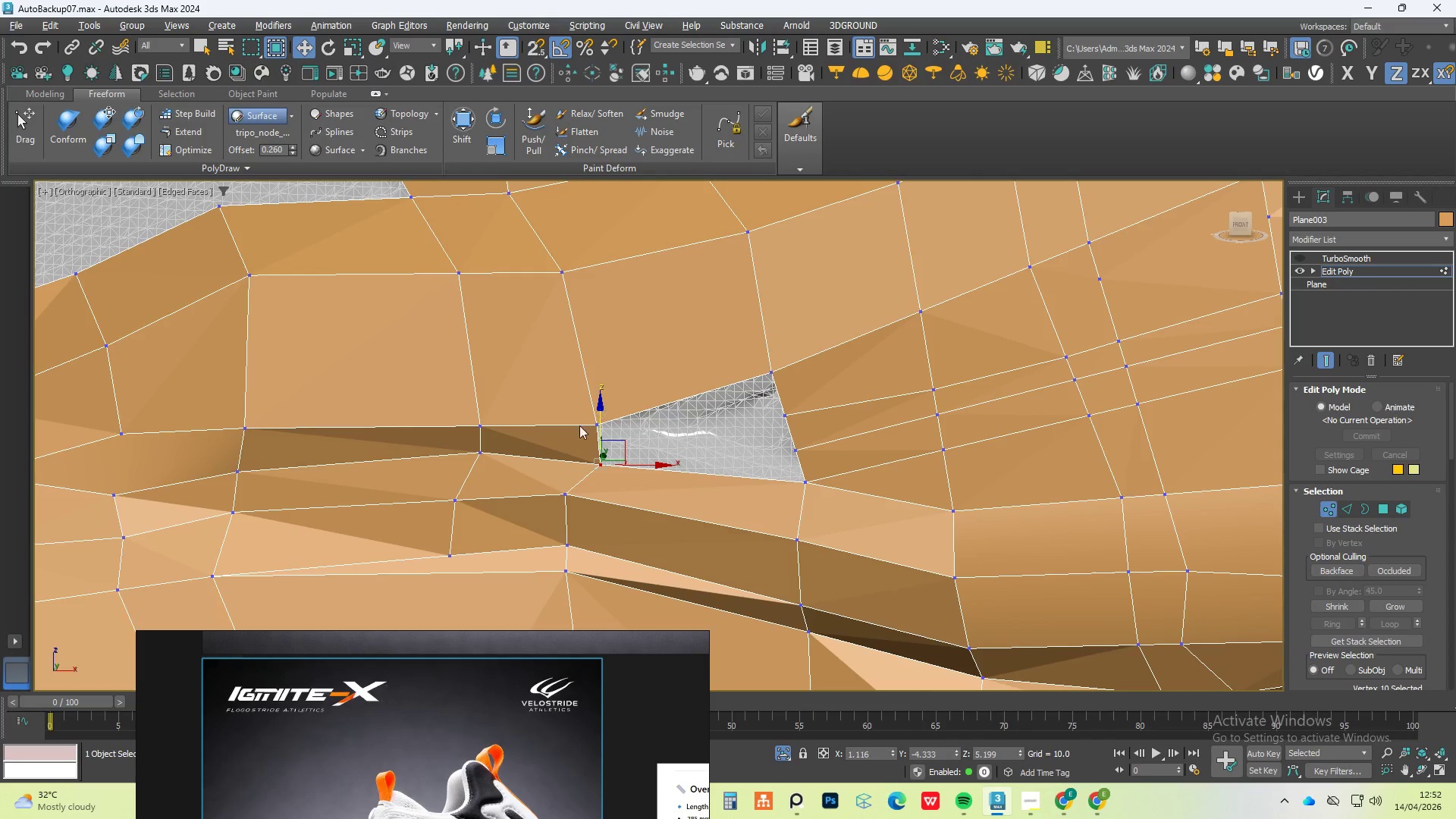 
scroll: coordinate [570, 428], scroll_direction: down, amount: 3.0
 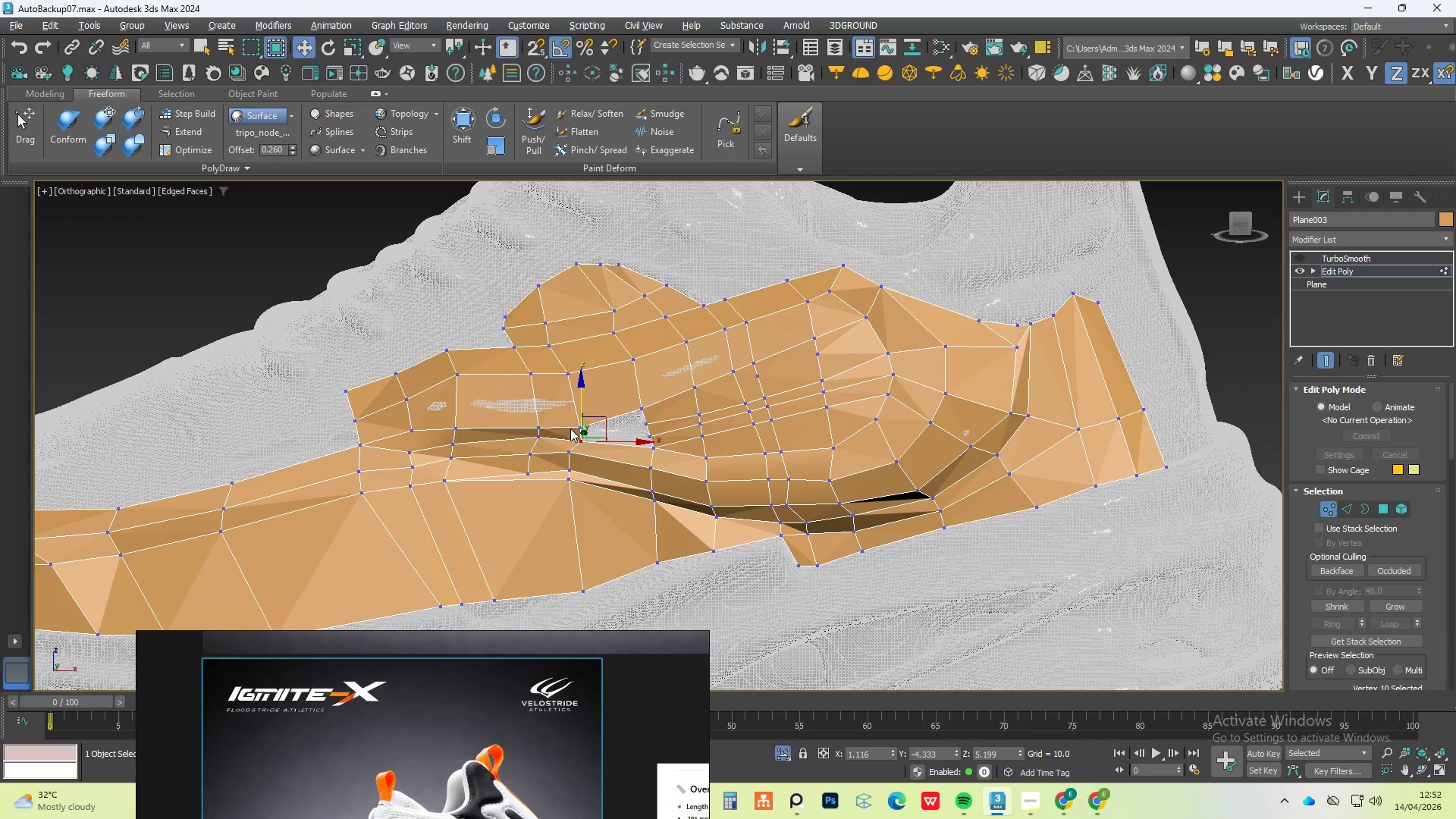 
scroll: coordinate [570, 428], scroll_direction: up, amount: 2.0
 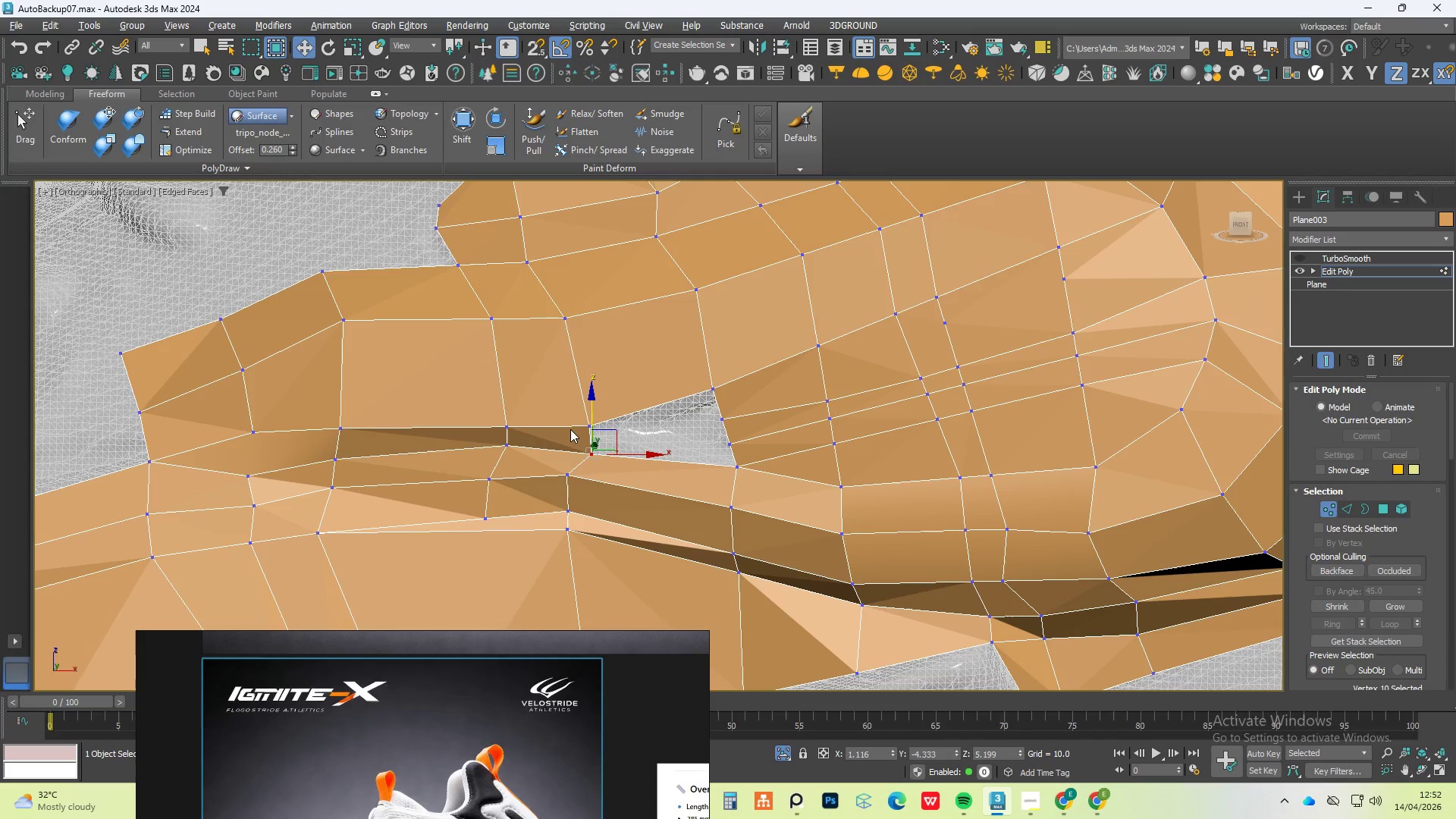 
scroll: coordinate [747, 419], scroll_direction: down, amount: 1.0
 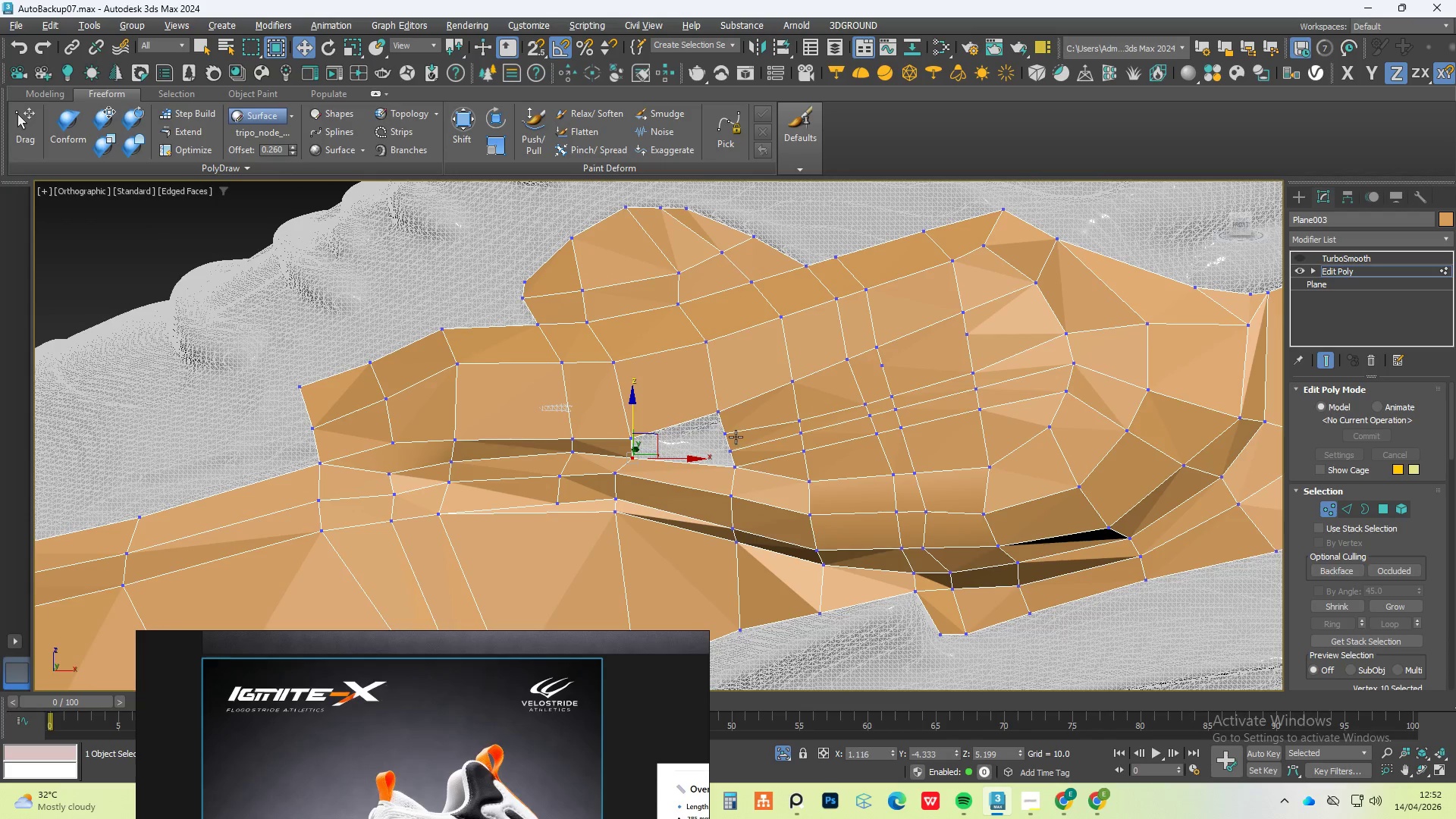 
scroll: coordinate [730, 430], scroll_direction: up, amount: 2.0
 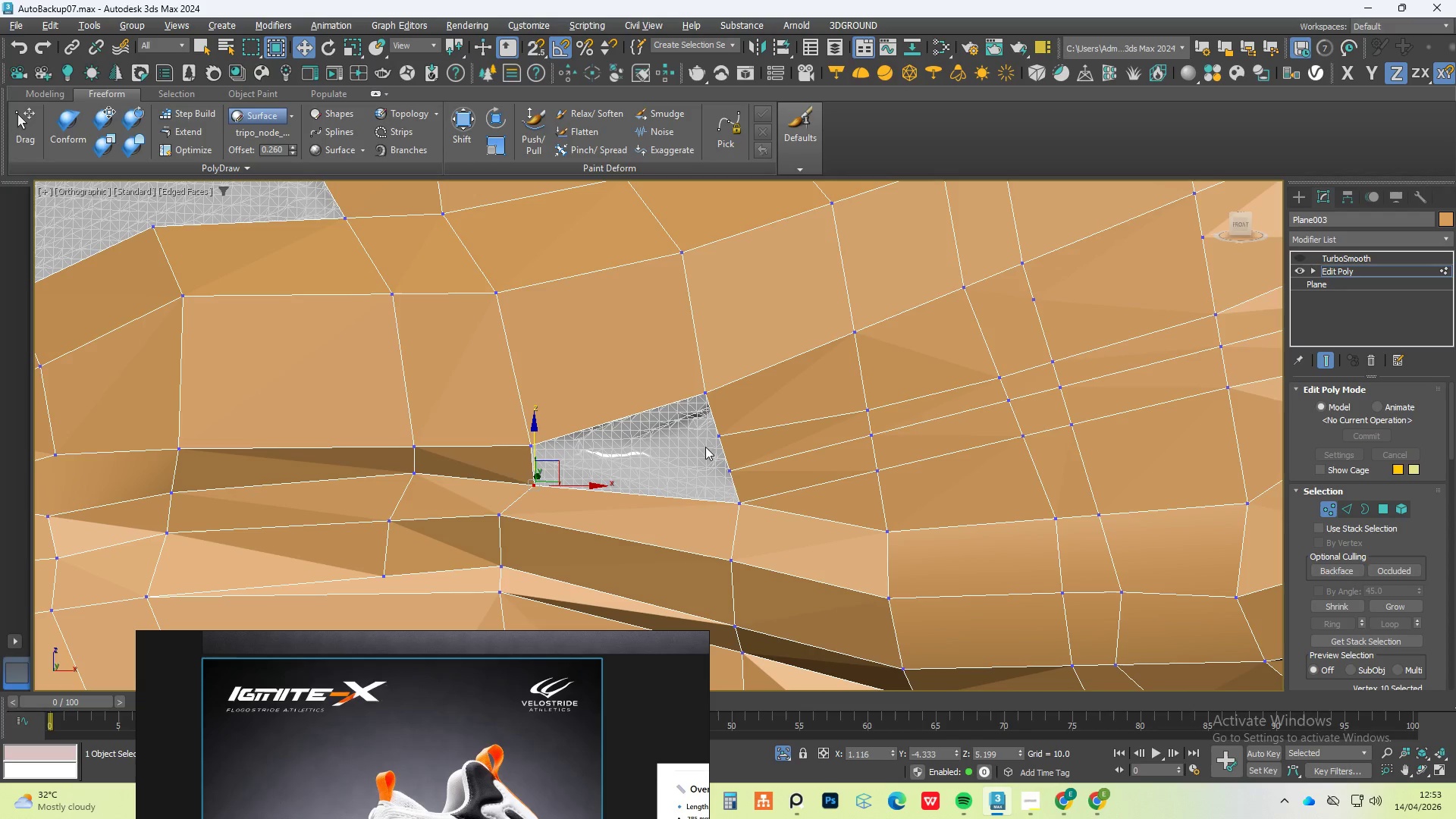 
wait(6.99)
 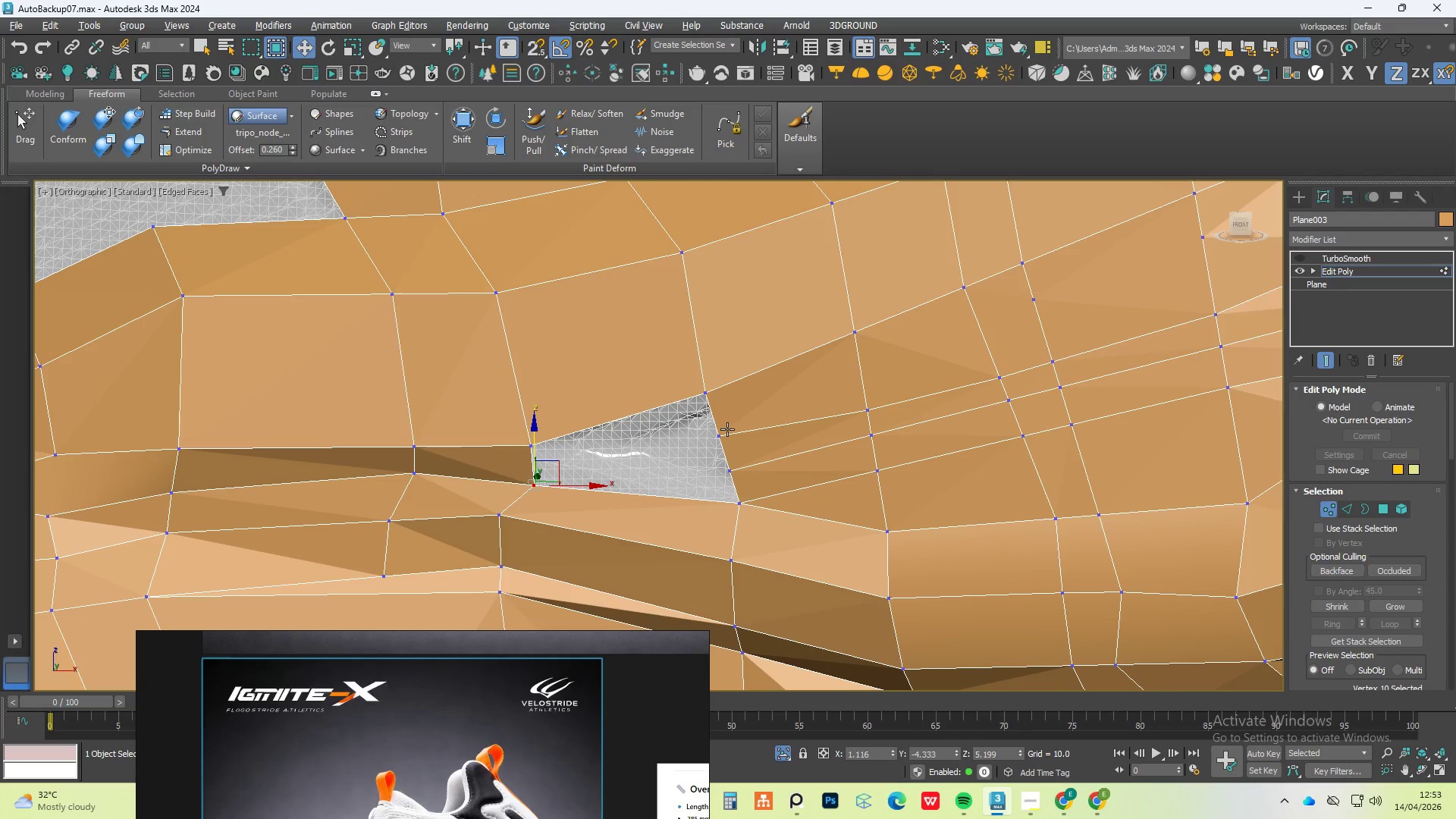 
scroll: coordinate [789, 425], scroll_direction: down, amount: 2.0
 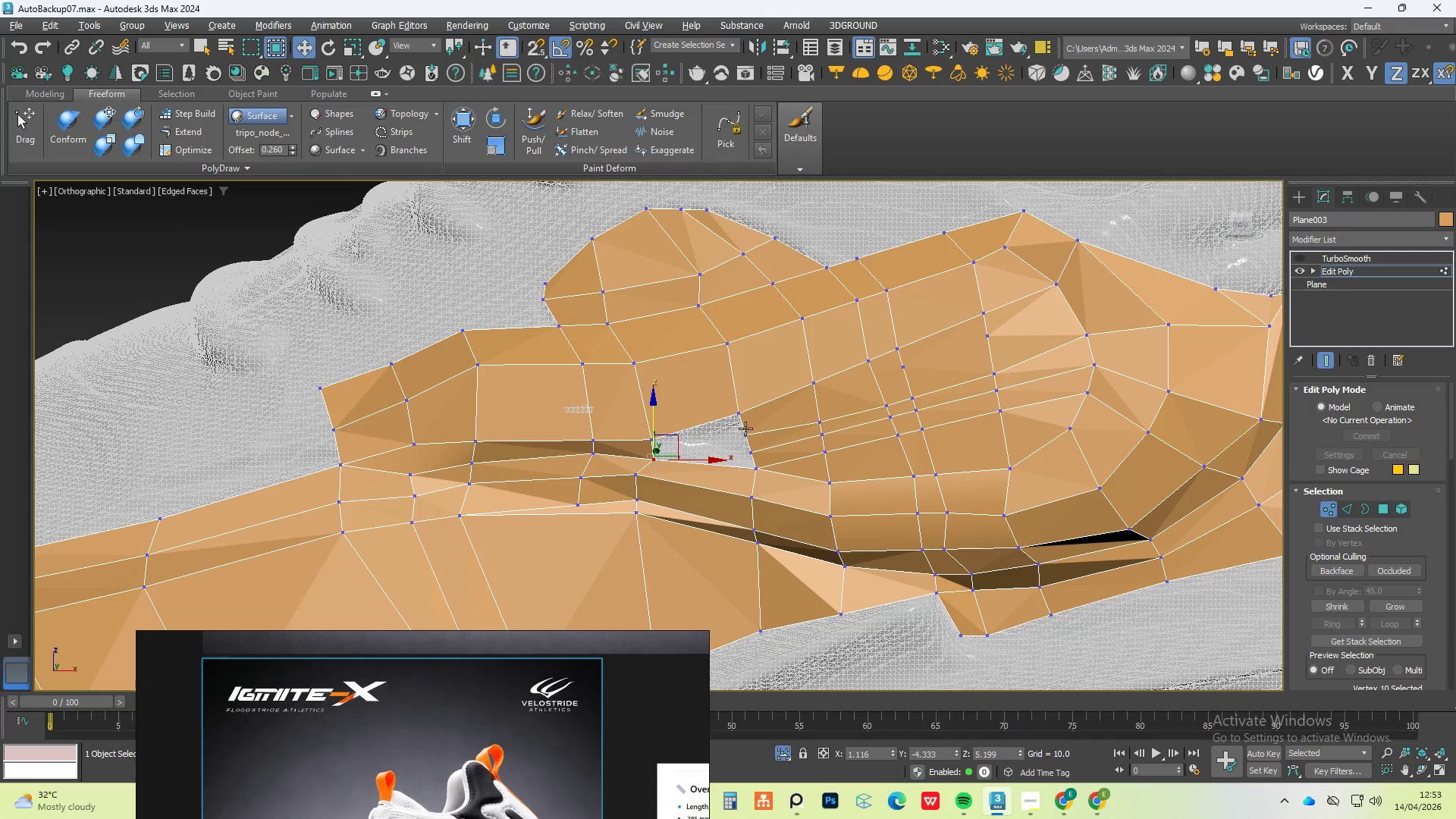 
key(Alt+C)
 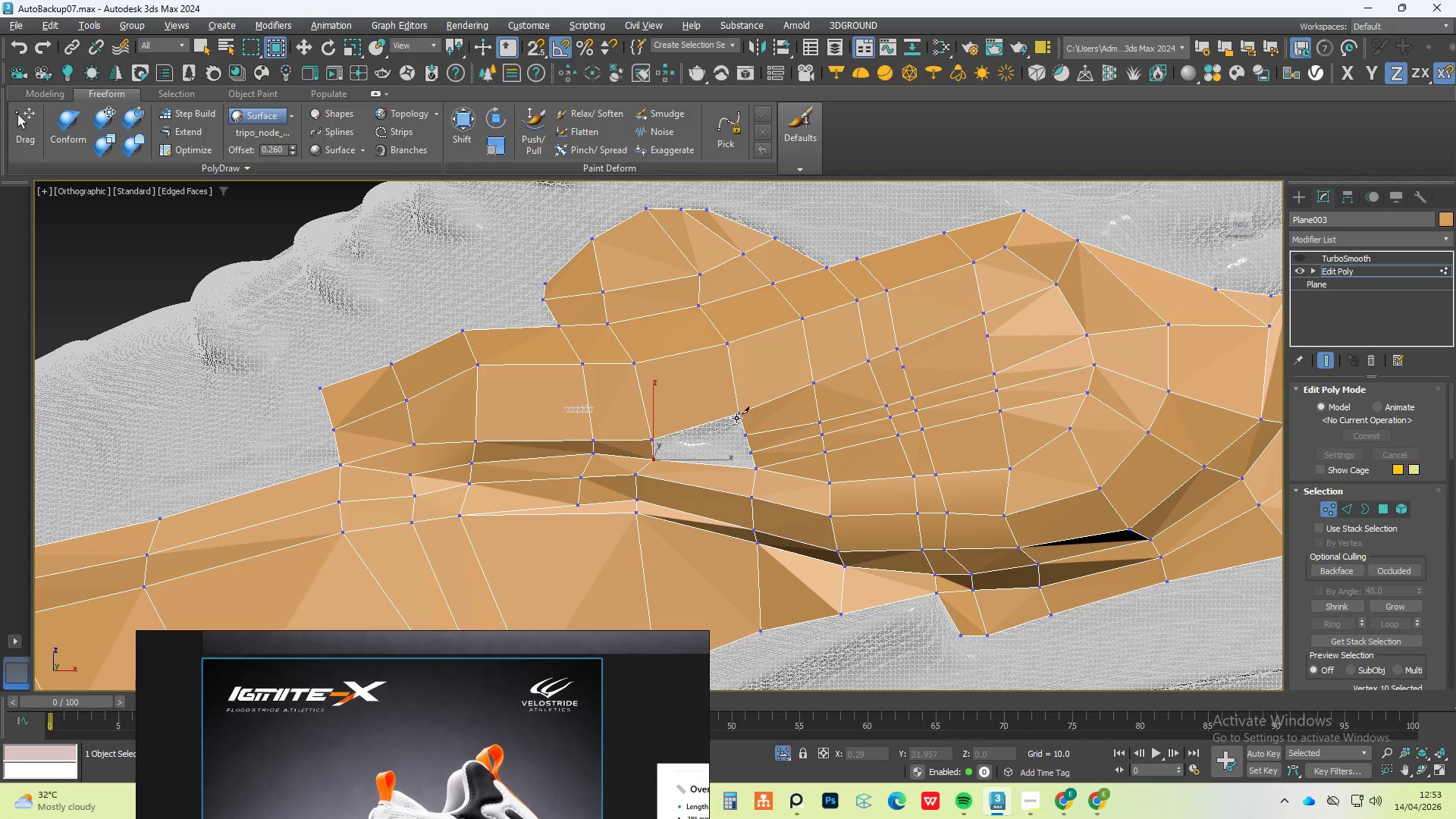 
left_click([736, 416])
 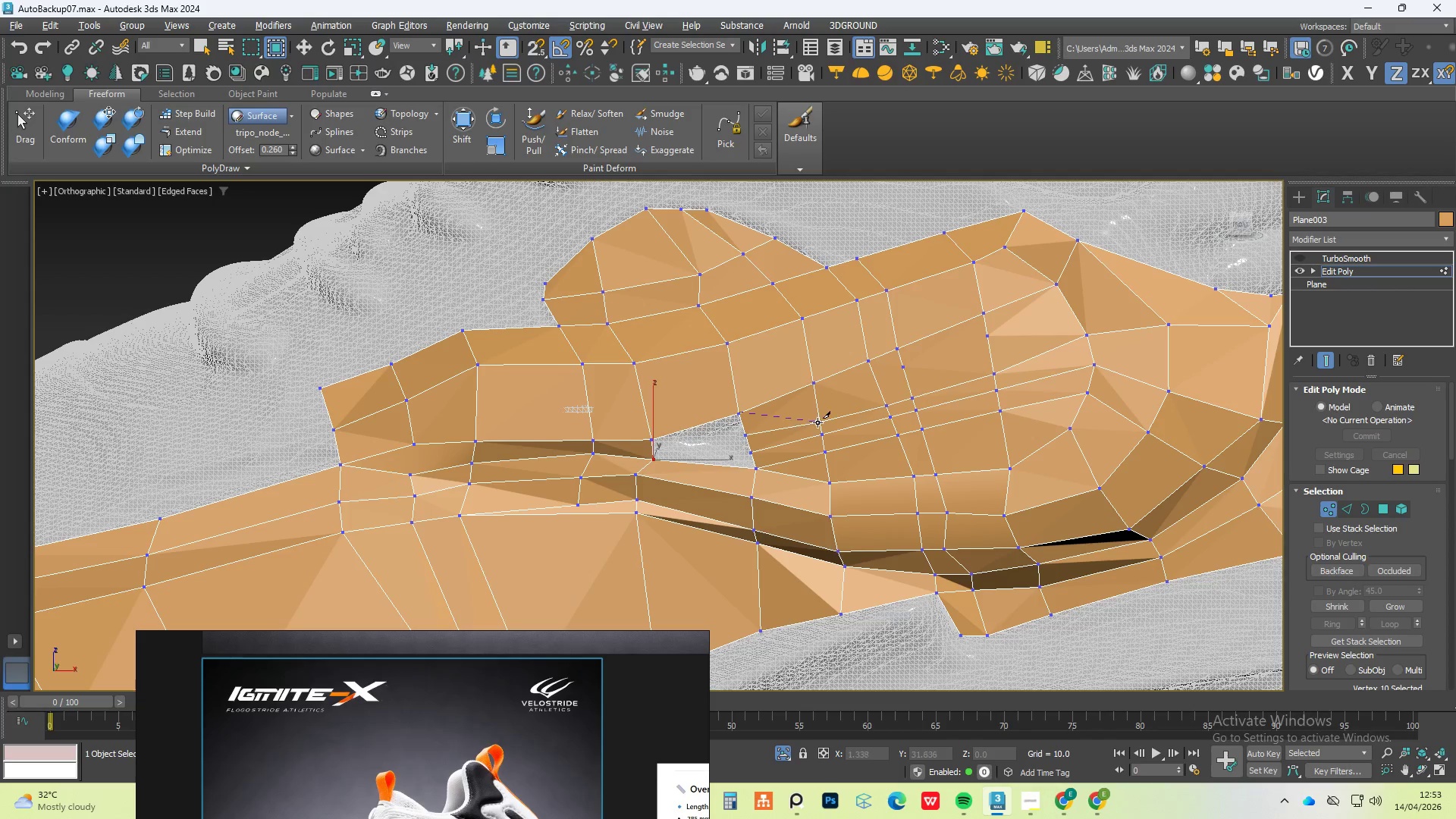 
left_click([818, 422])
 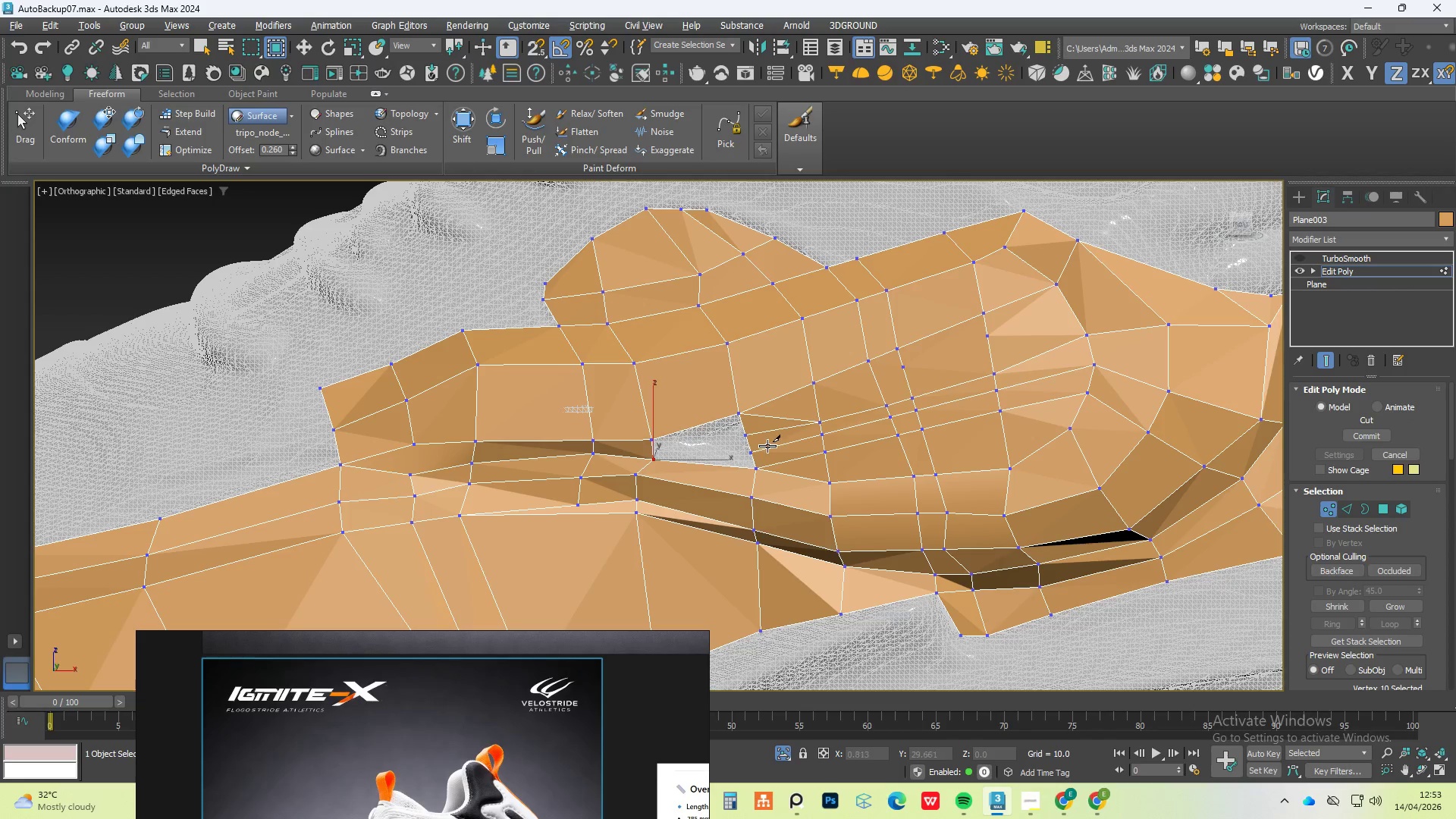 
right_click([785, 441])
 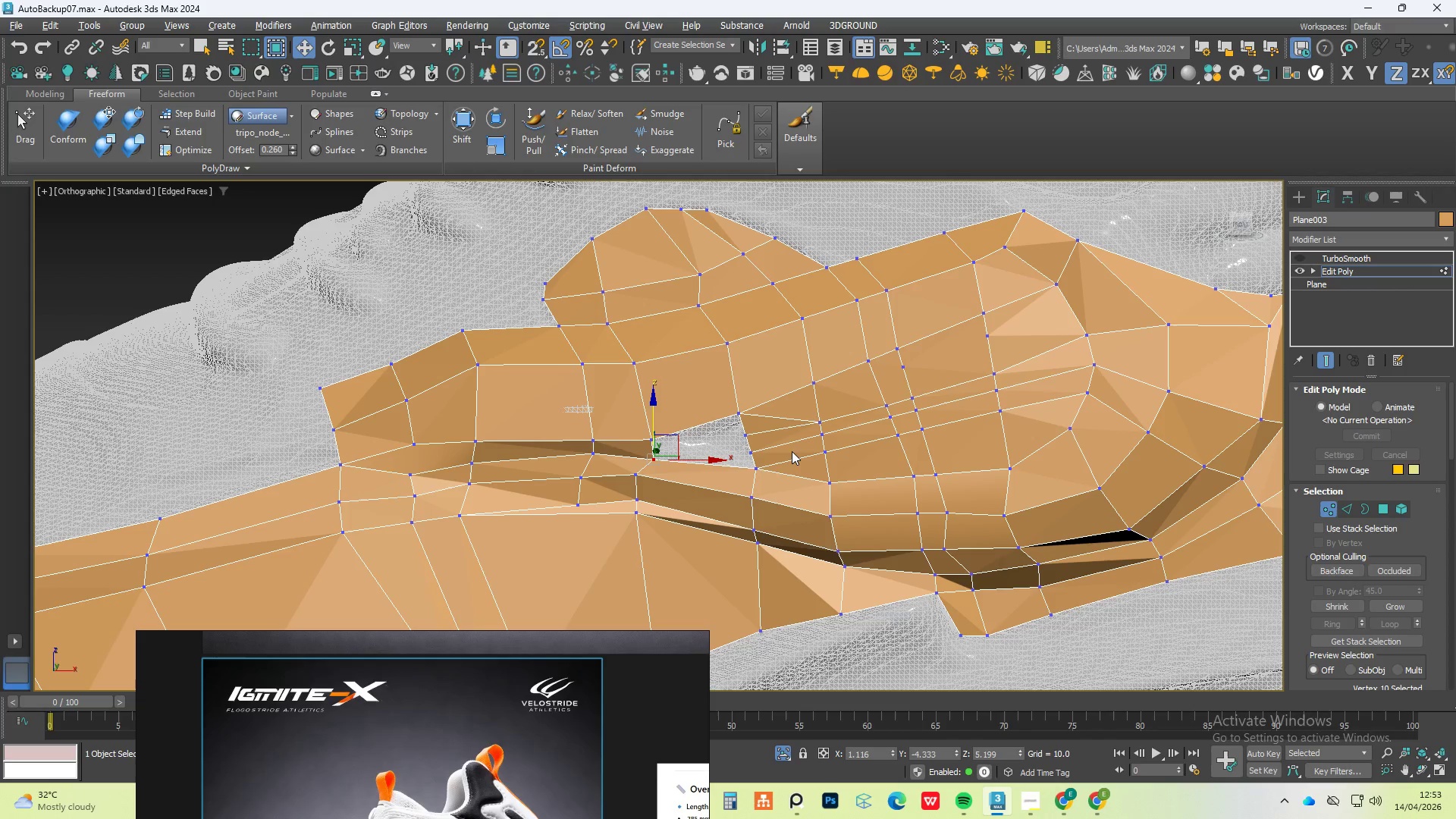 
scroll: coordinate [781, 461], scroll_direction: up, amount: 1.0
 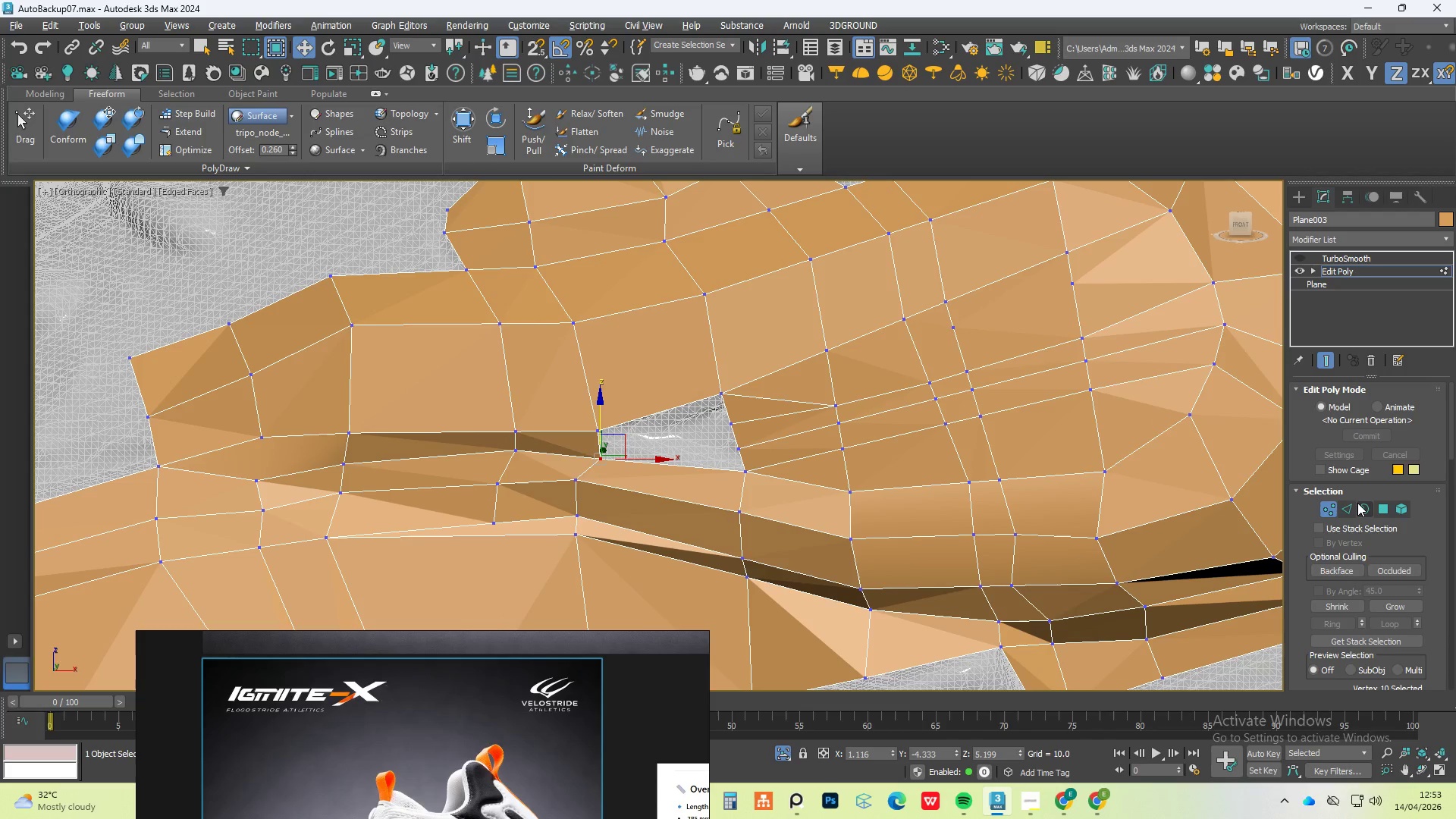 
left_click([1351, 504])
 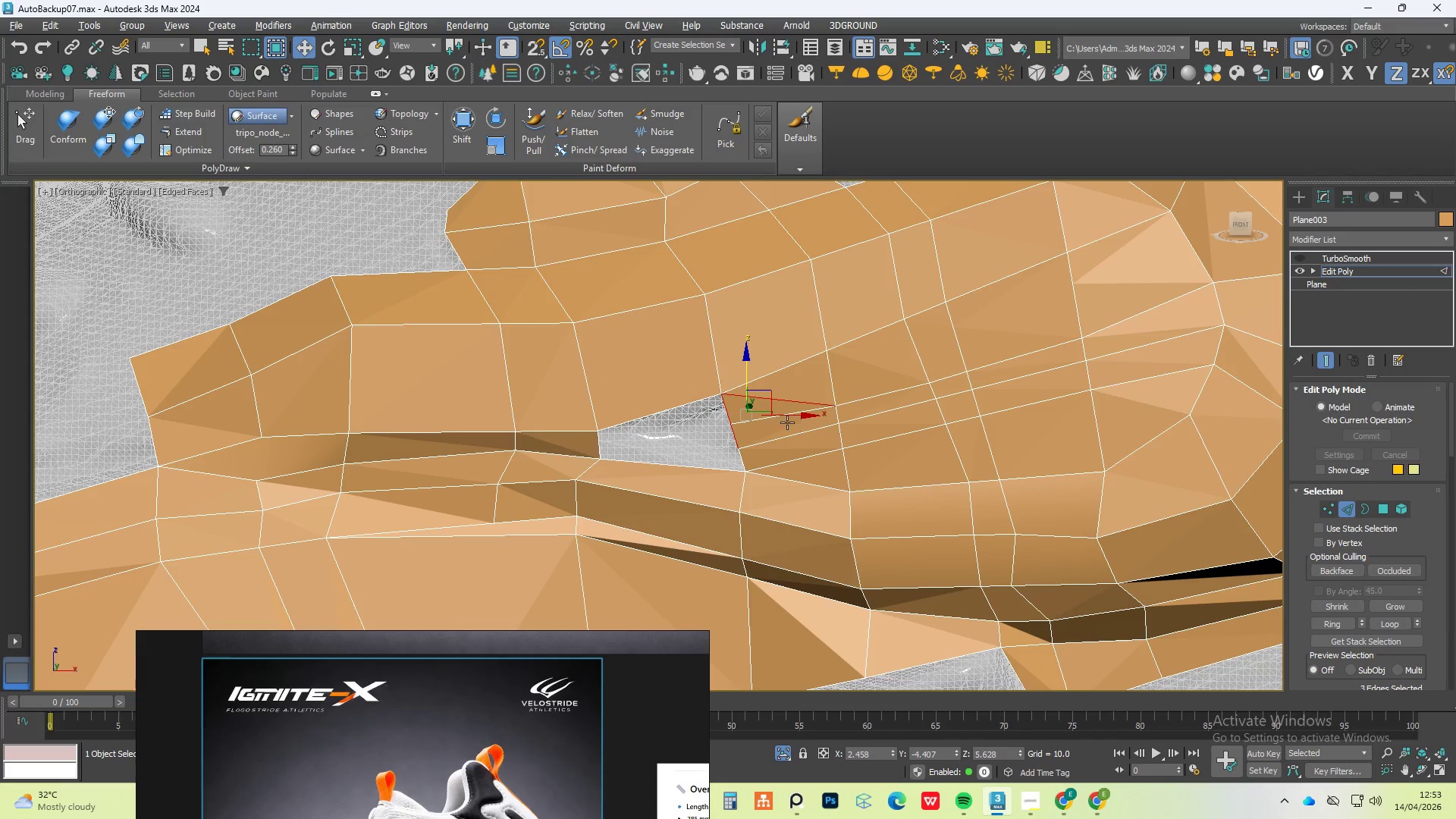 
left_click([778, 420])
 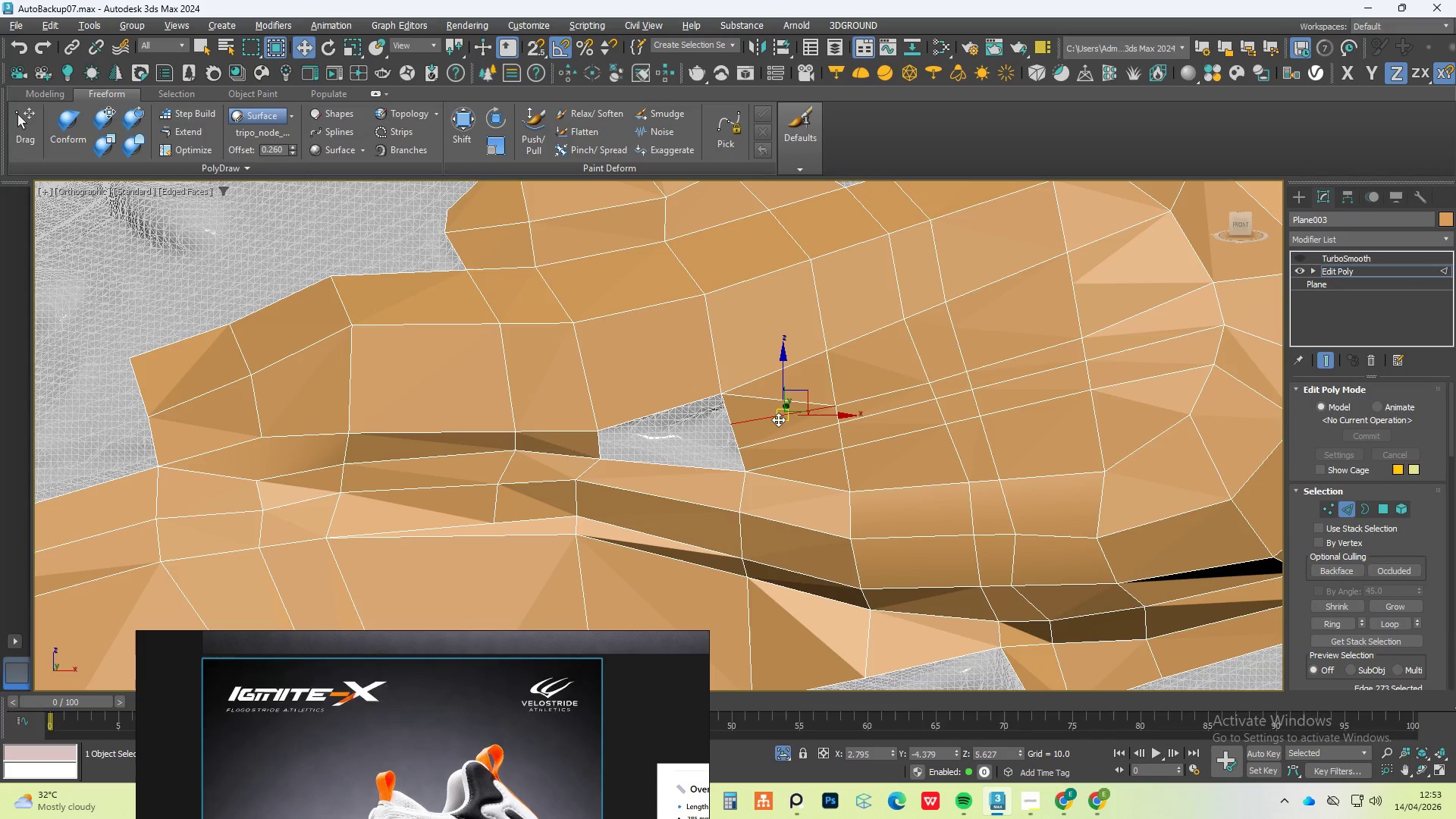 
key(Control+Backspace)
 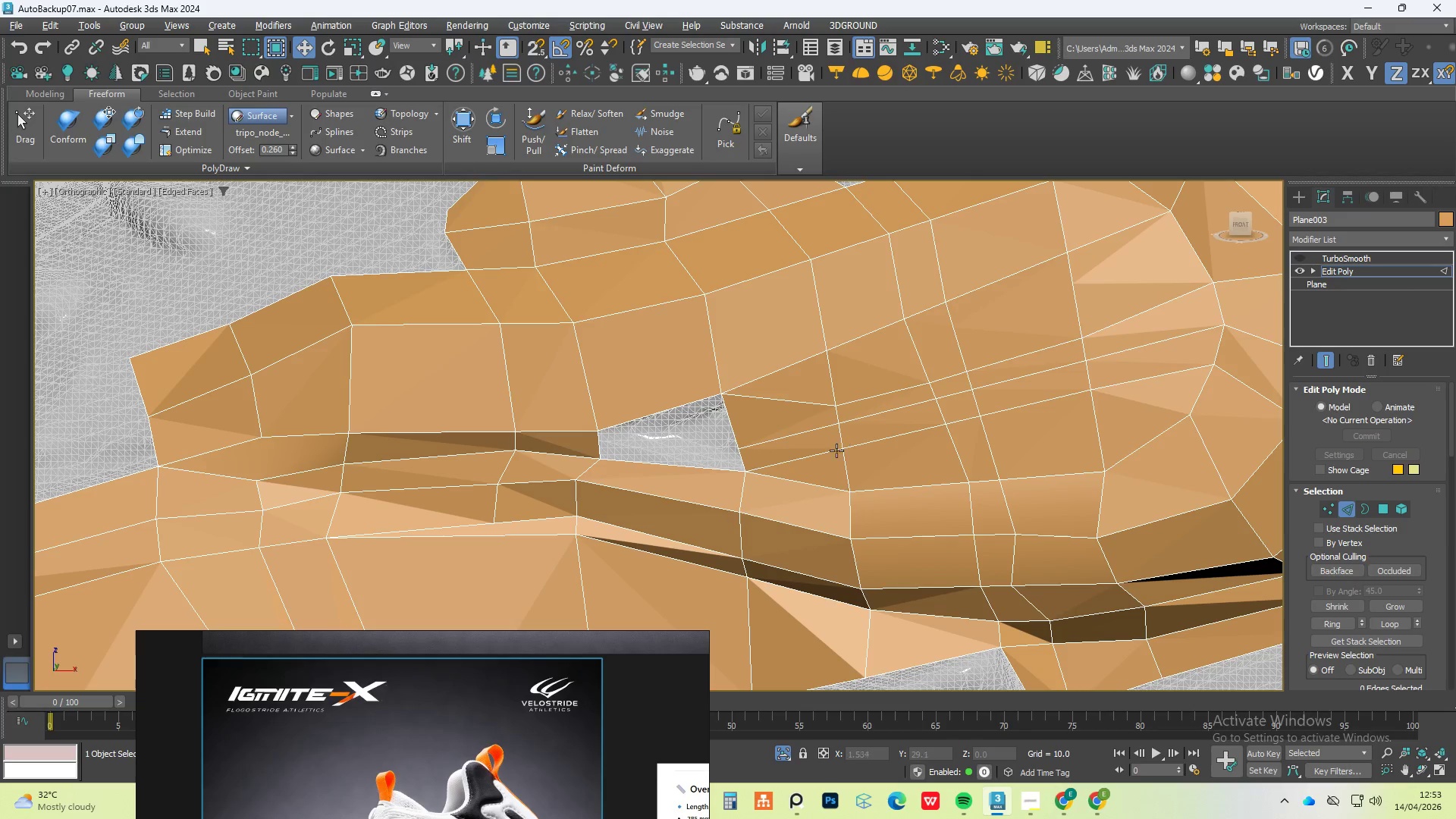 
hold_key(key=AltLeft, duration=0.44)
 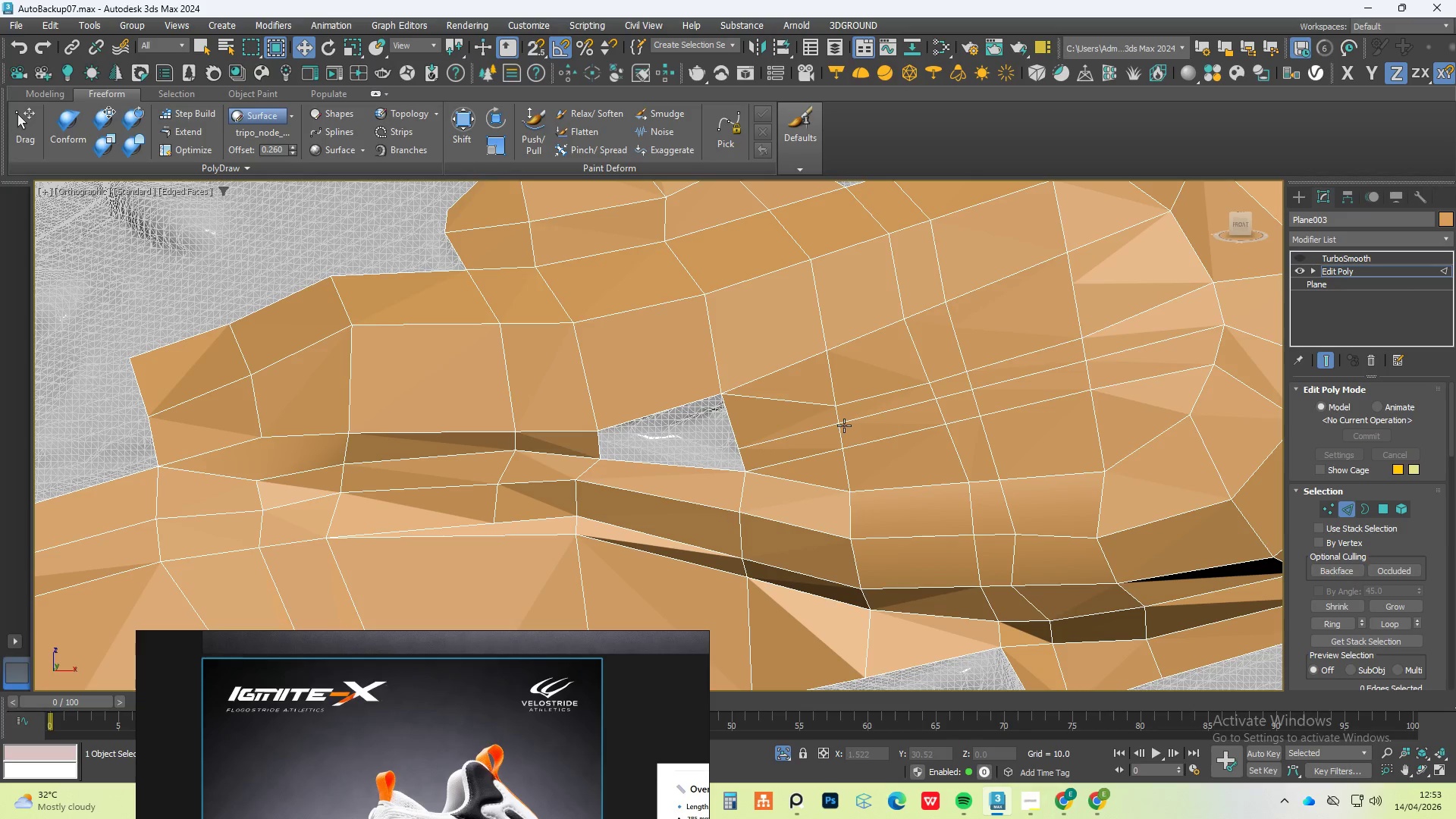 
key(Alt+C)
 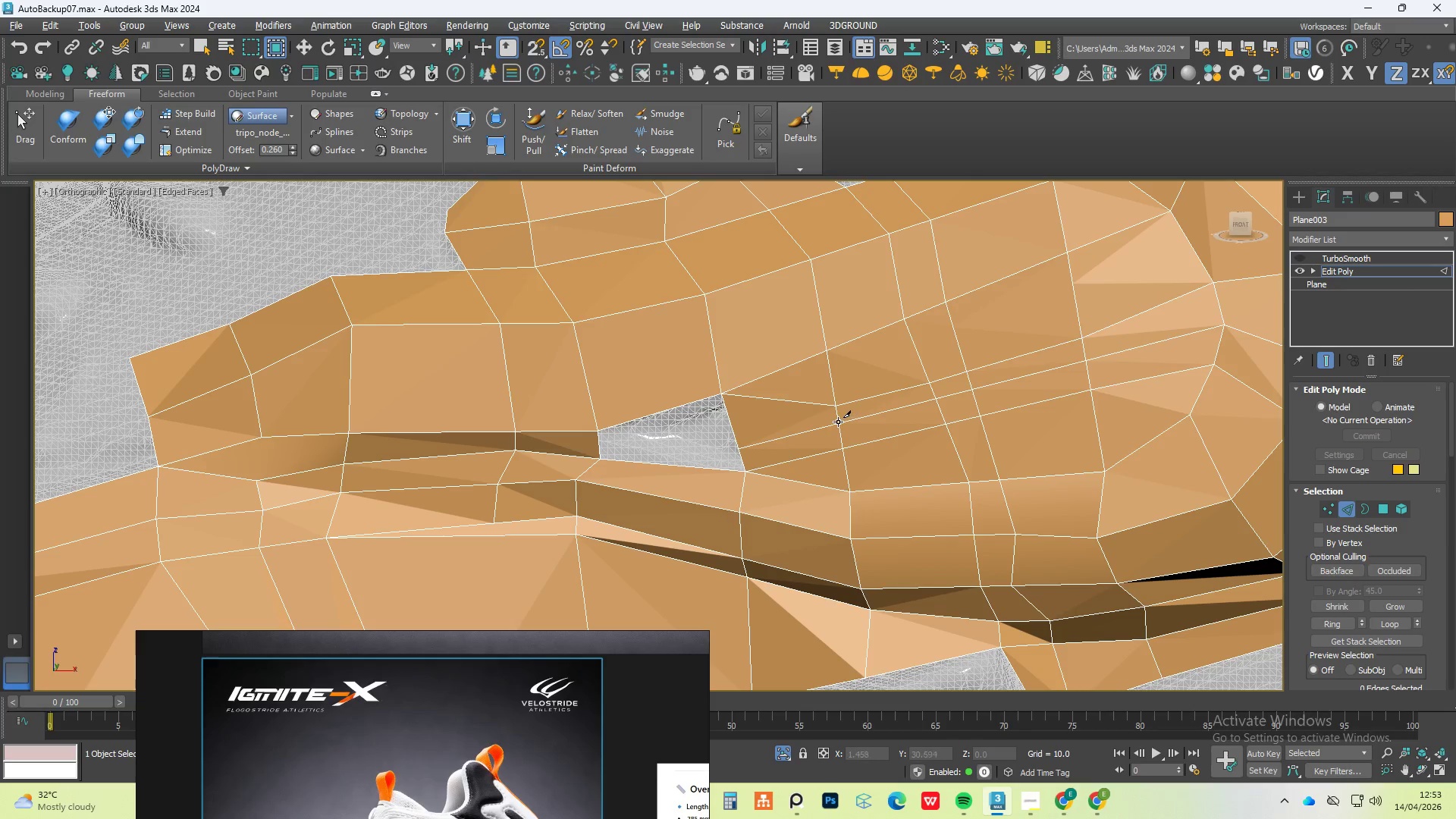 
left_click([838, 422])
 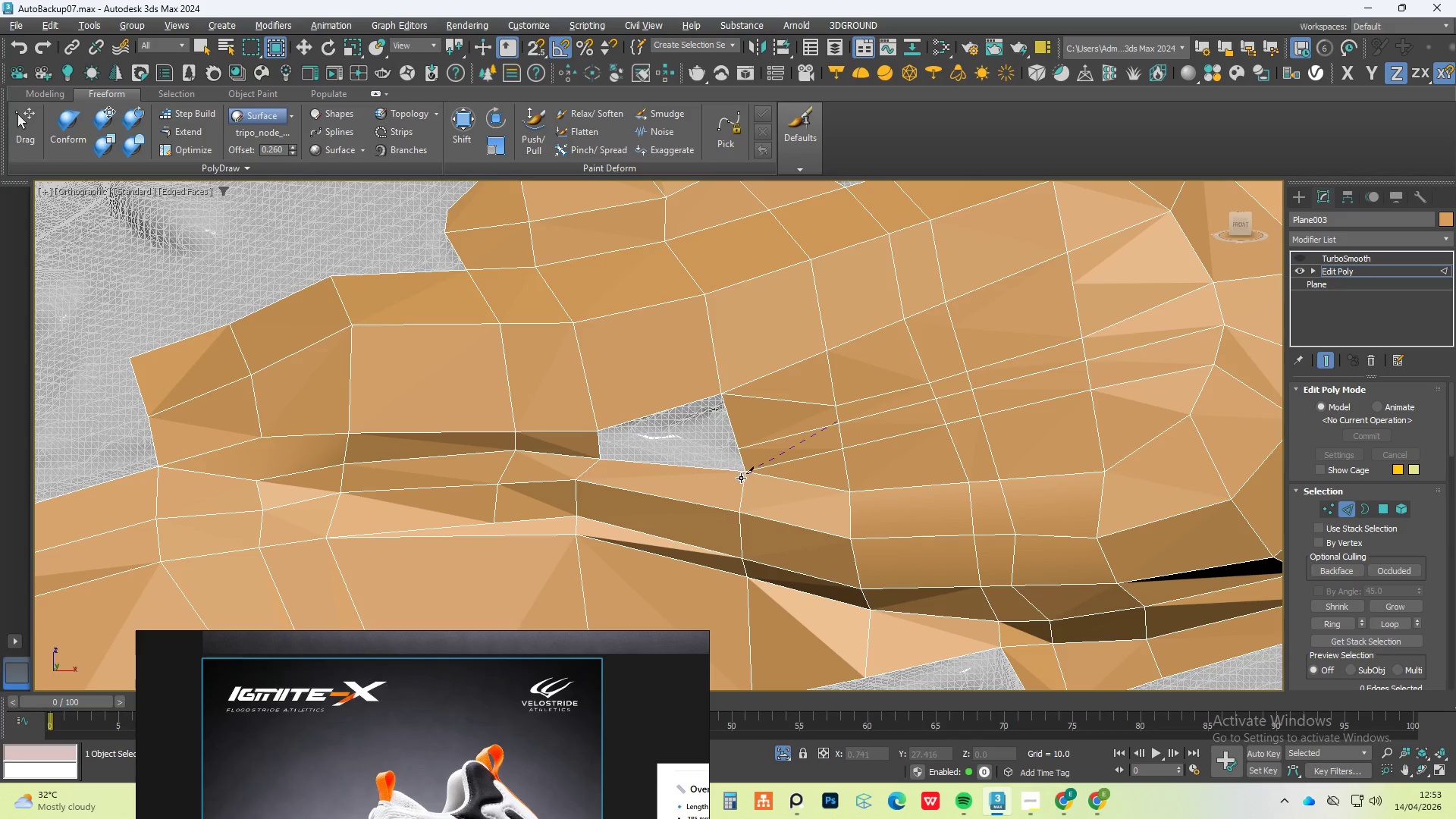 
left_click([741, 478])
 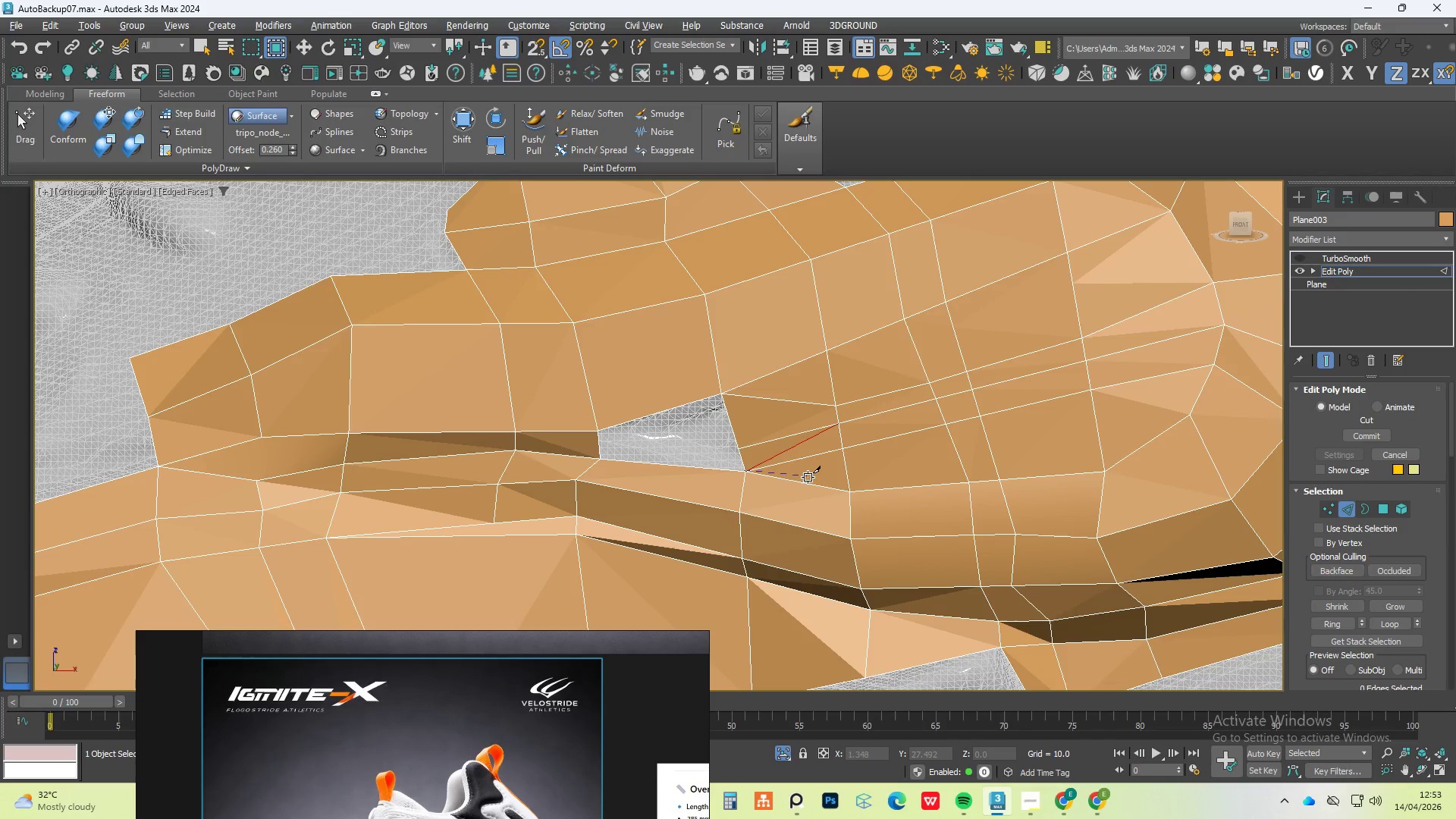 
right_click([808, 477])
 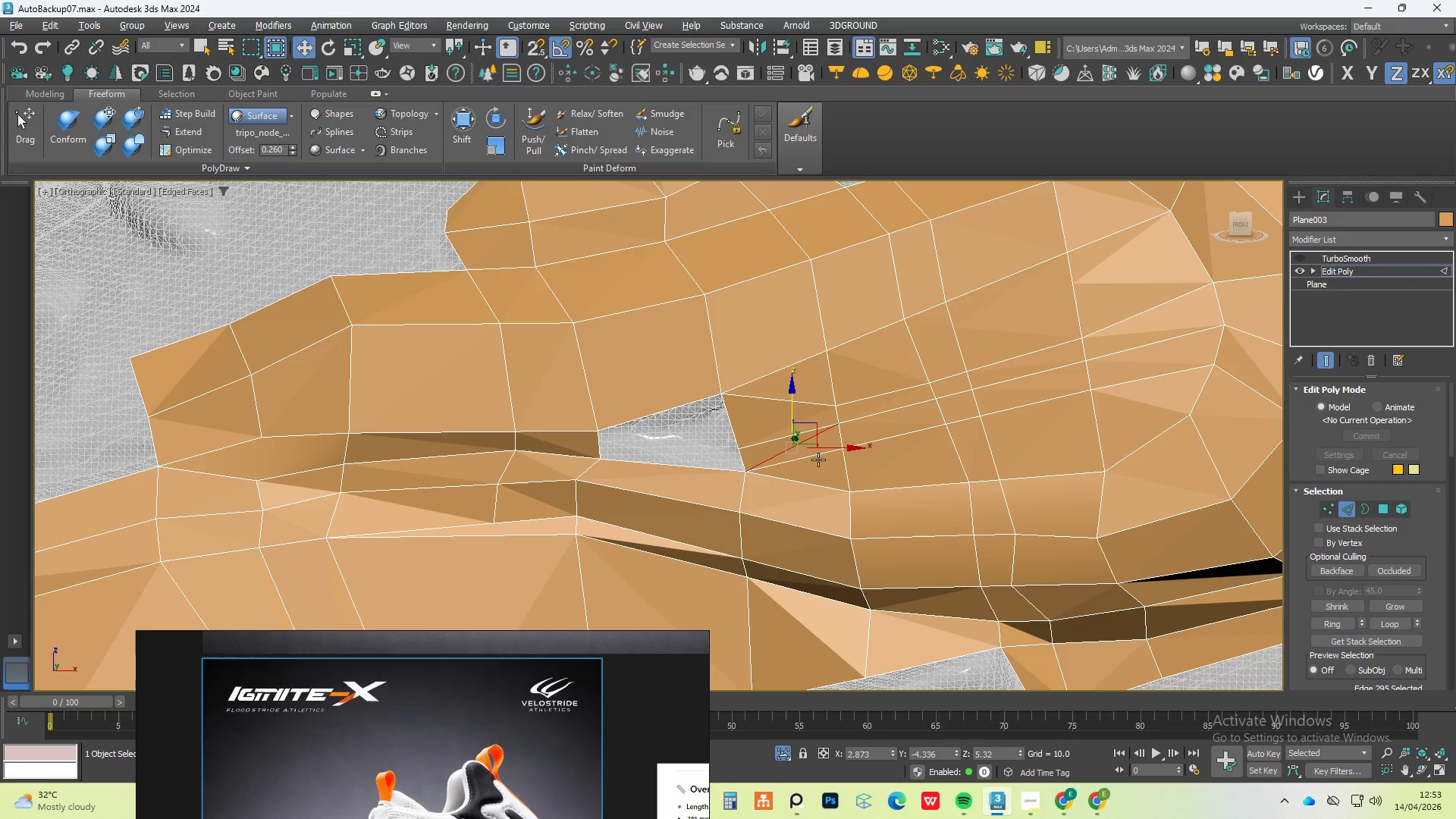 
left_click([817, 457])
 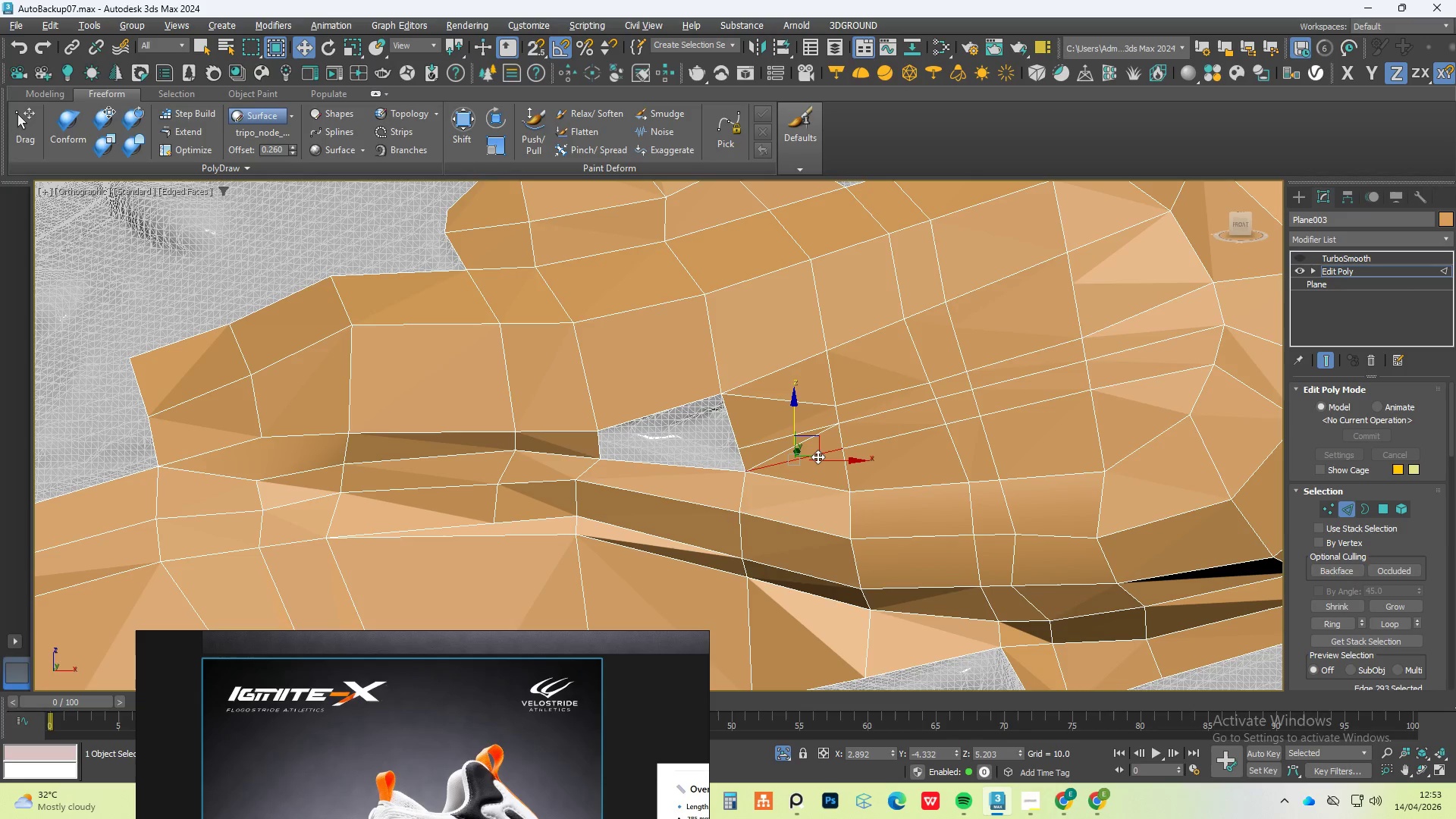 
key(Control+Backspace)
 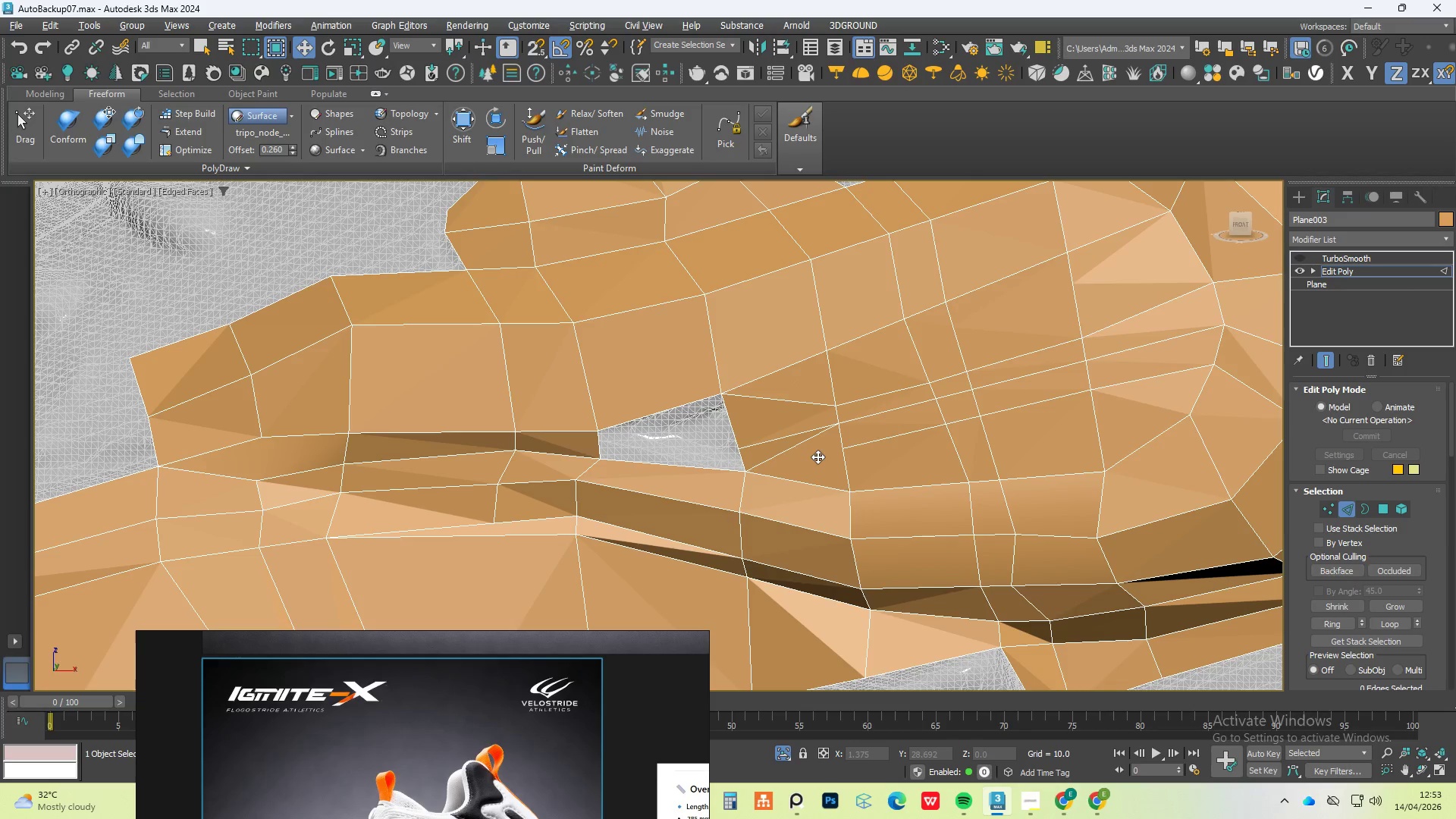 
key(Control+Backspace)
 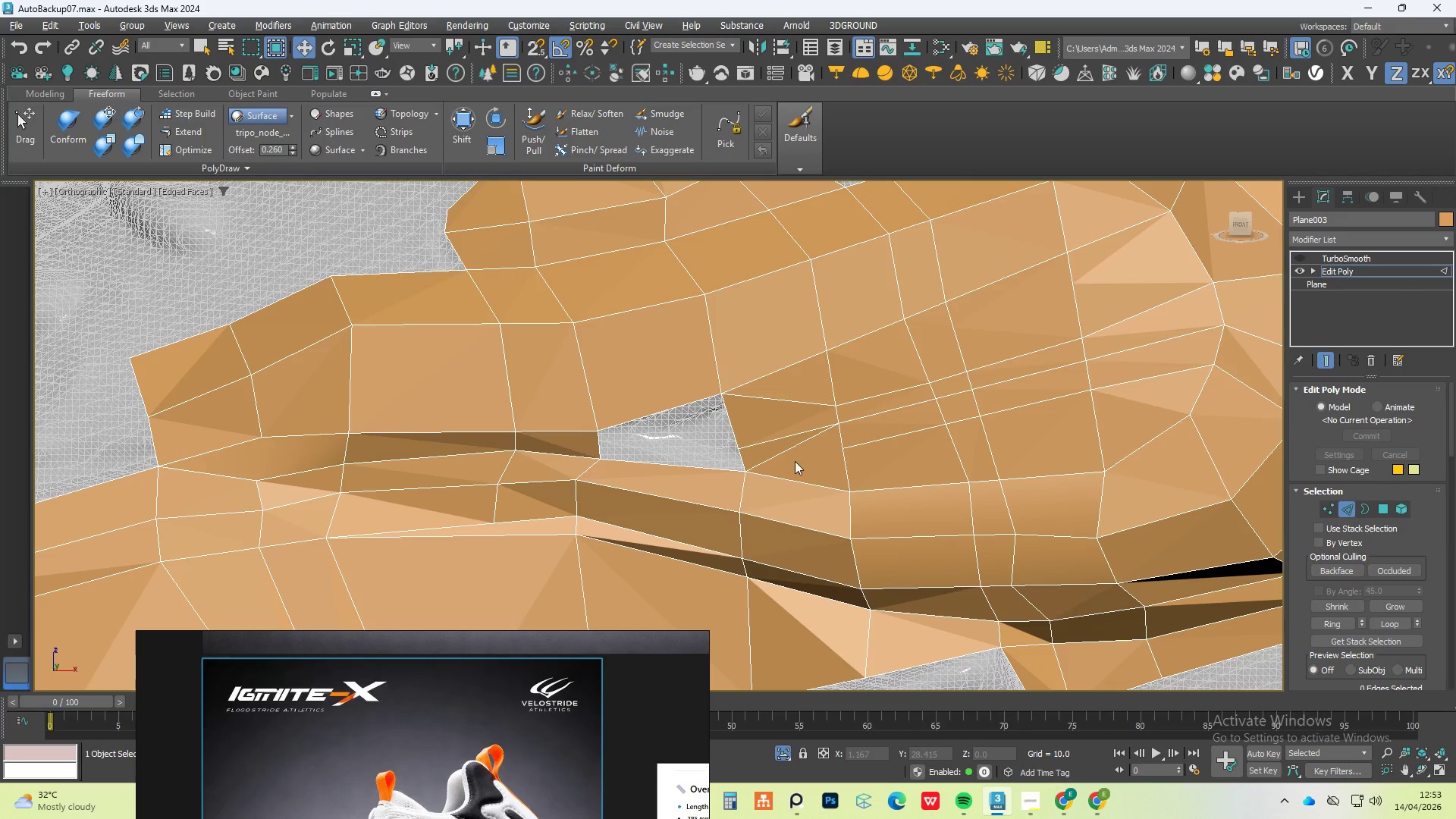 
key(Control+Z)
 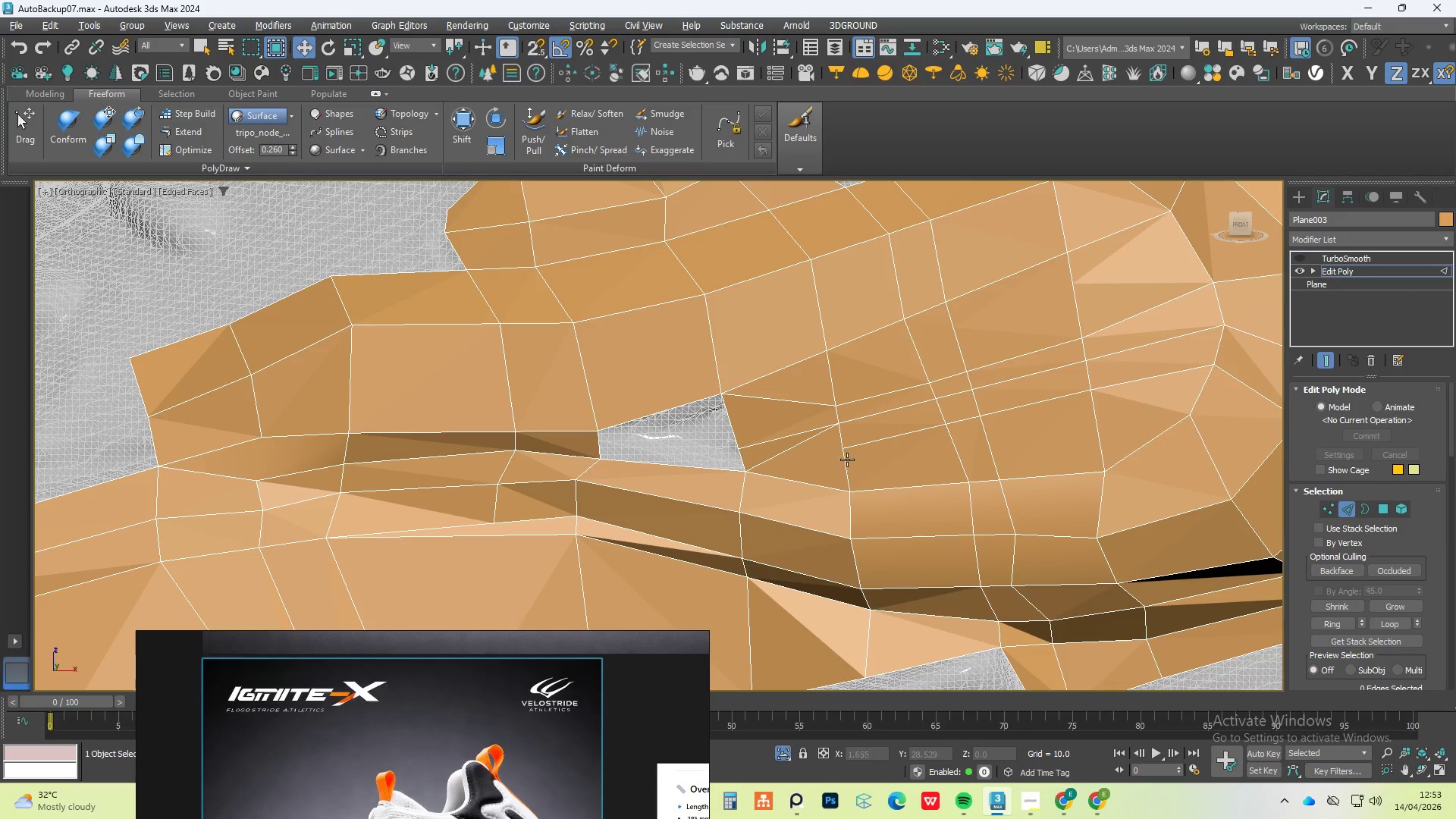 
key(Control+Z)
 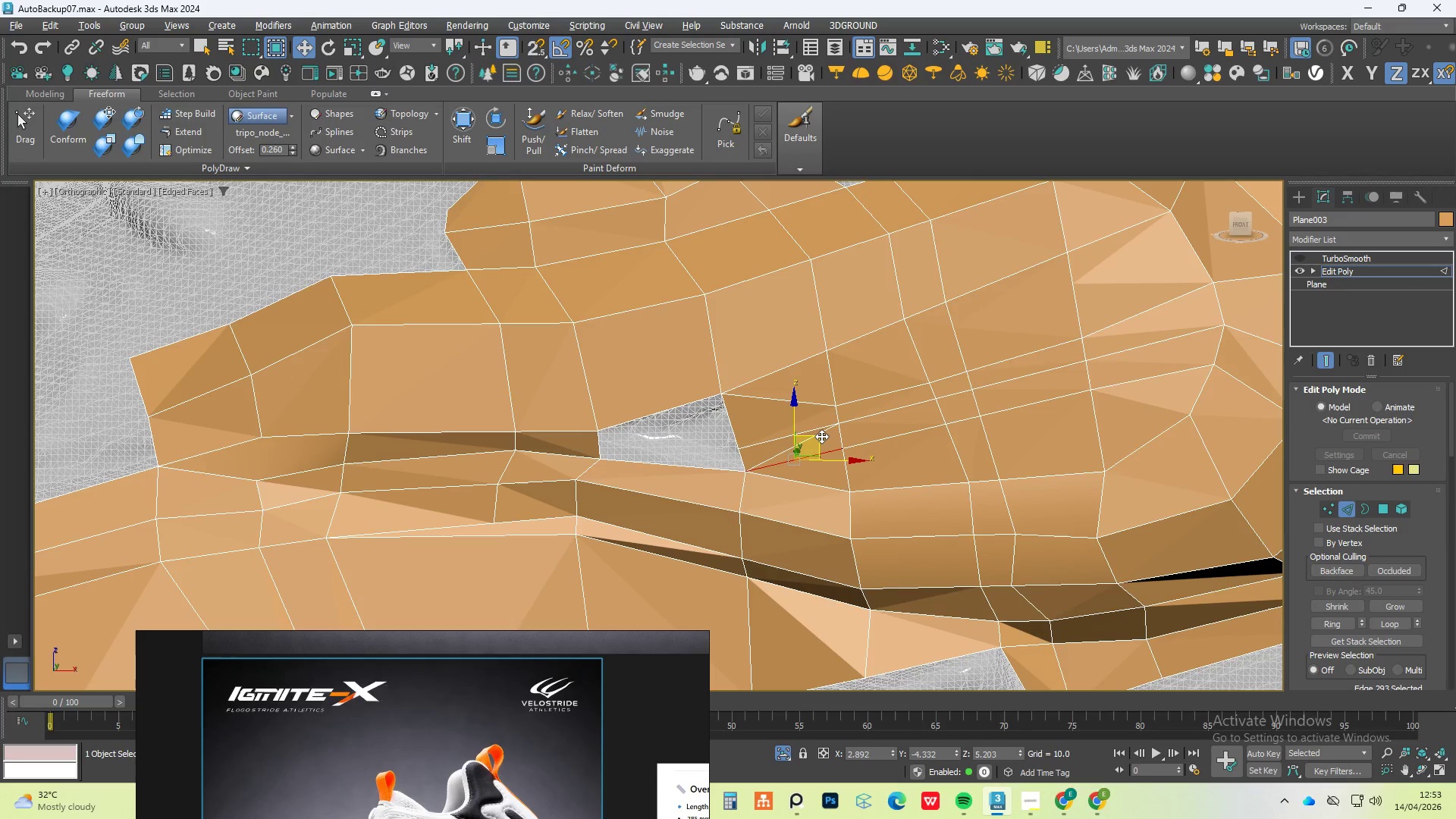 
left_click([772, 430])
 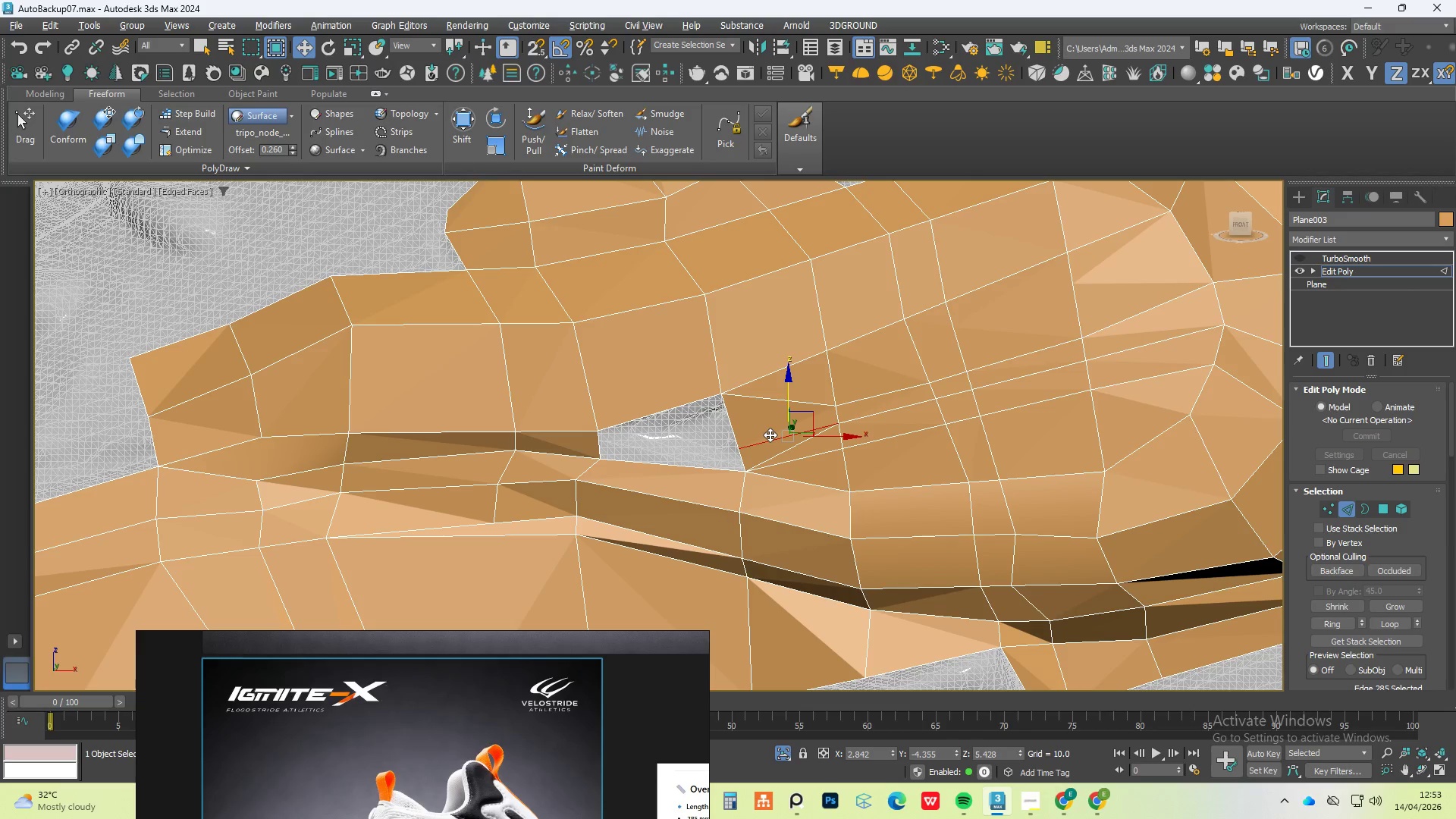 
key(Control+Backspace)
 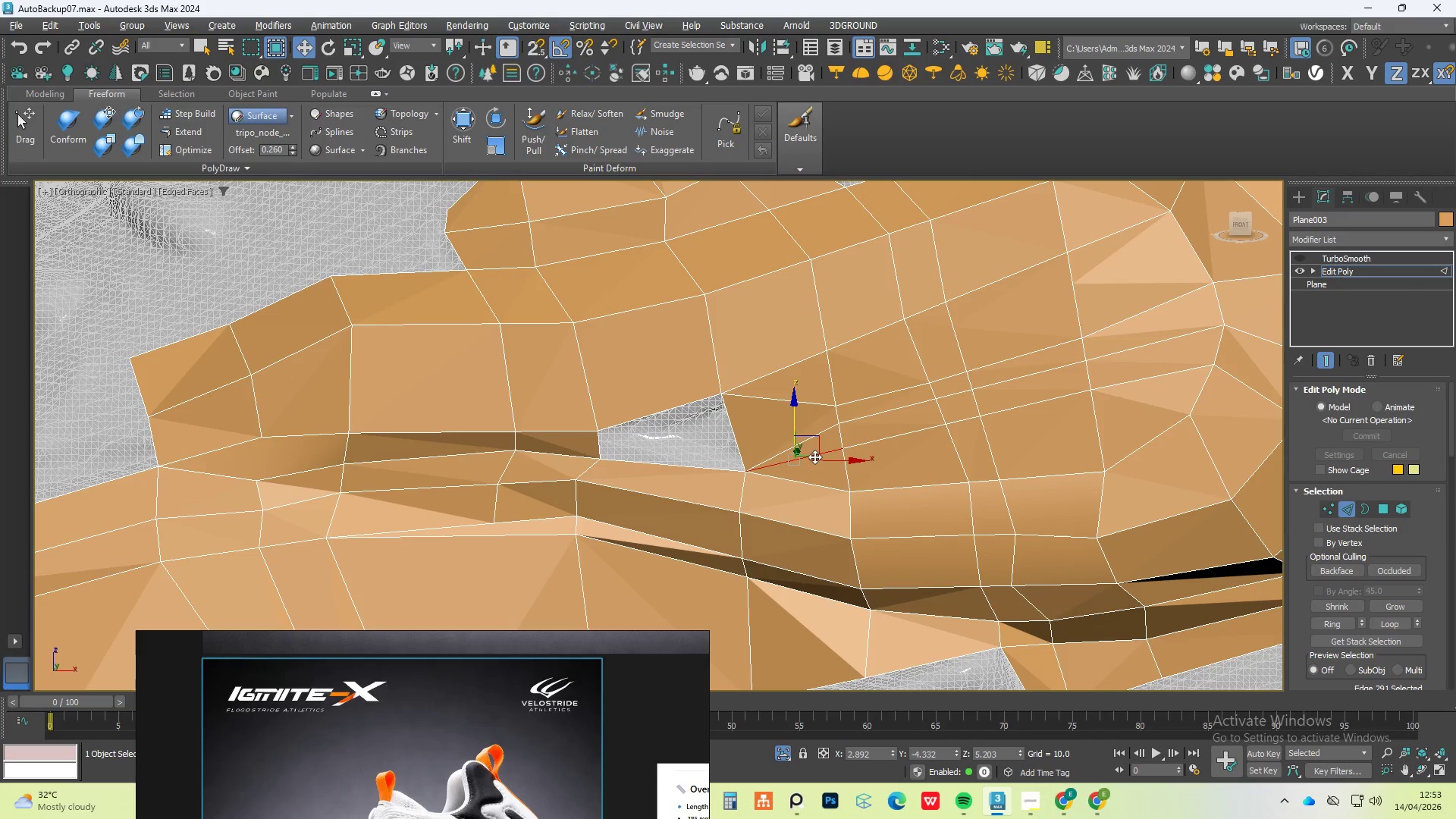 
key(Control+Backspace)
 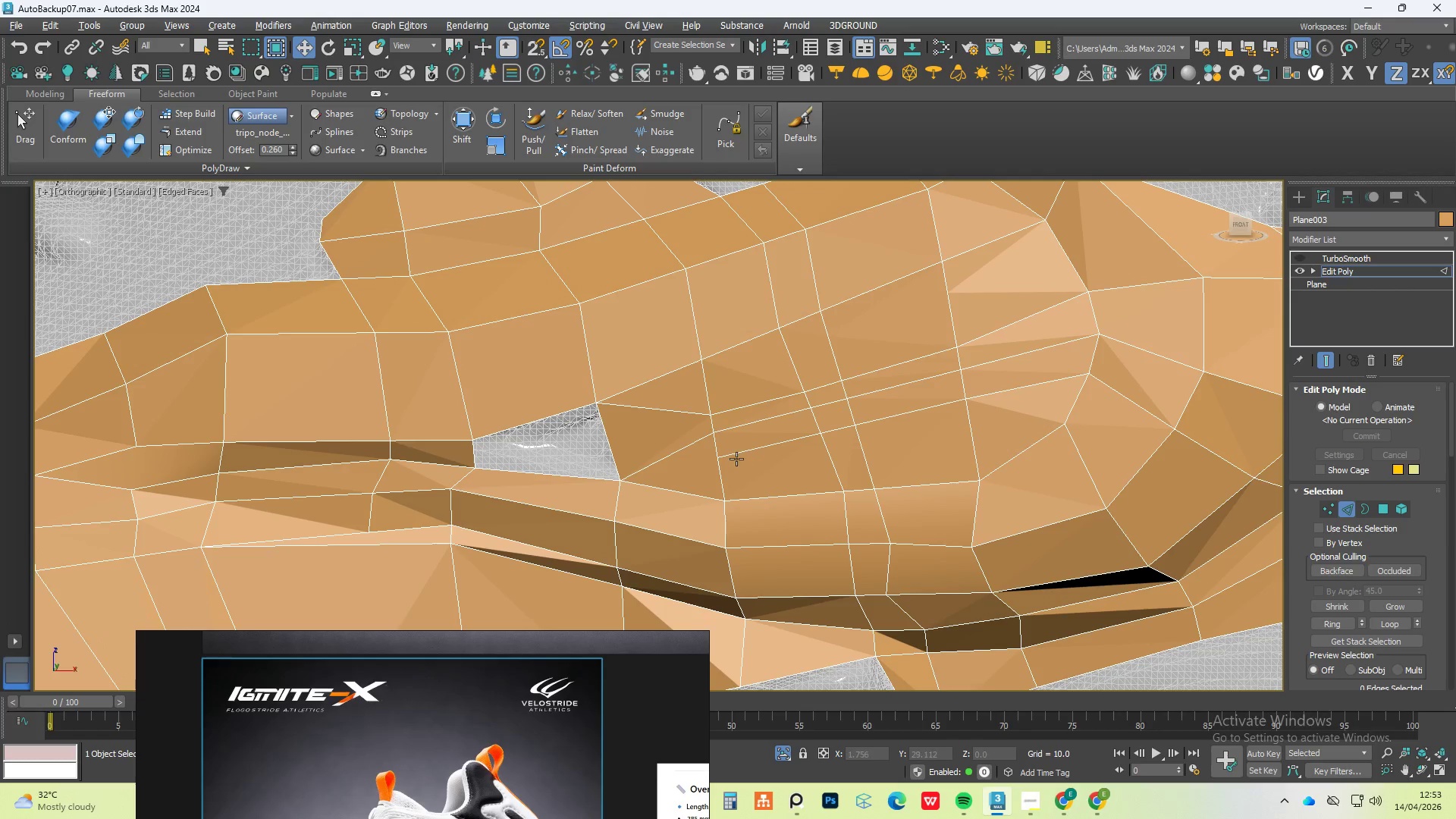 
wait(5.73)
 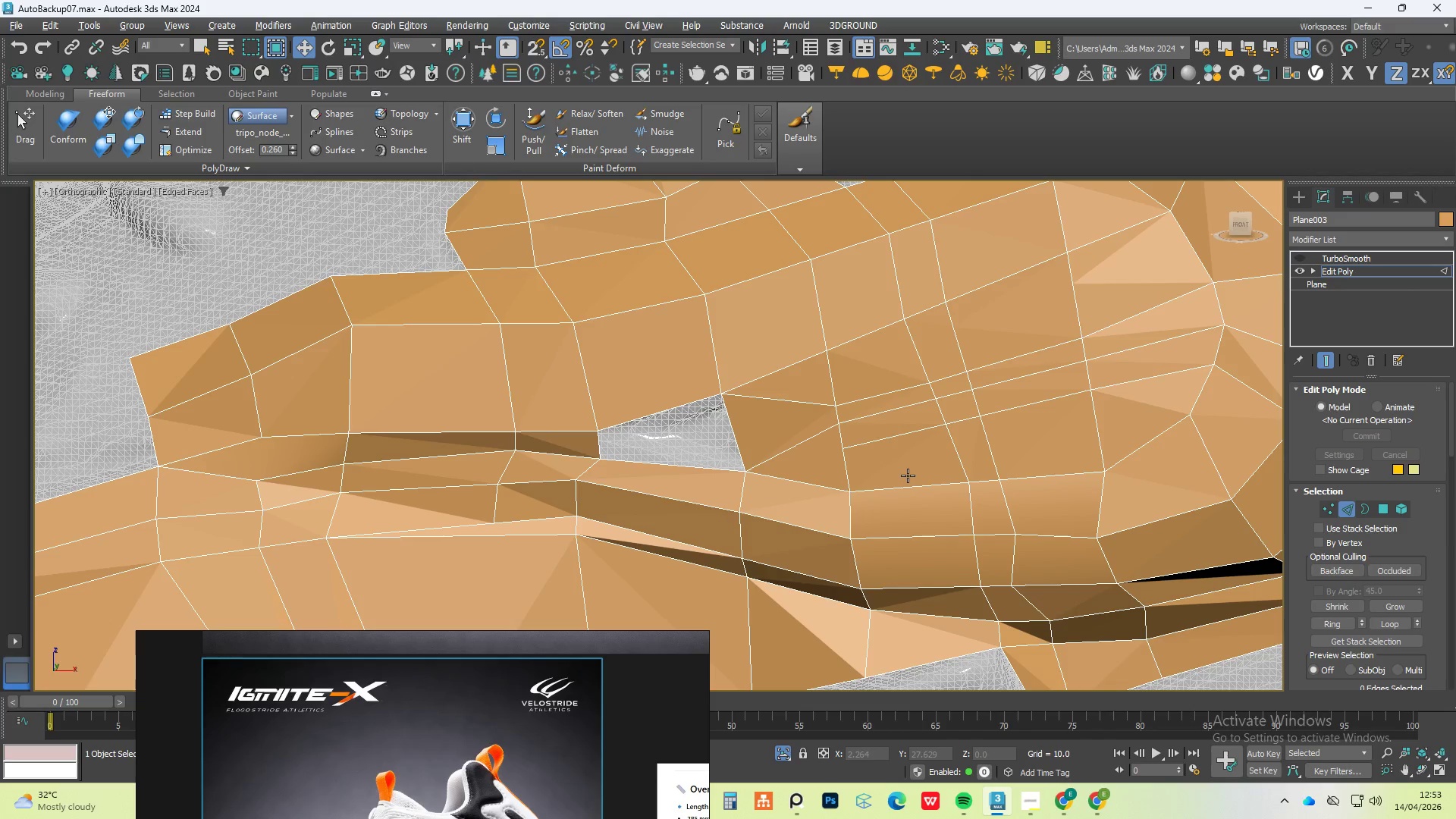 
double_click([741, 453])
 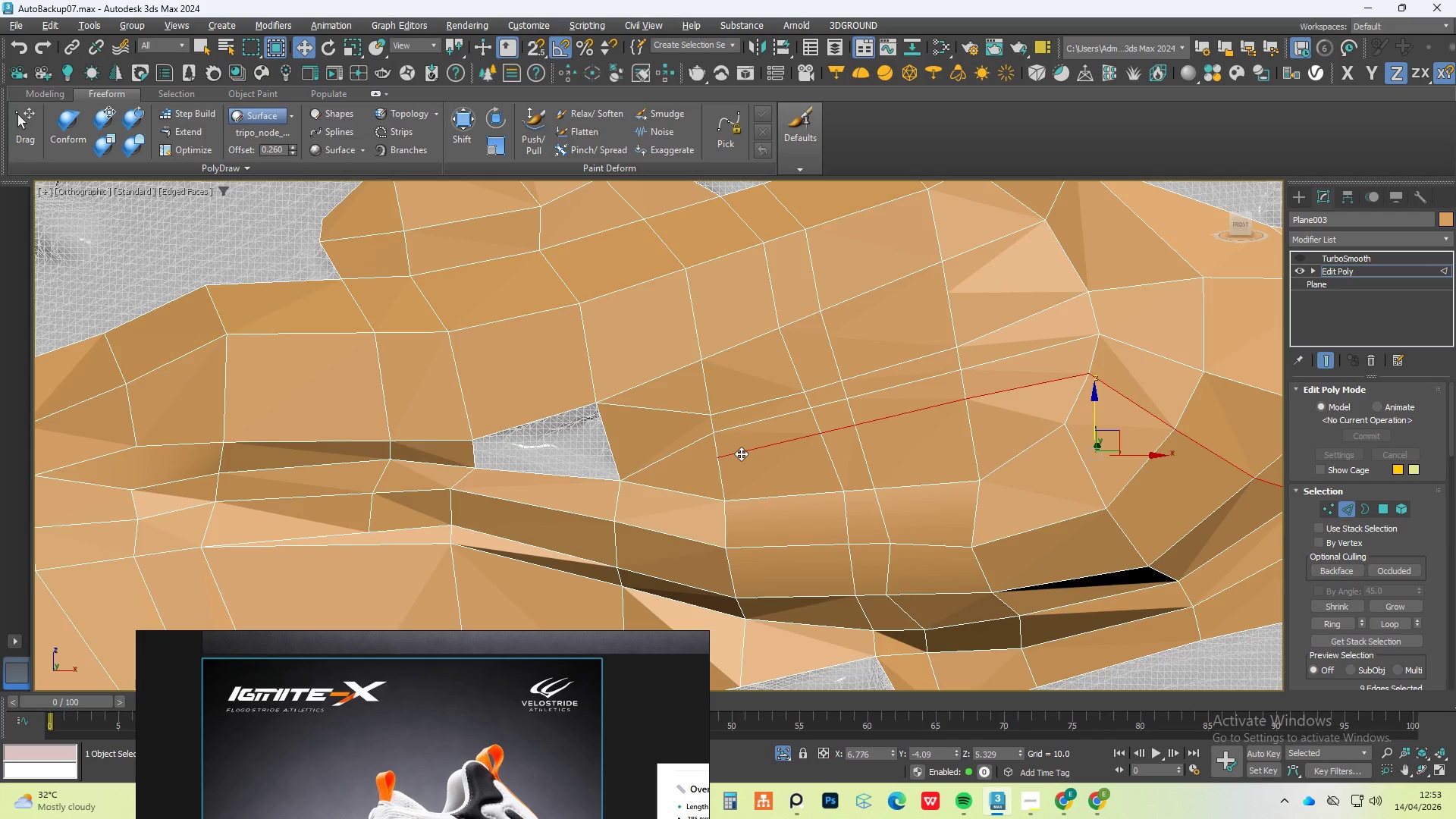 
scroll: coordinate [745, 453], scroll_direction: down, amount: 2.0
 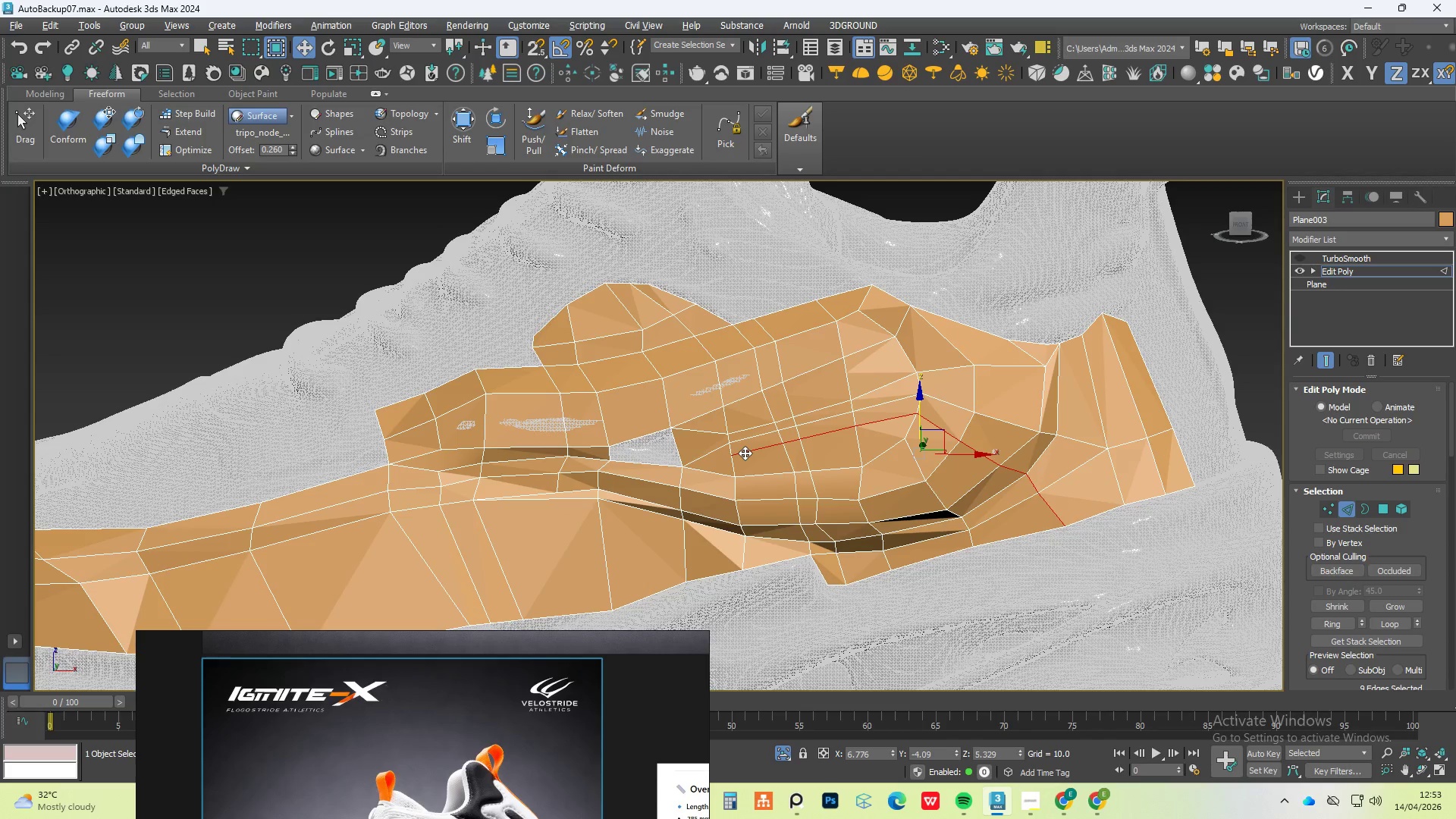 
key(Control+Backspace)
 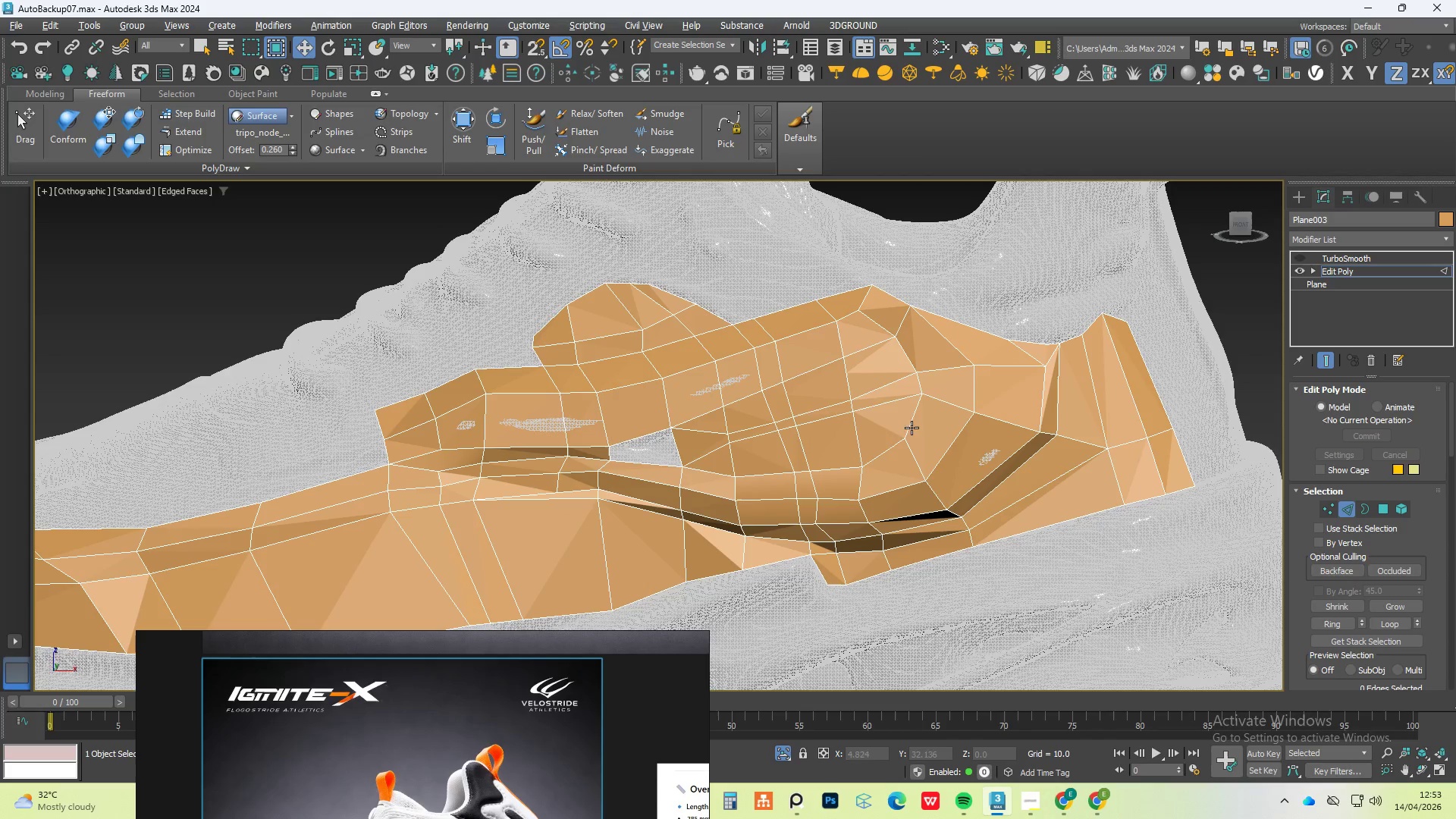 
scroll: coordinate [717, 456], scroll_direction: up, amount: 2.0
 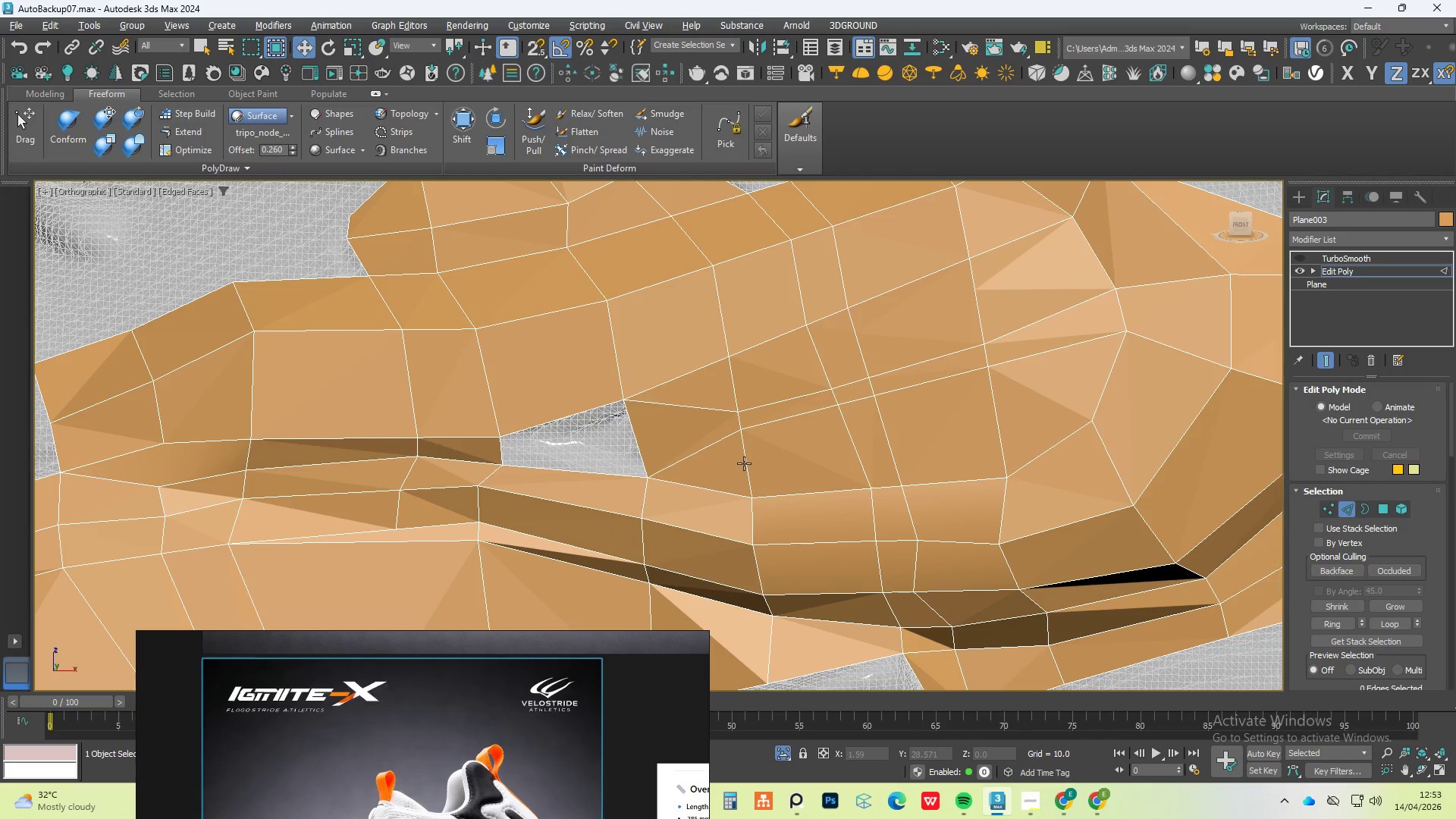 
key(Control+Z)
 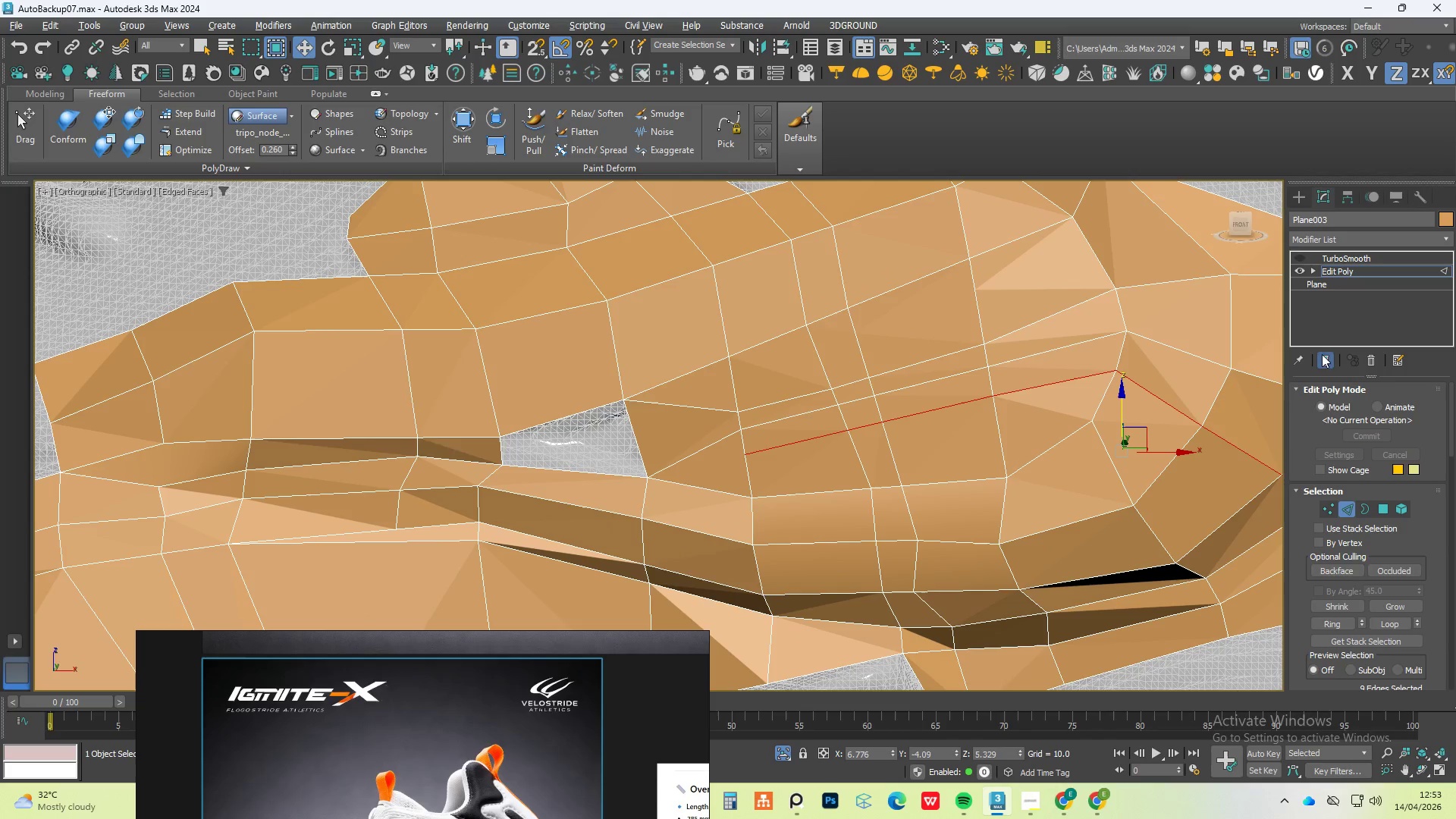 
left_click([1301, 259])
 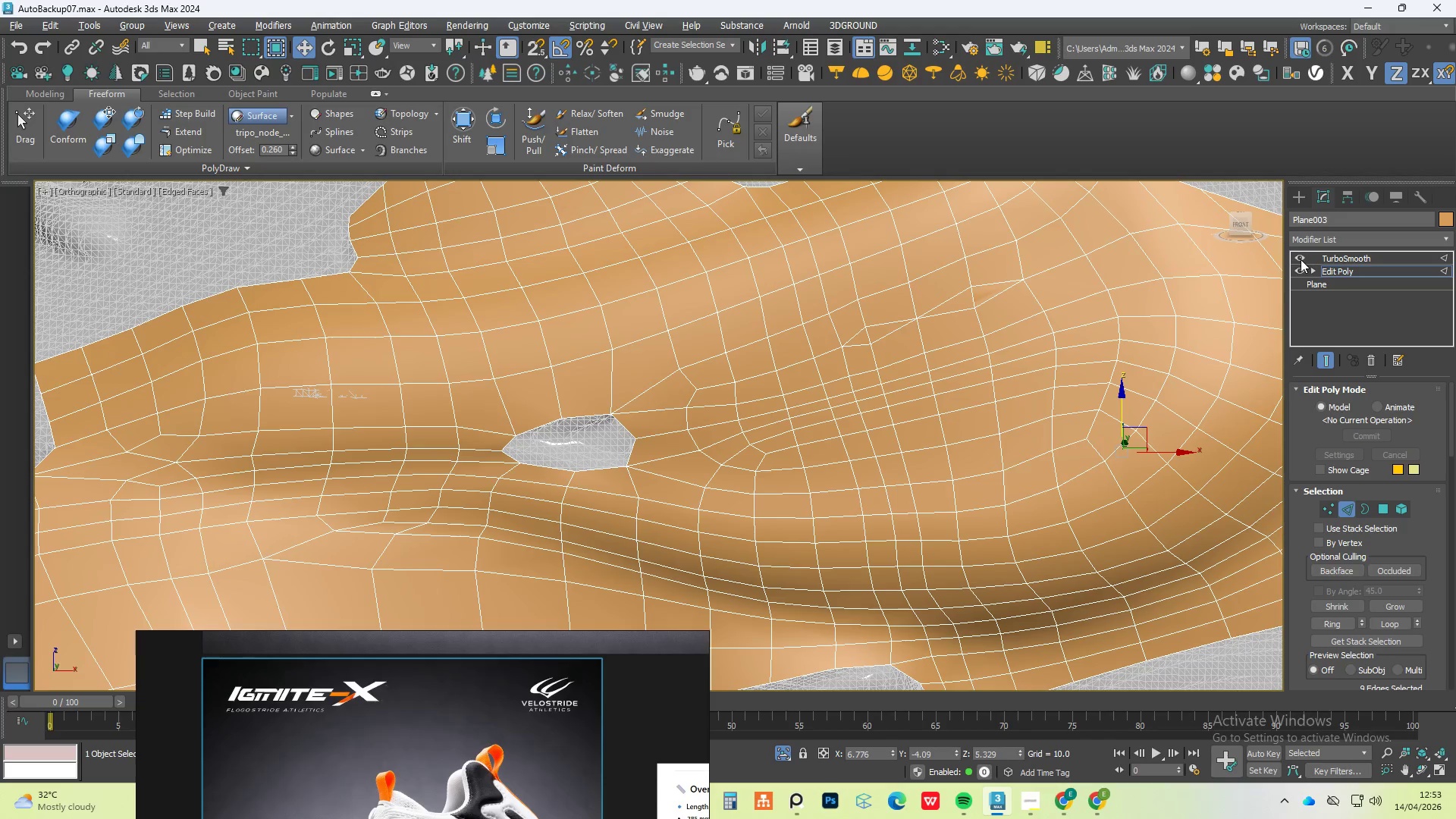 
left_click([1301, 259])
 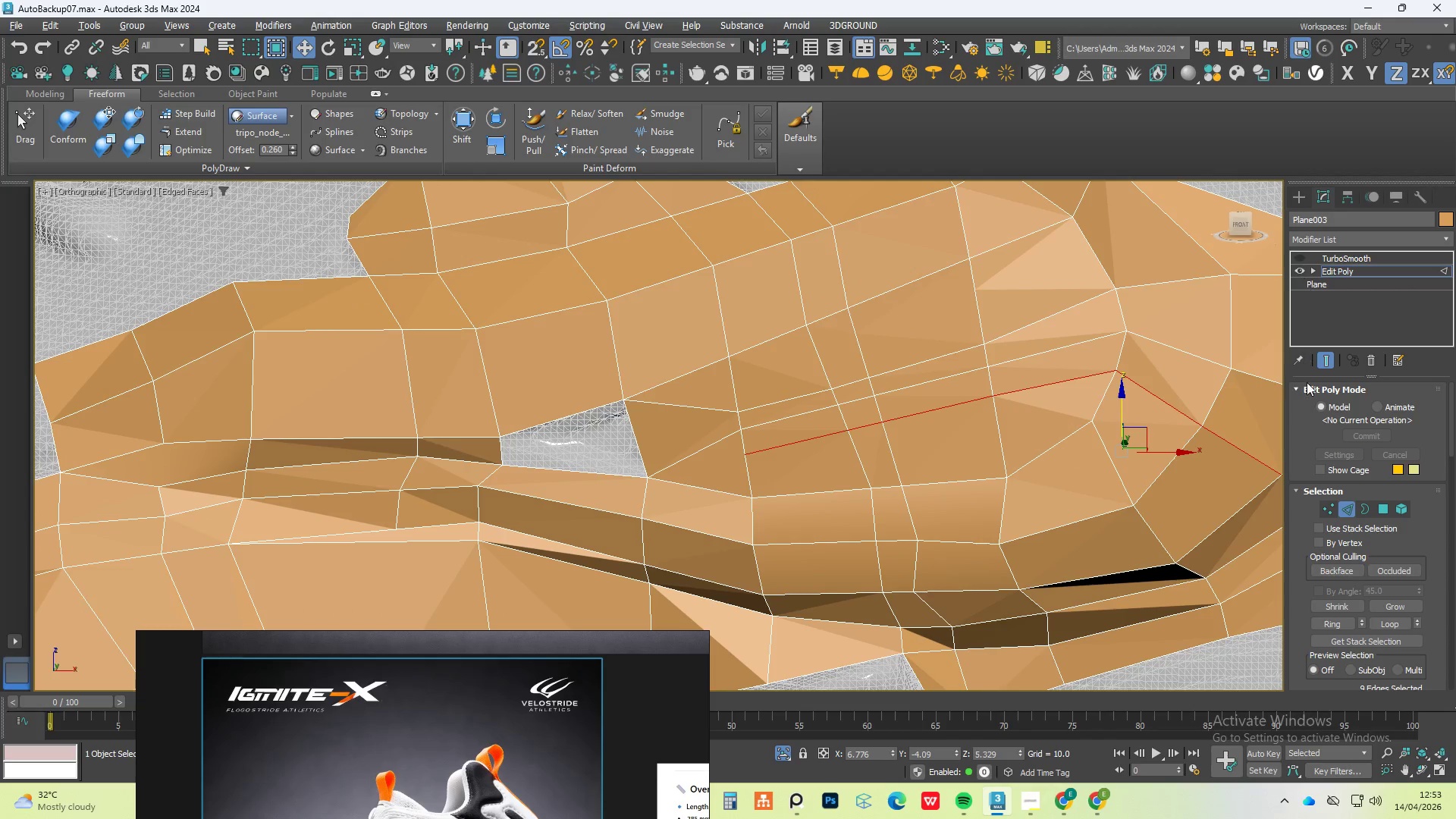 
left_click([1332, 515])
 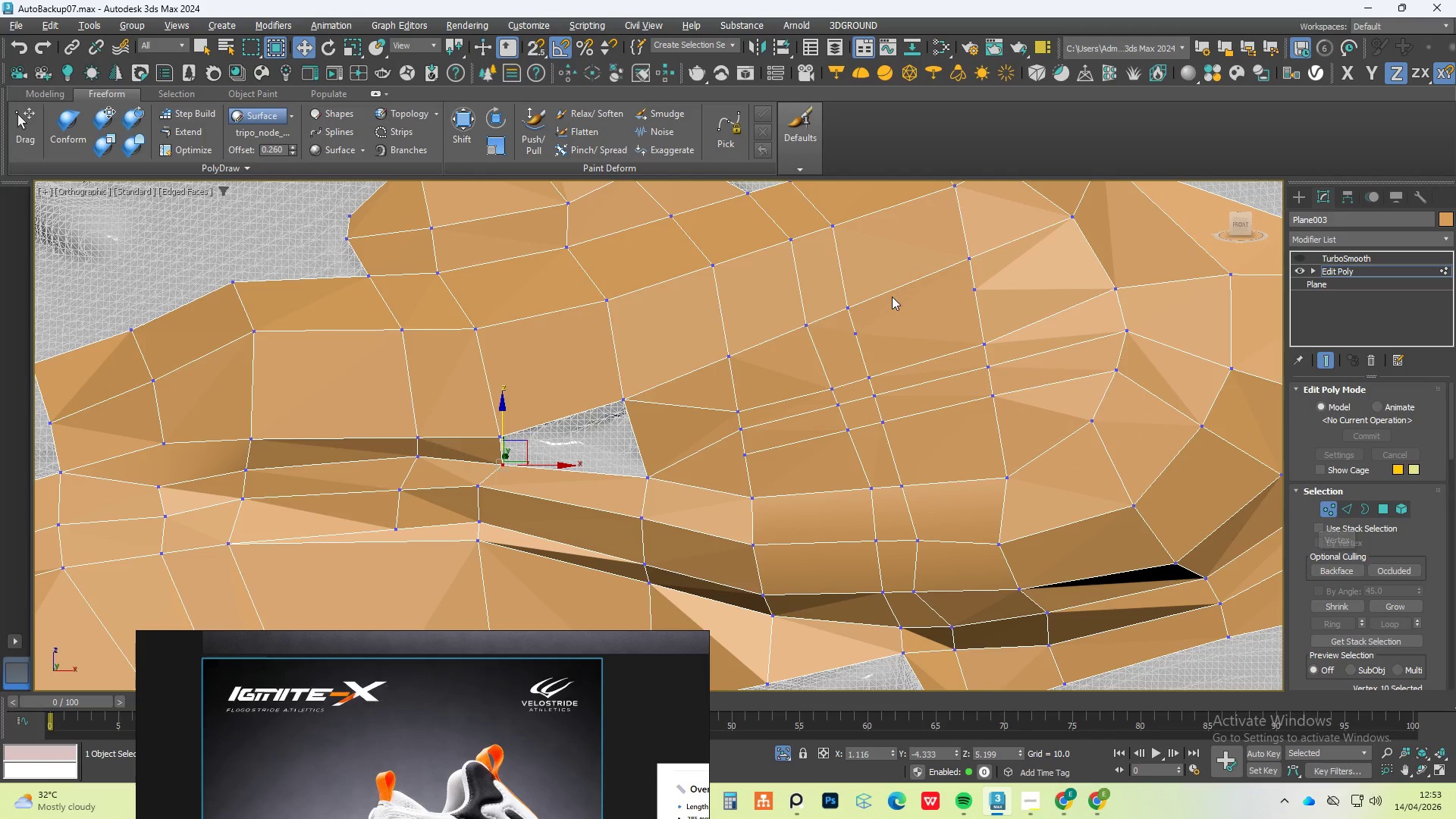 
left_click([859, 331])
 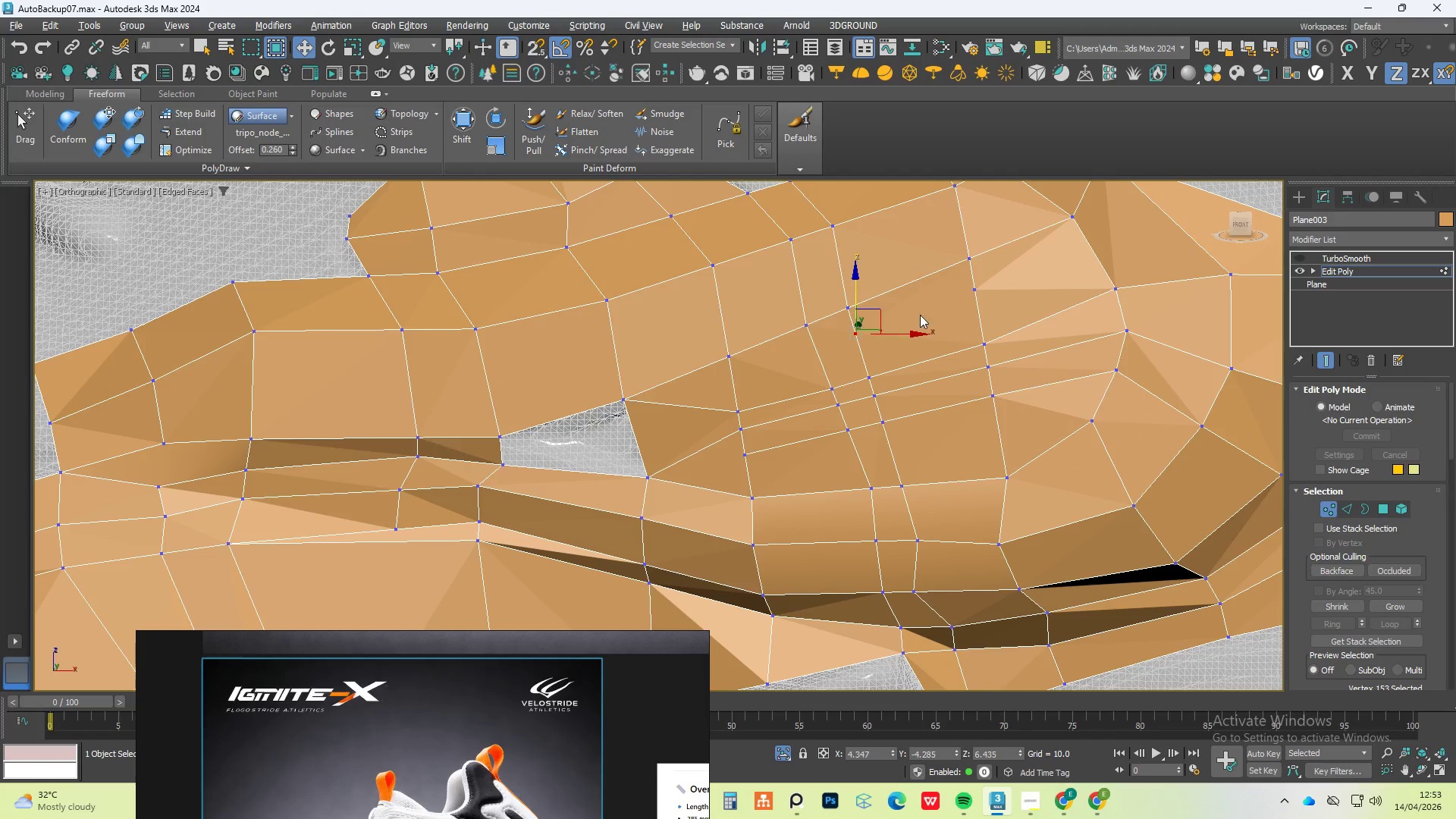 
key(Control+Z)
 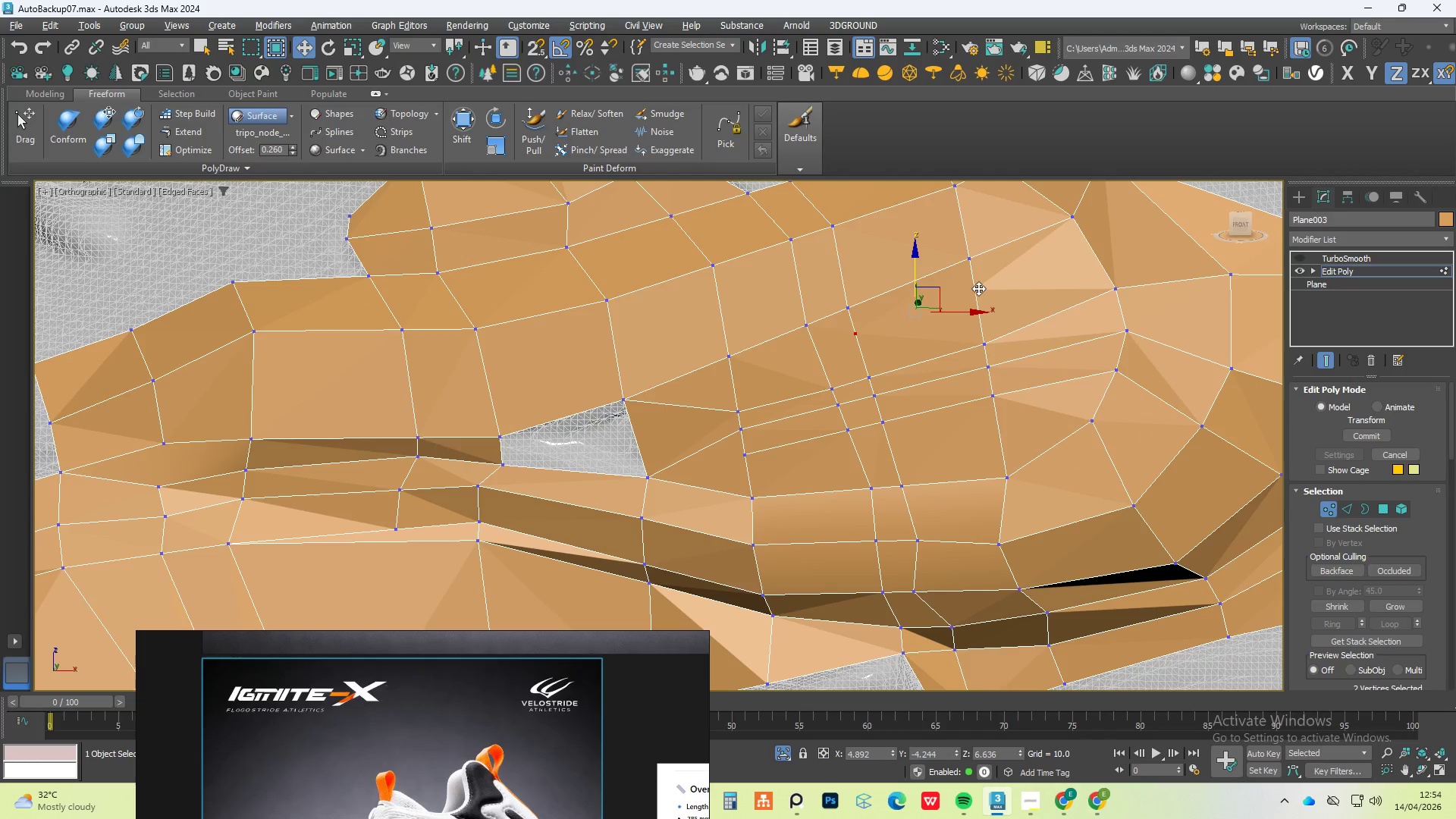 
key(Control+Z)
 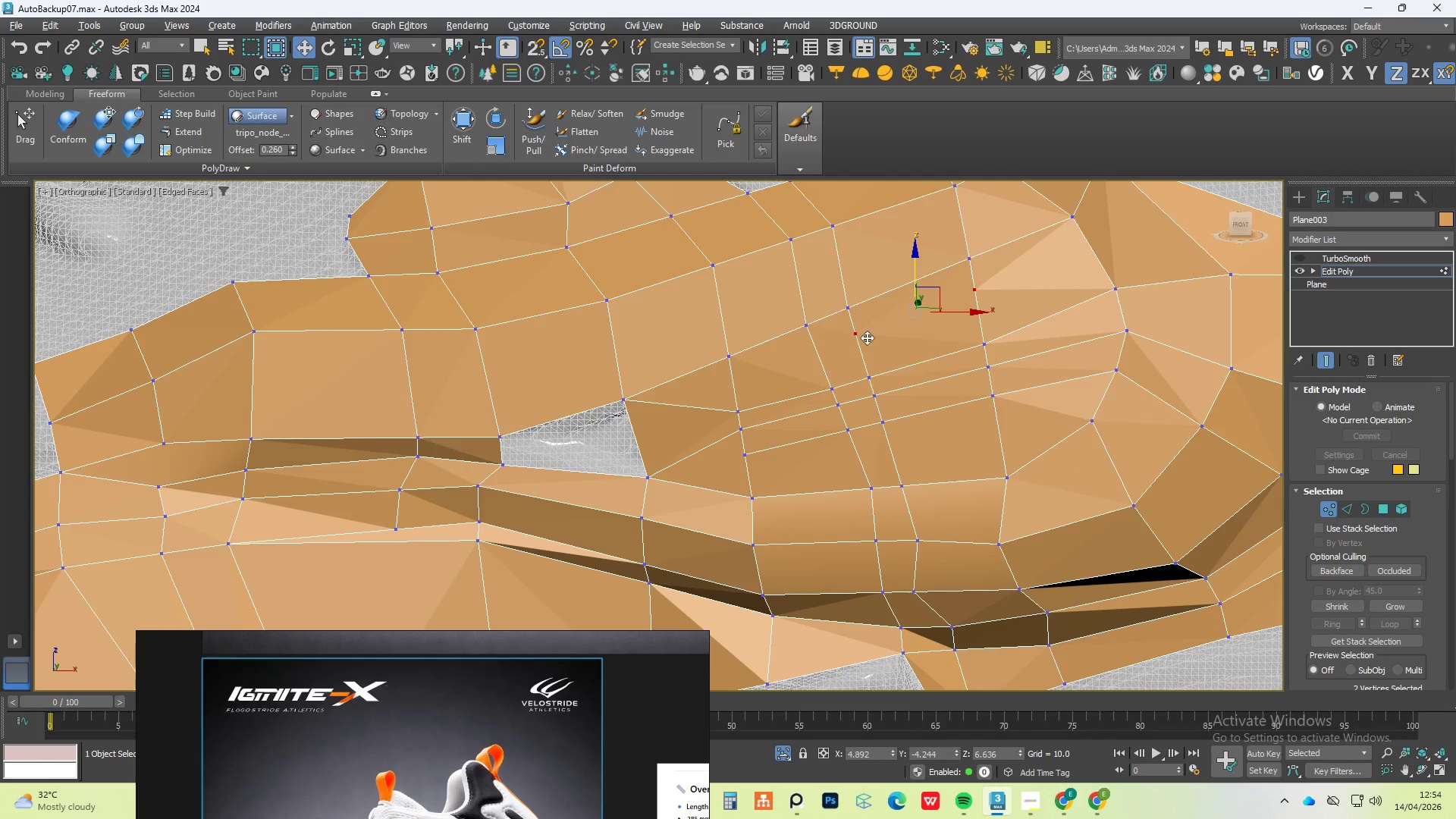 
left_click([855, 337])
 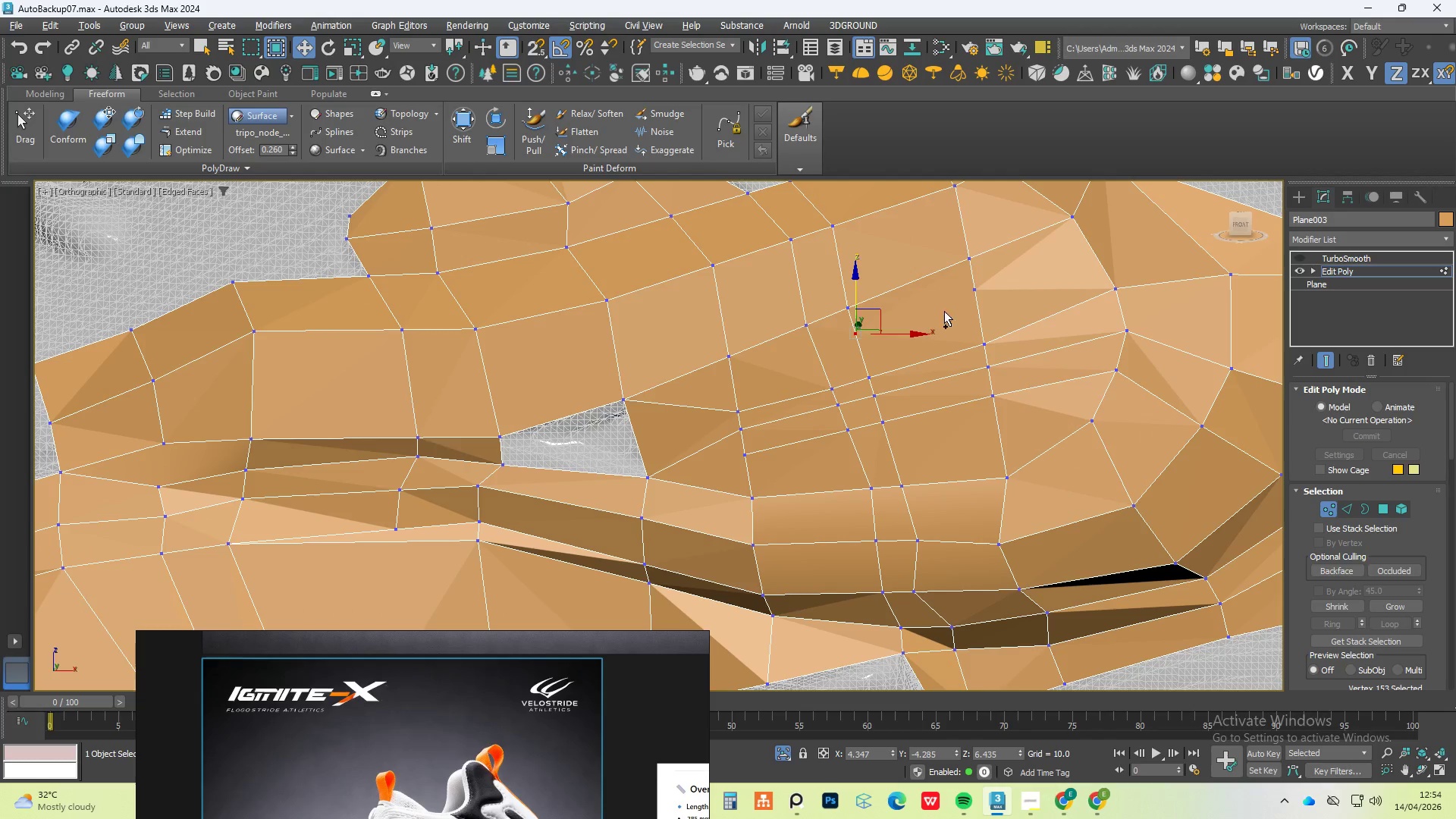 
hold_key(key=ControlLeft, duration=1.5)
left_click([980, 290])
 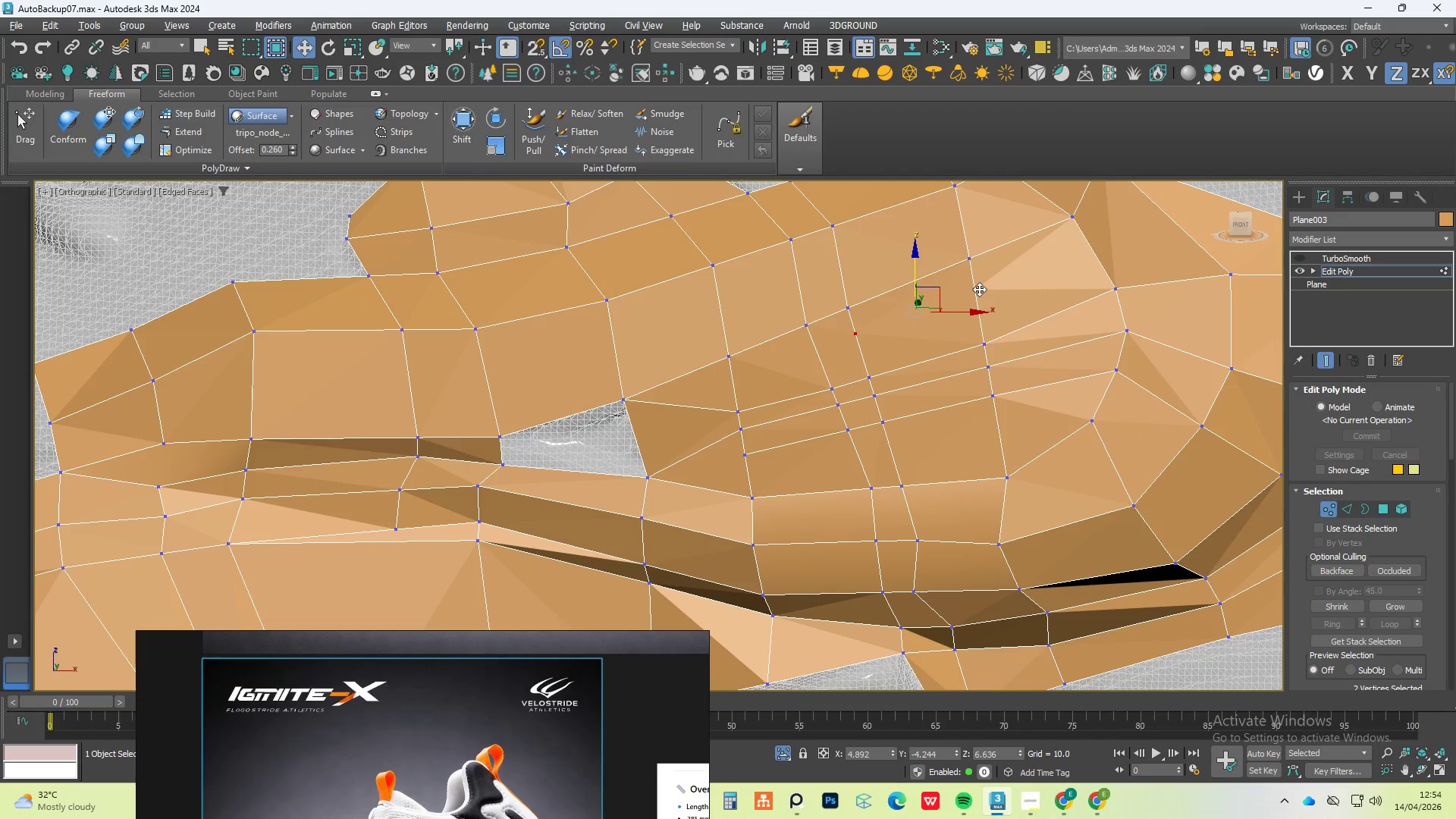 
key(Control+Backspace)
 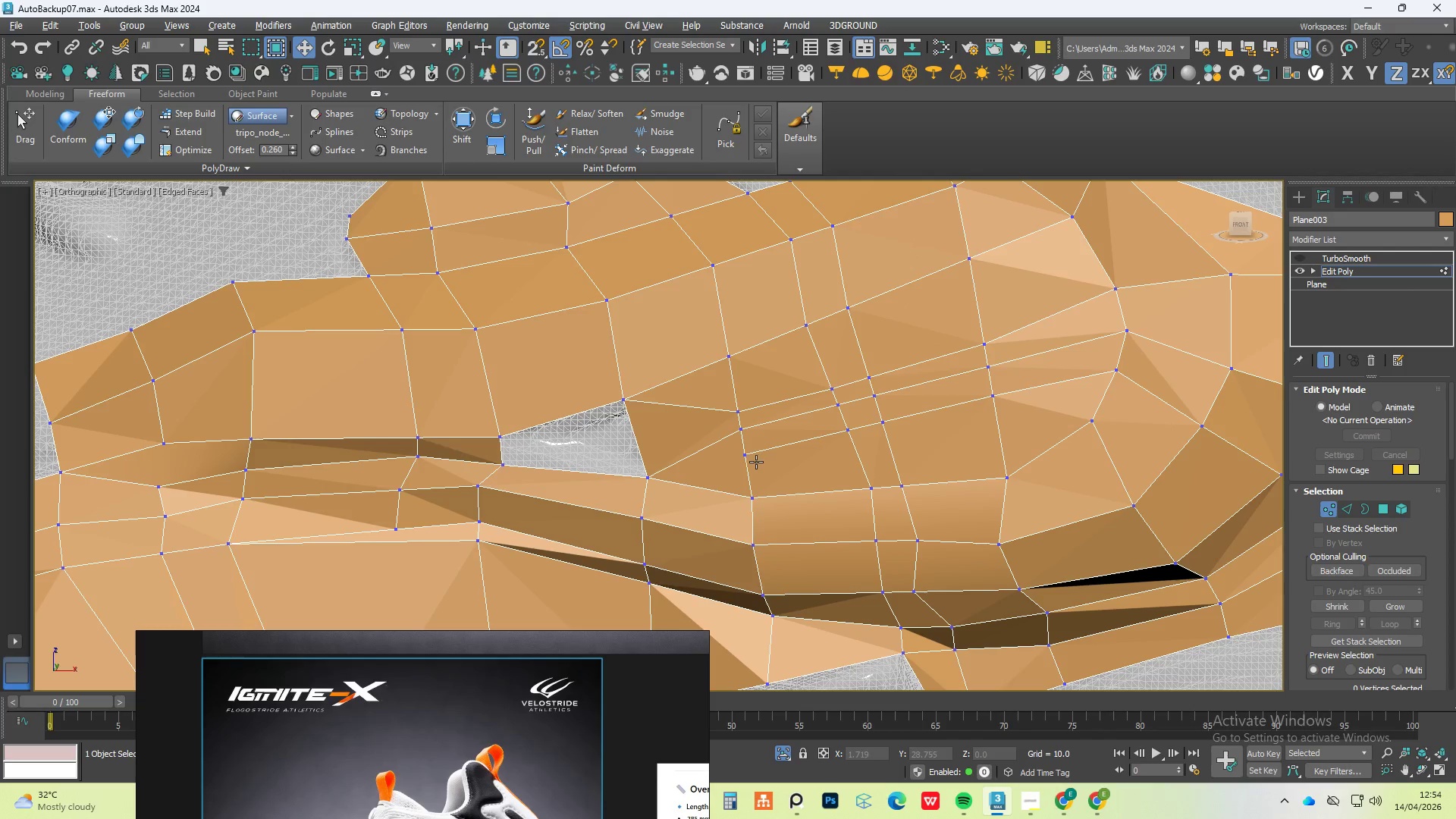 
scroll: coordinate [751, 463], scroll_direction: down, amount: 1.0
 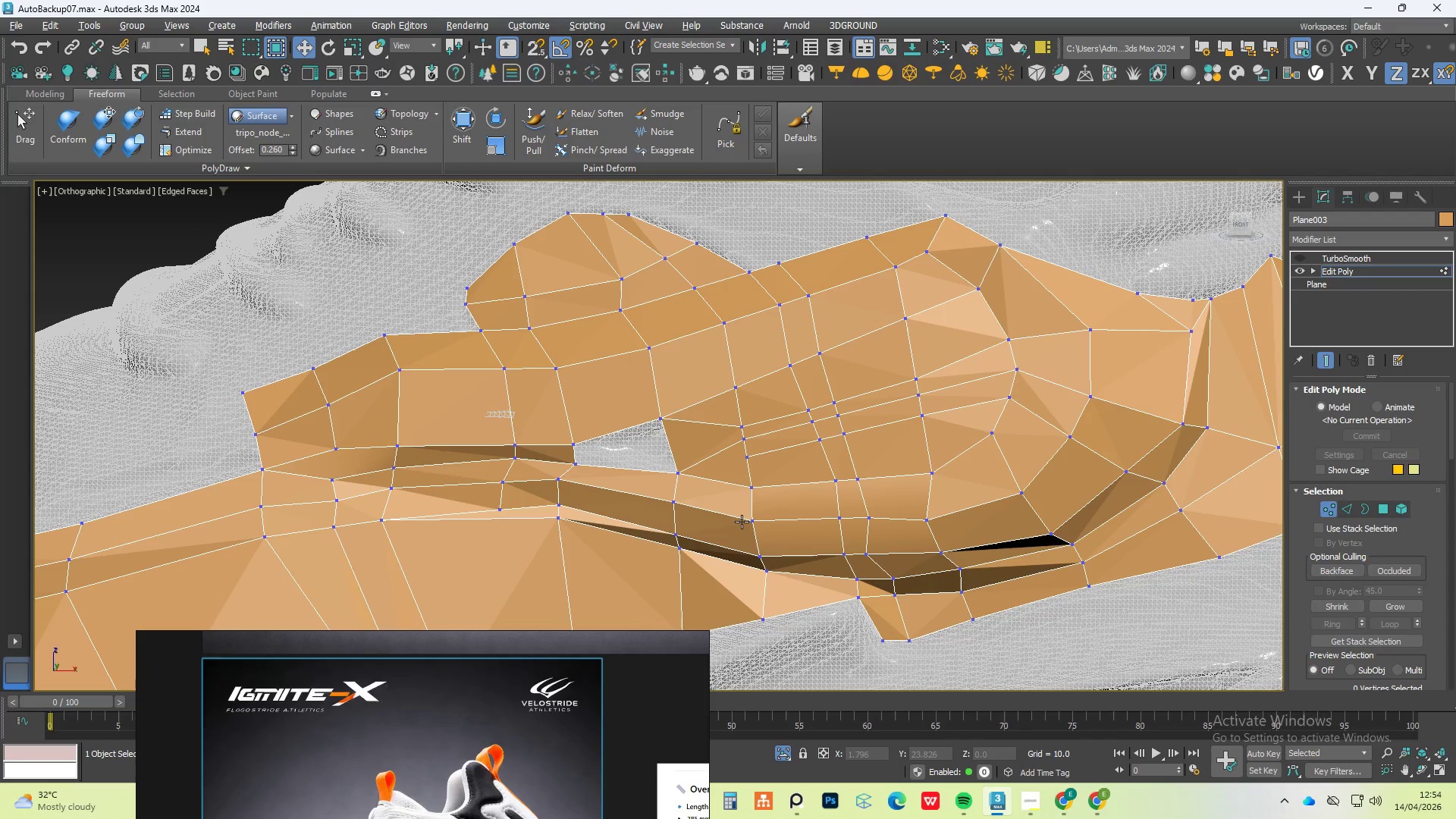 
key(Alt+C)
 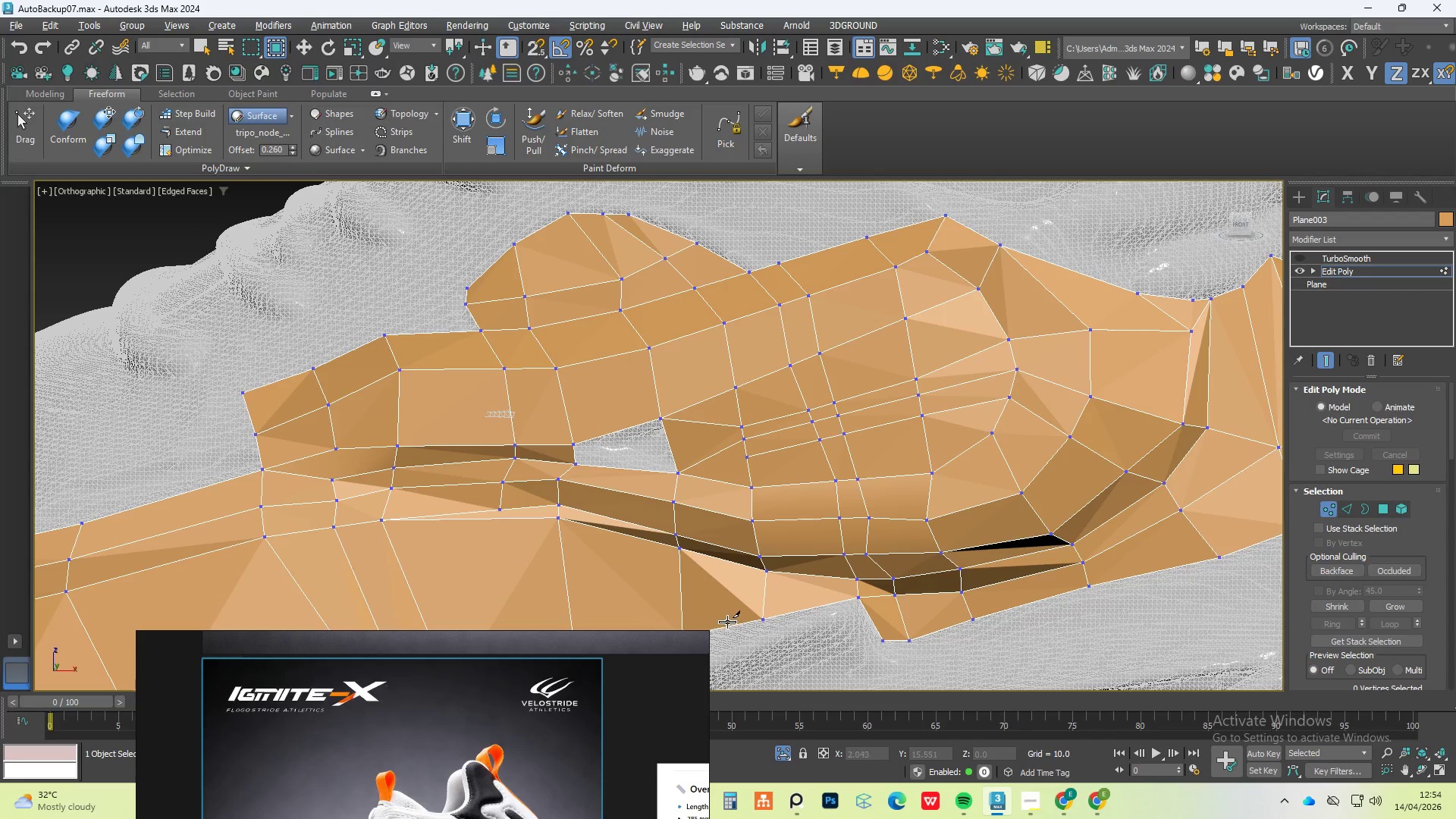 
left_click([733, 625])
 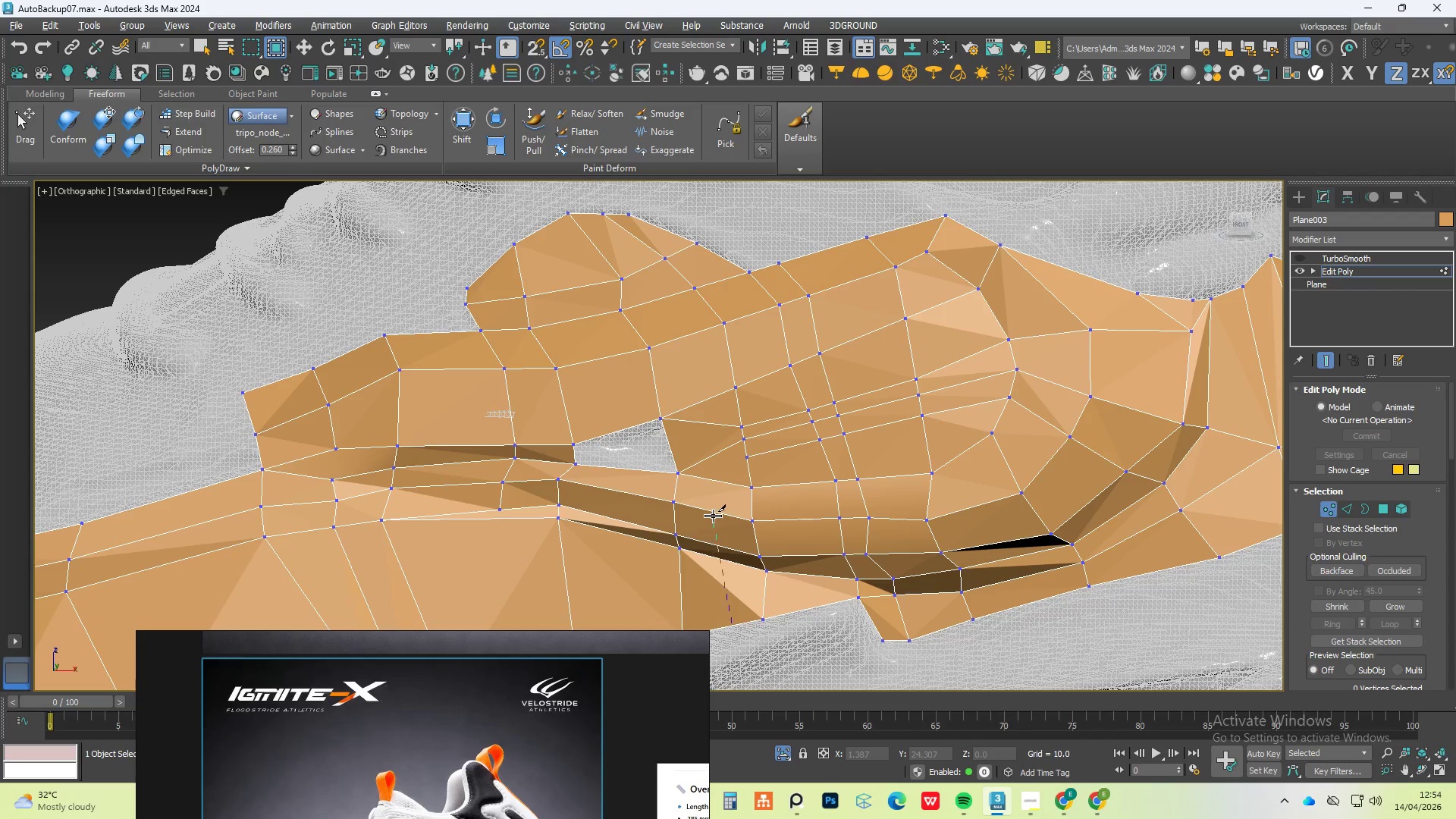 
left_click([714, 516])
 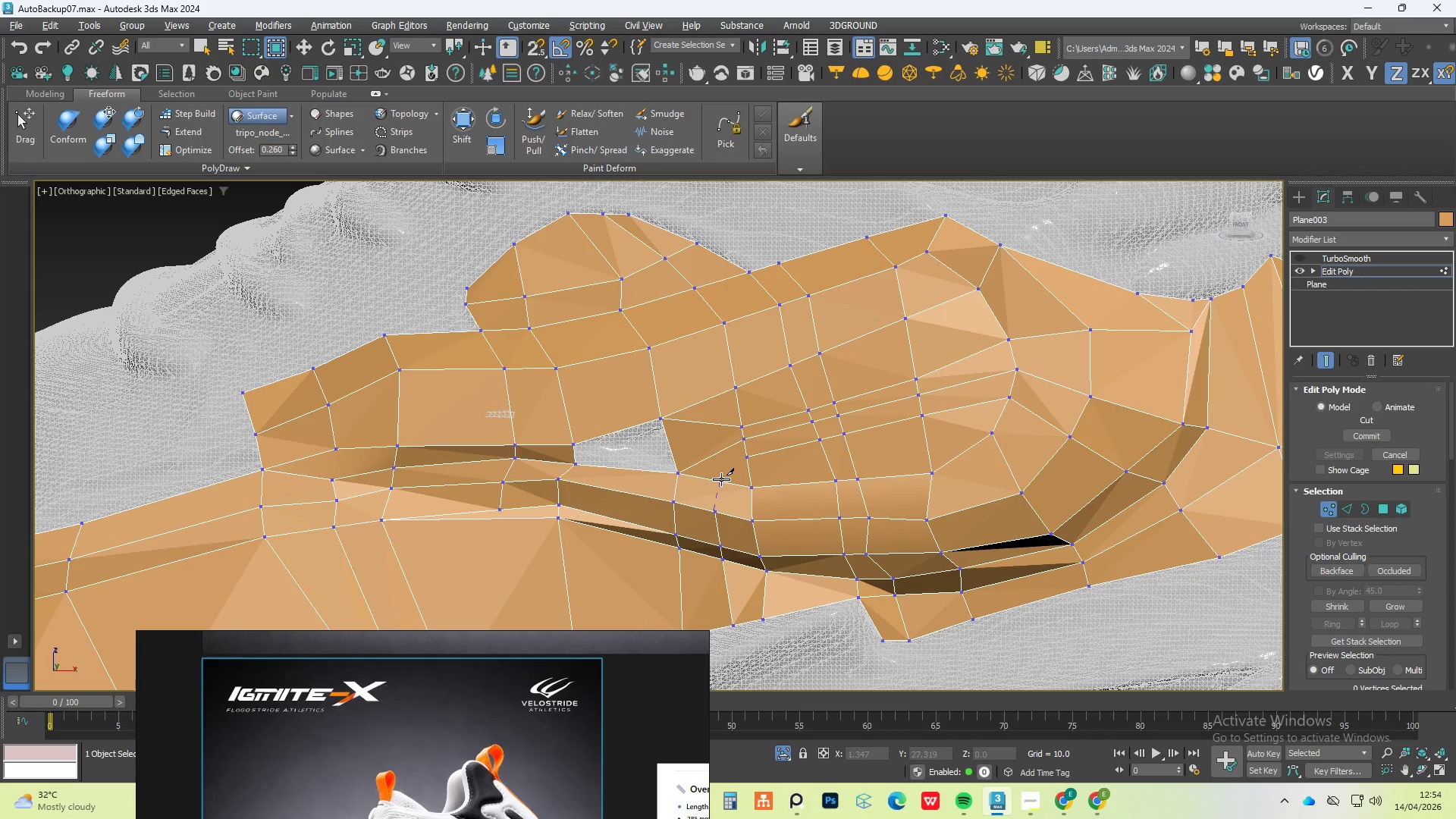 
left_click([721, 479])
 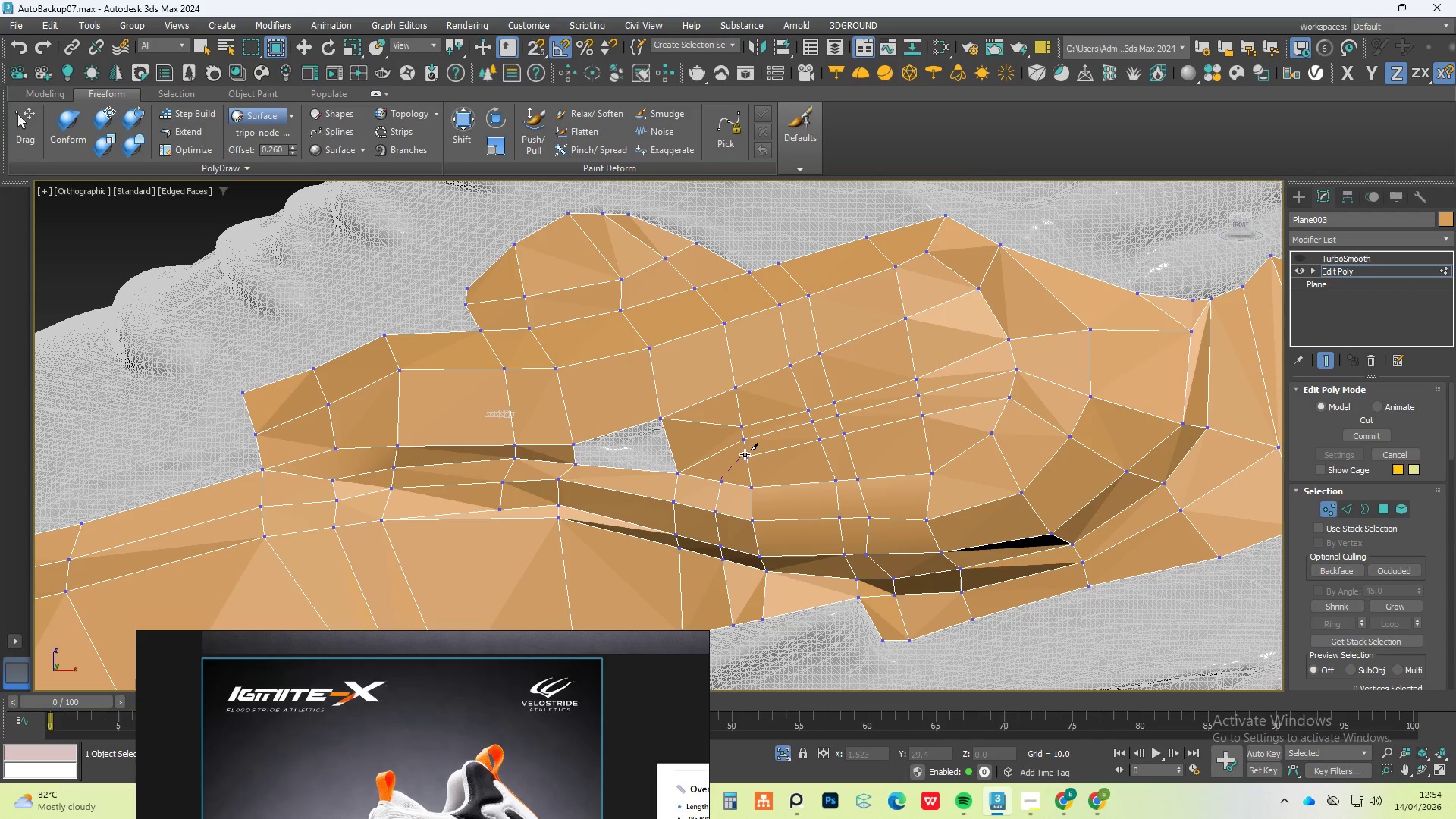 
left_click([745, 454])
 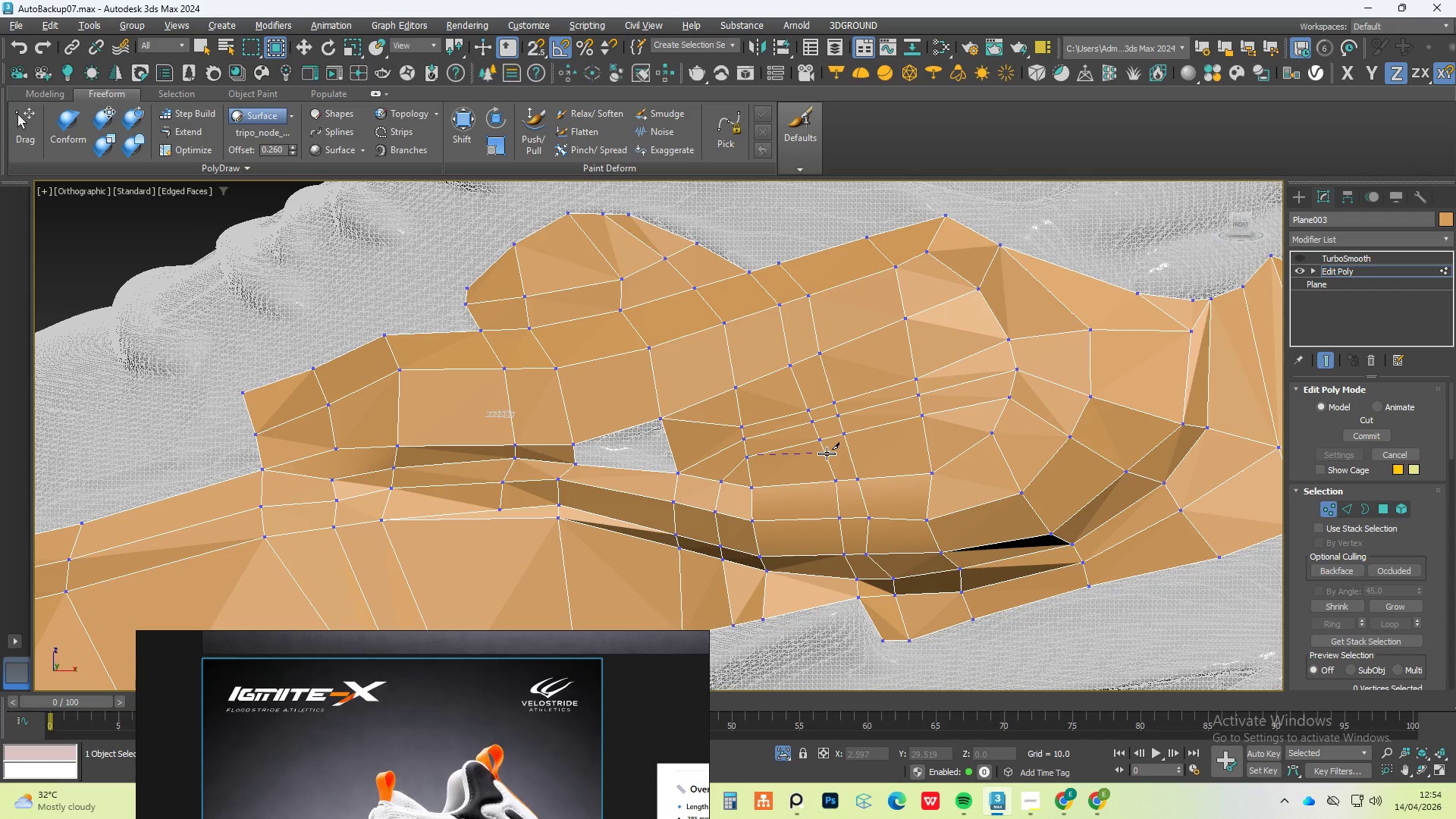 
right_click([827, 453])
 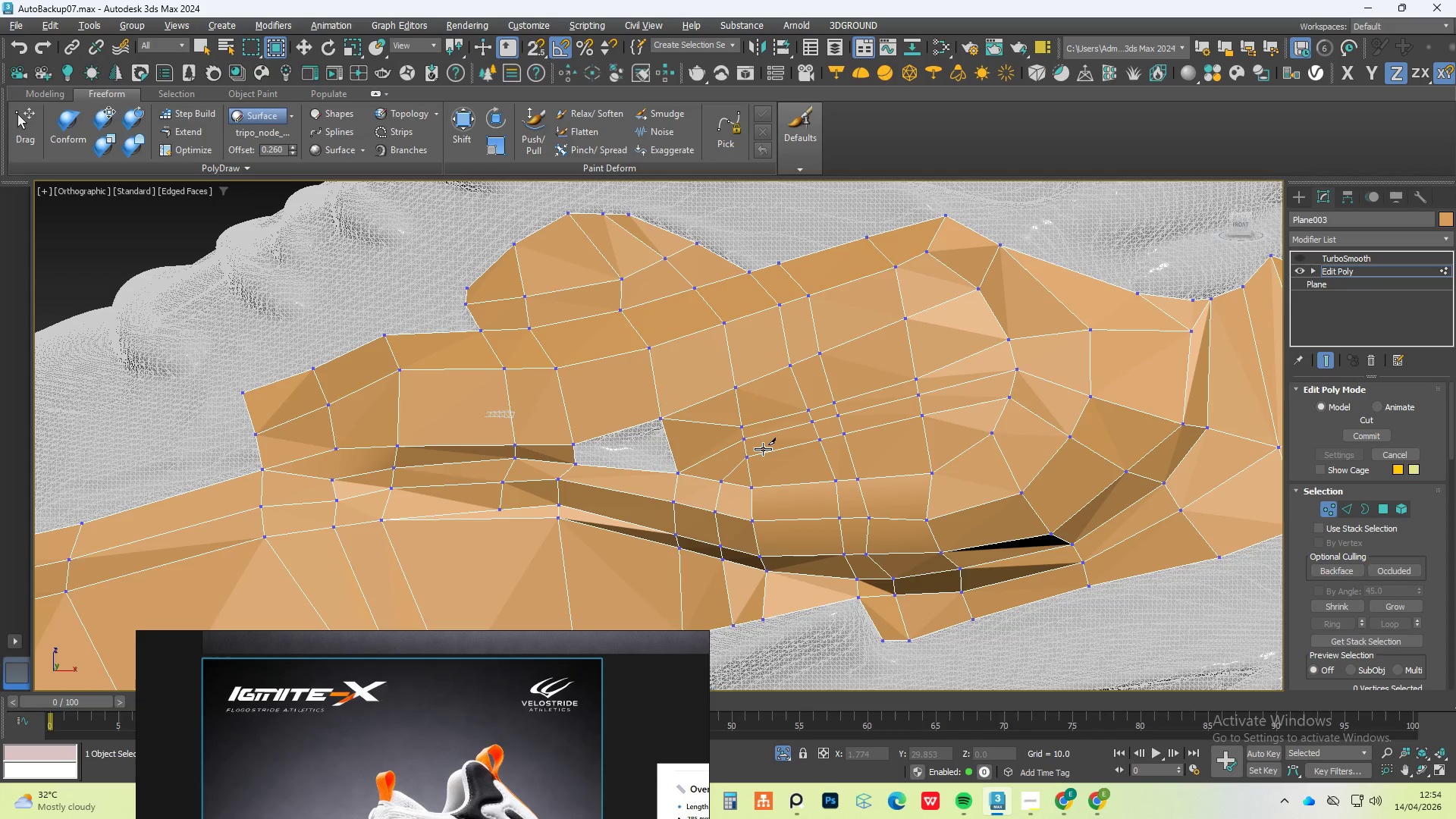 
right_click([764, 442])
 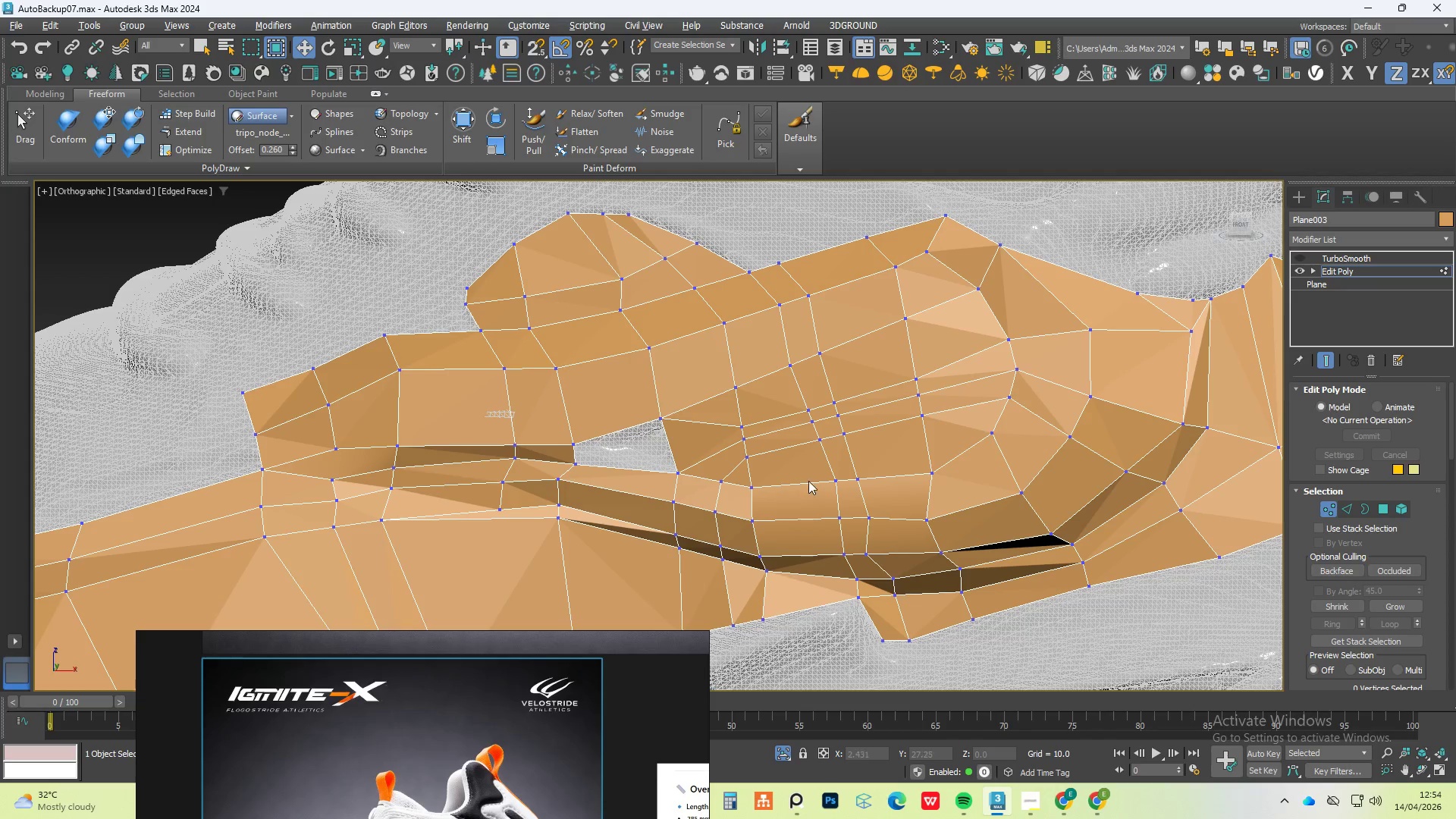 
hold_key(key=AltLeft, duration=1.47)
 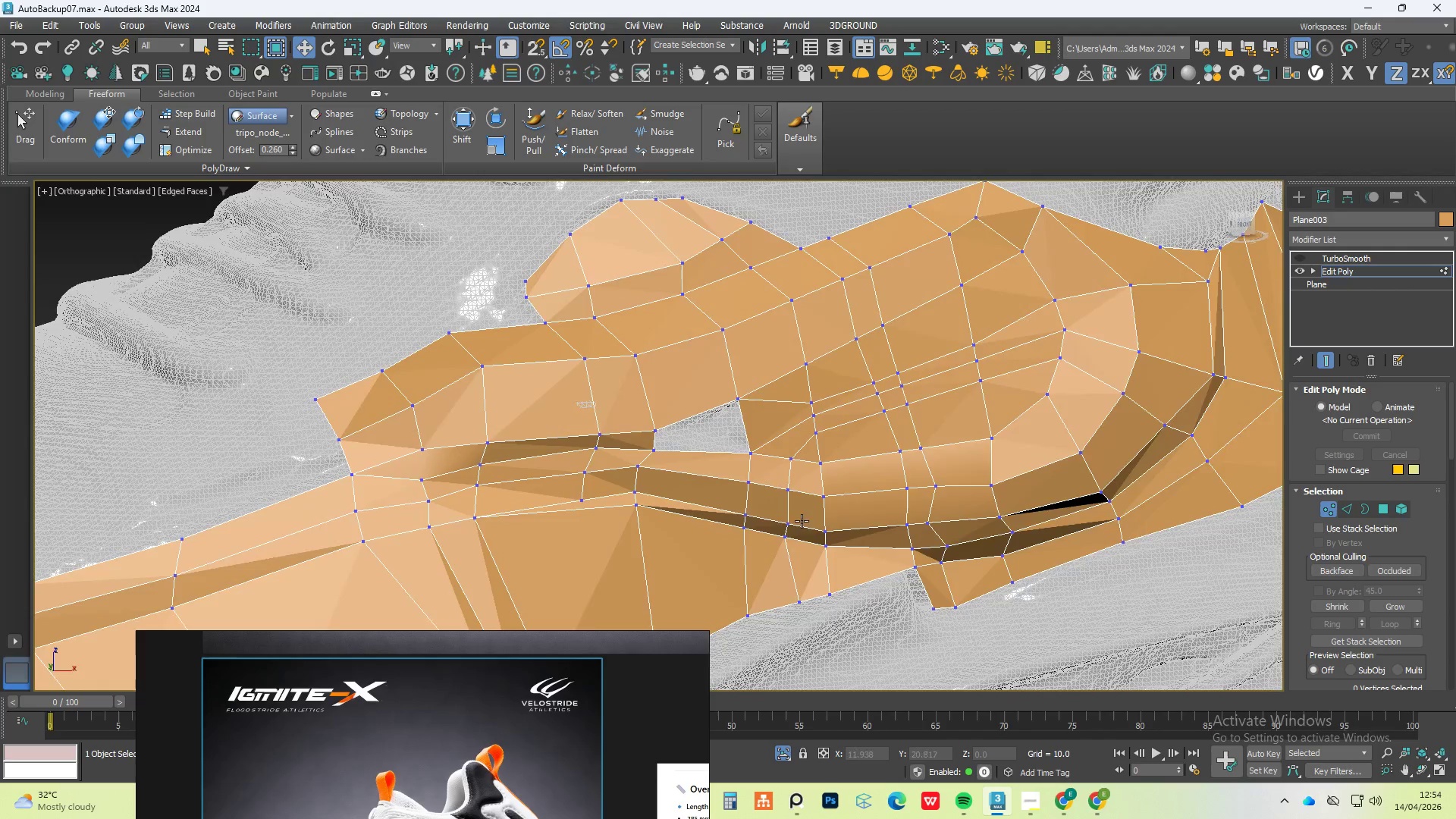 
scroll: coordinate [783, 598], scroll_direction: up, amount: 2.0
 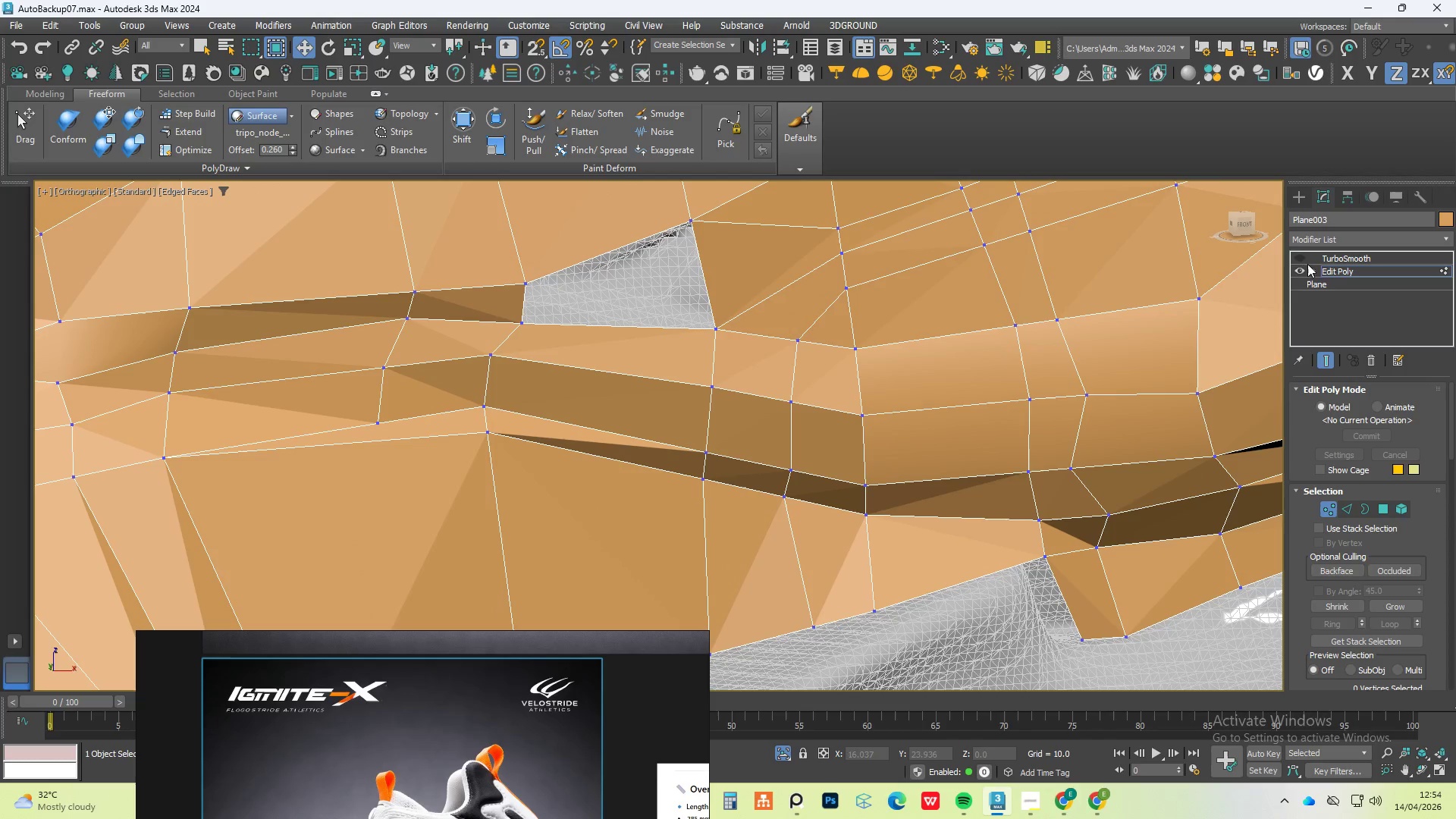 
left_click([1304, 256])
 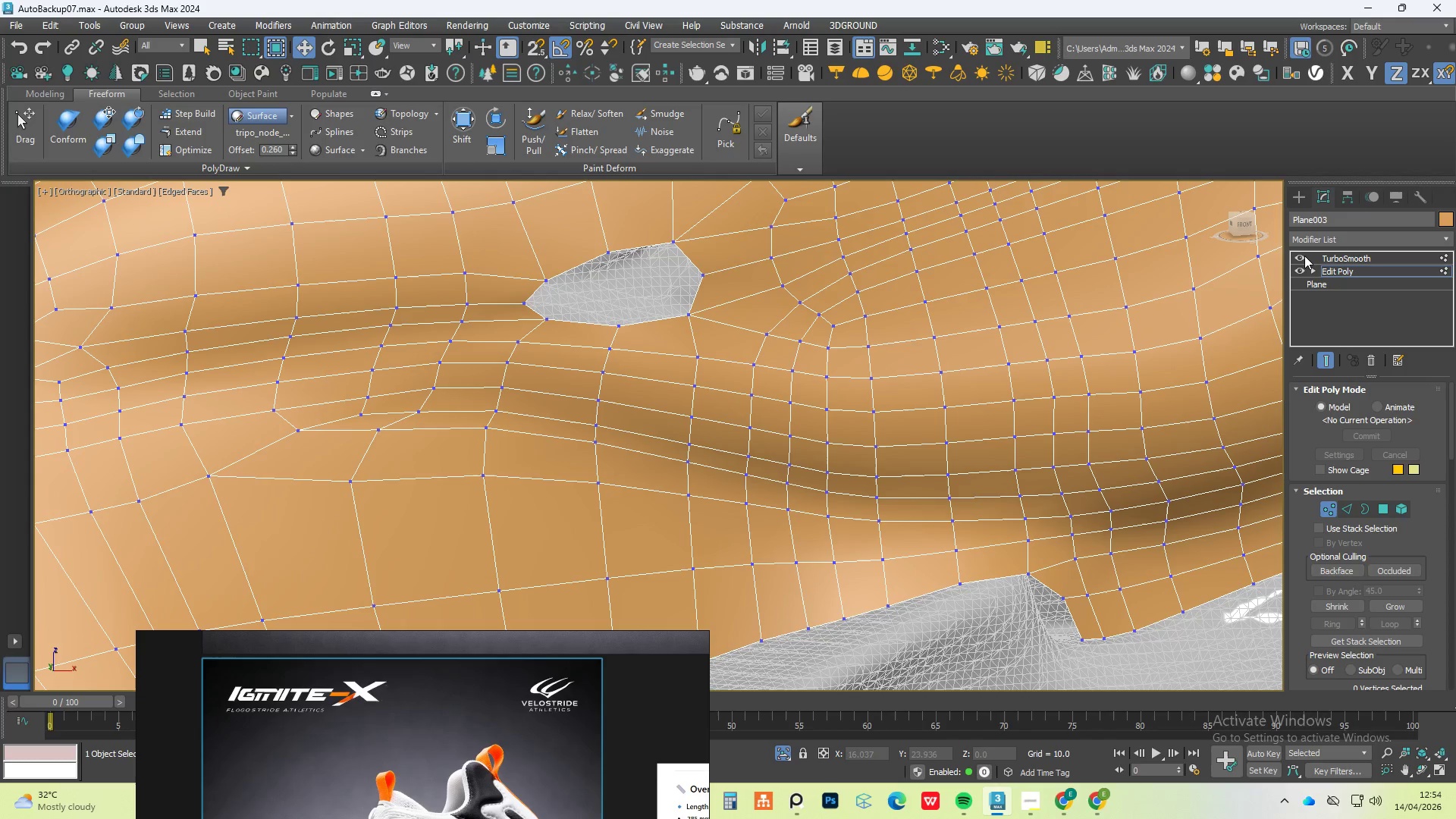 
left_click([1304, 256])
 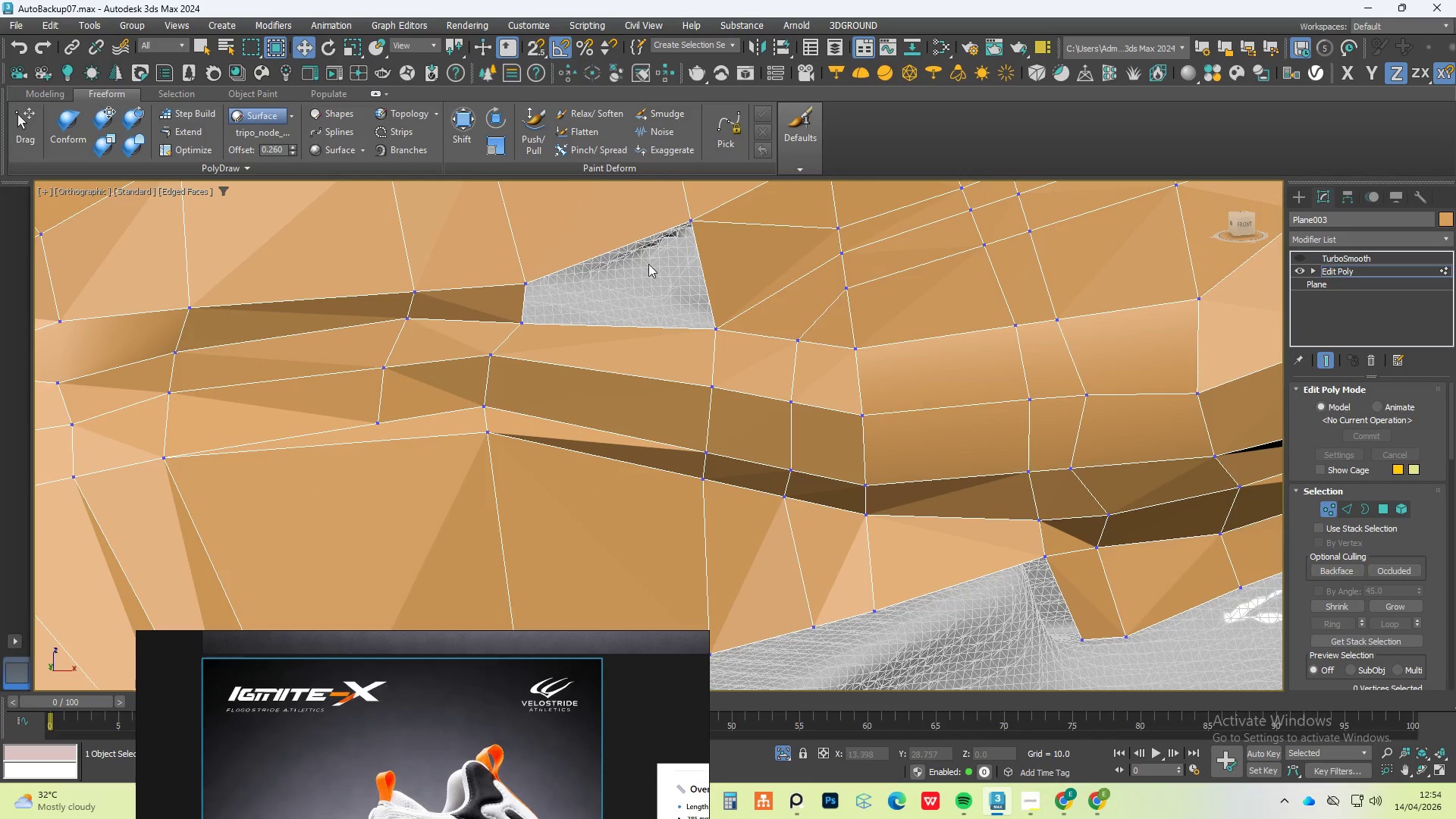 
scroll: coordinate [645, 265], scroll_direction: down, amount: 1.0
 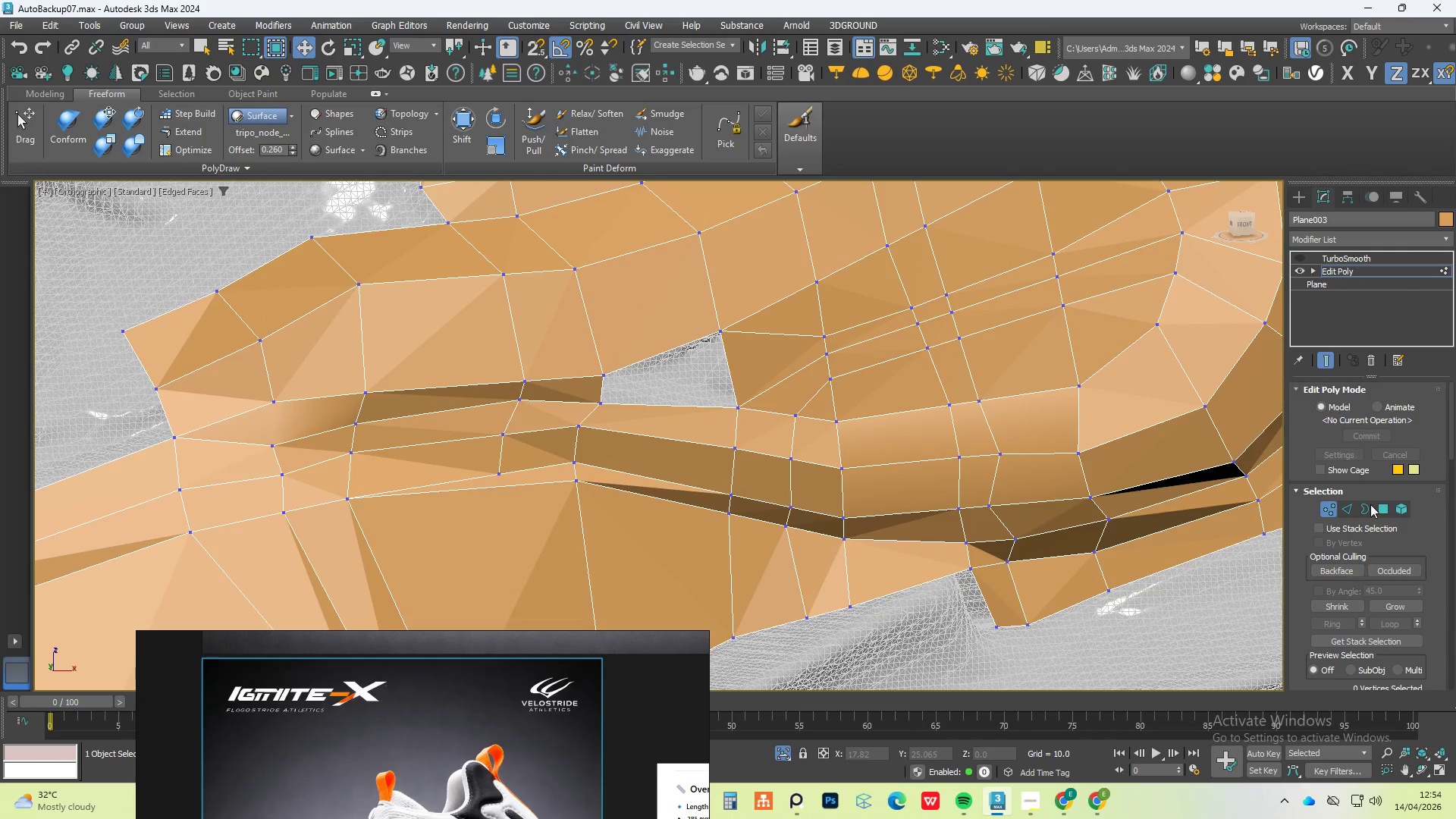 
left_click([1349, 507])
 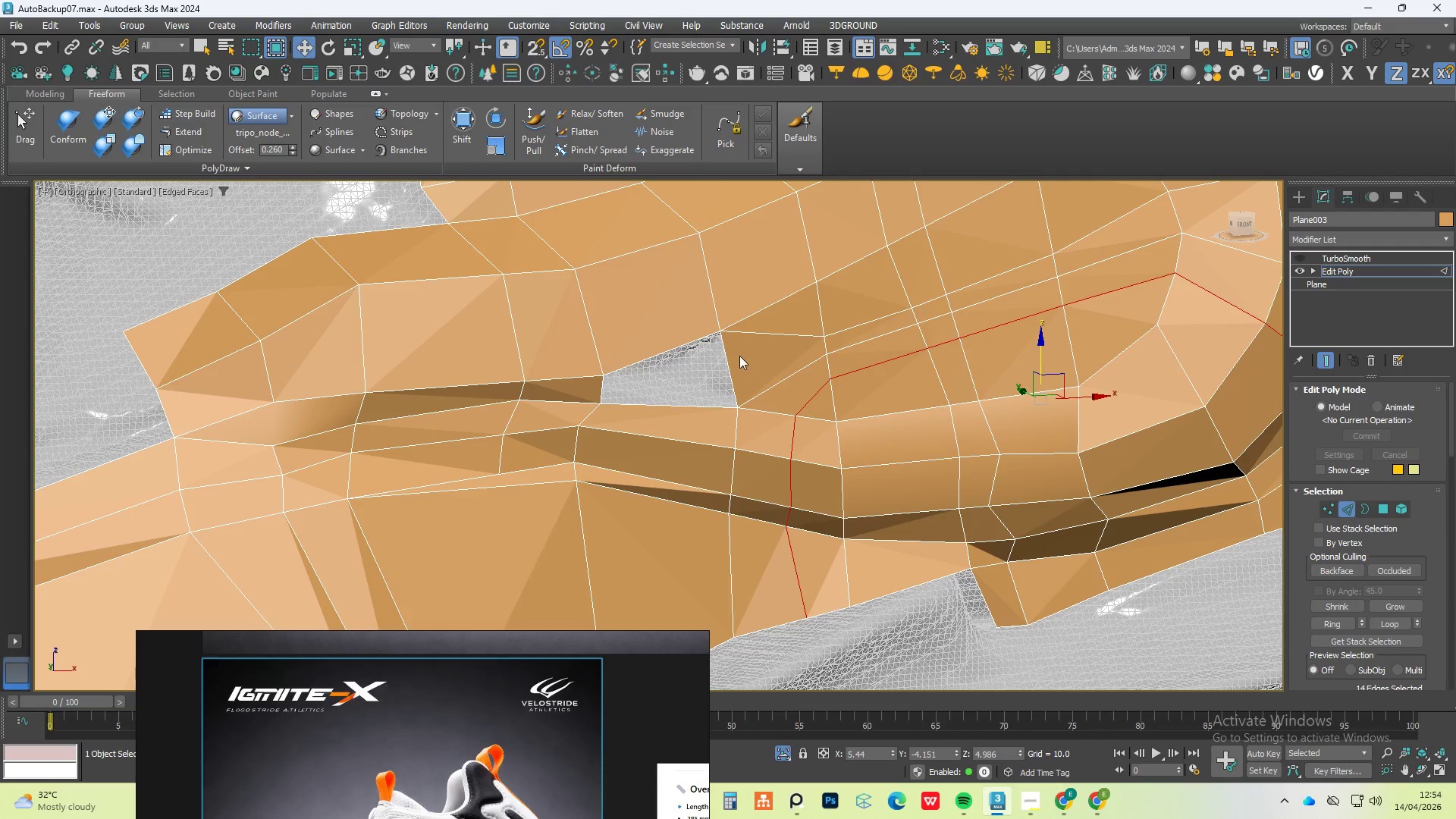 
left_click([736, 358])
 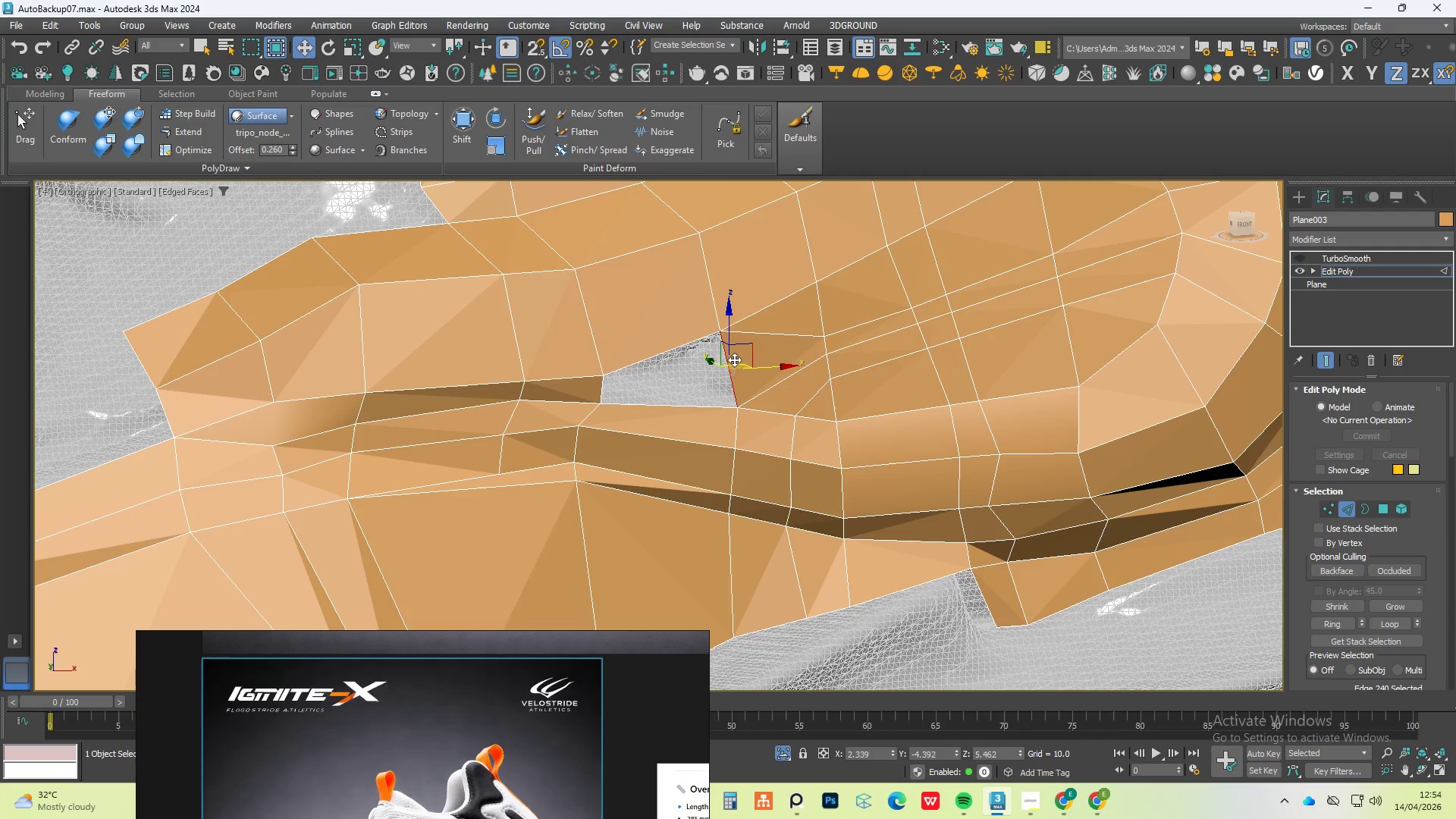 
hold_key(key=ControlLeft, duration=1.52)
left_click([600, 386])
 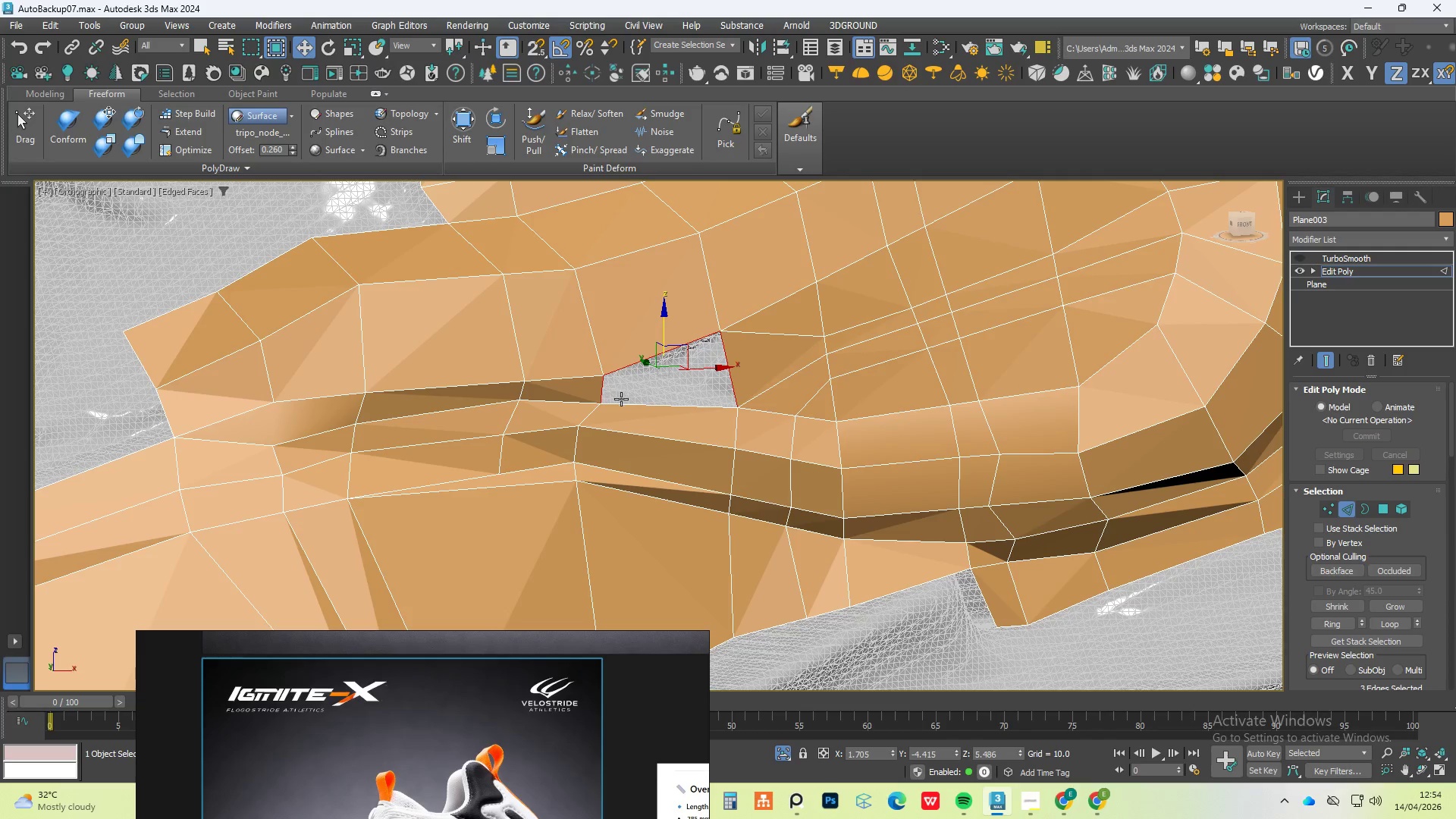 
double_click([622, 400])
 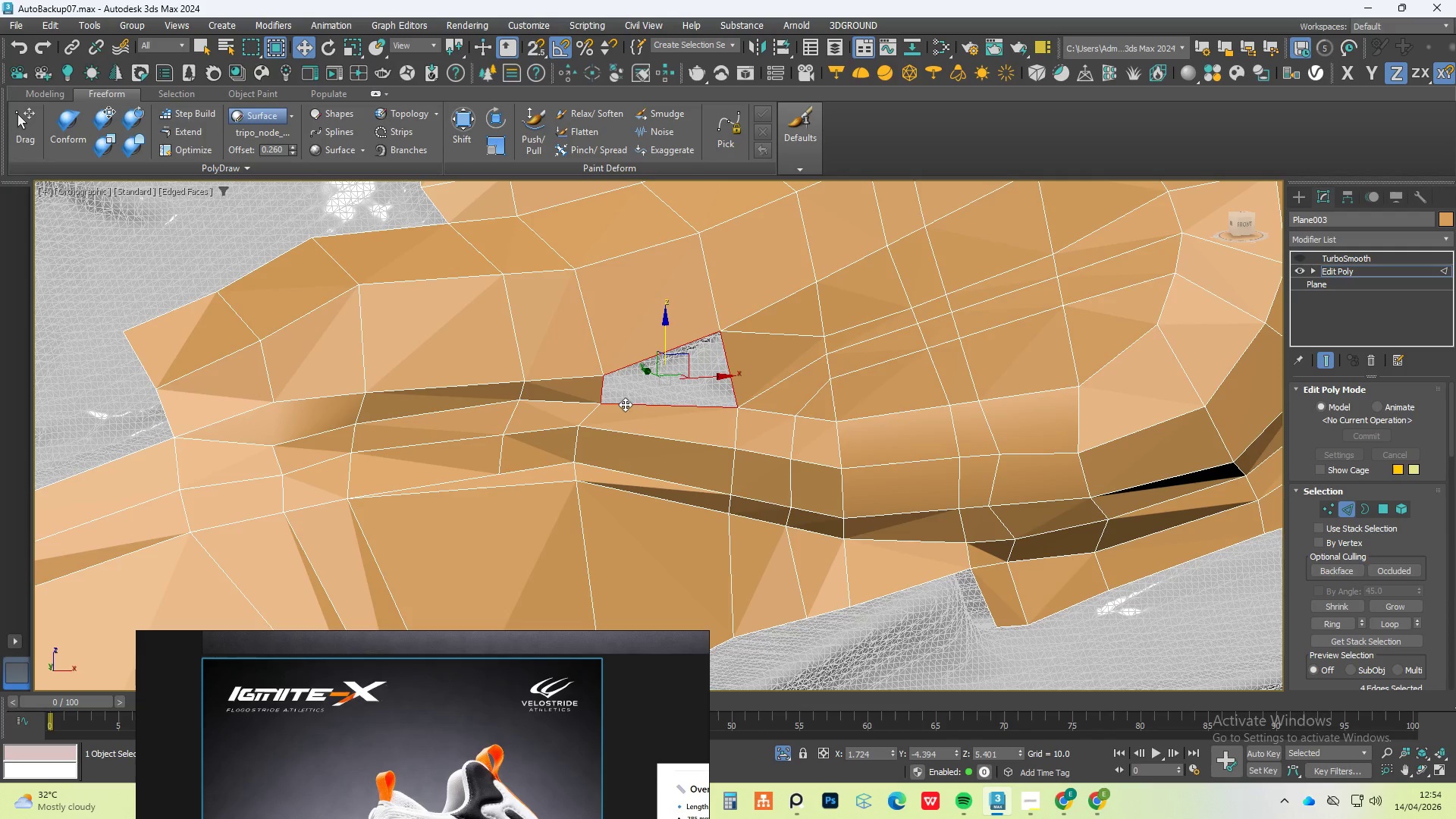 
key(Control+ControlLeft)
 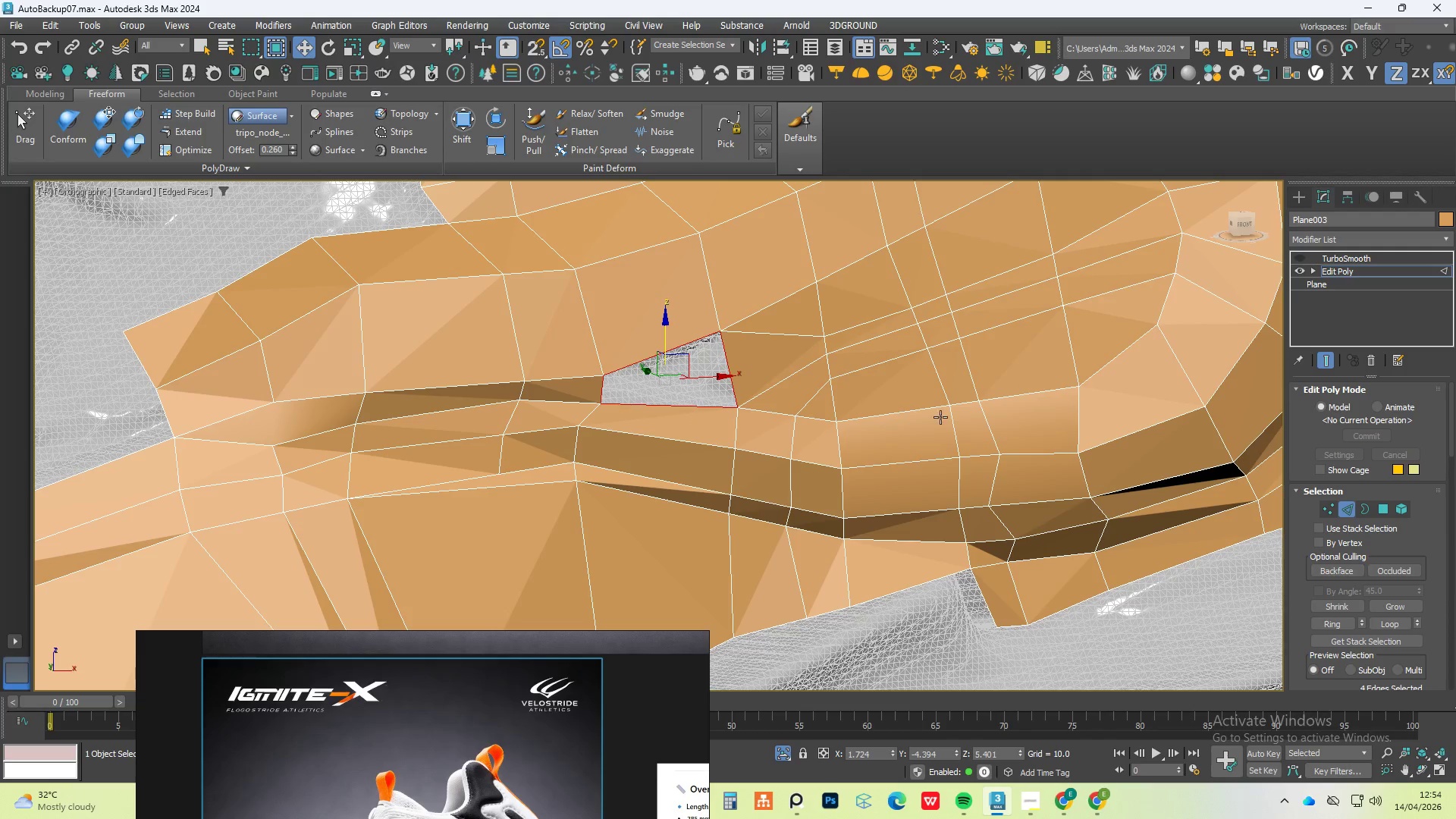 
key(Control+ControlLeft)
 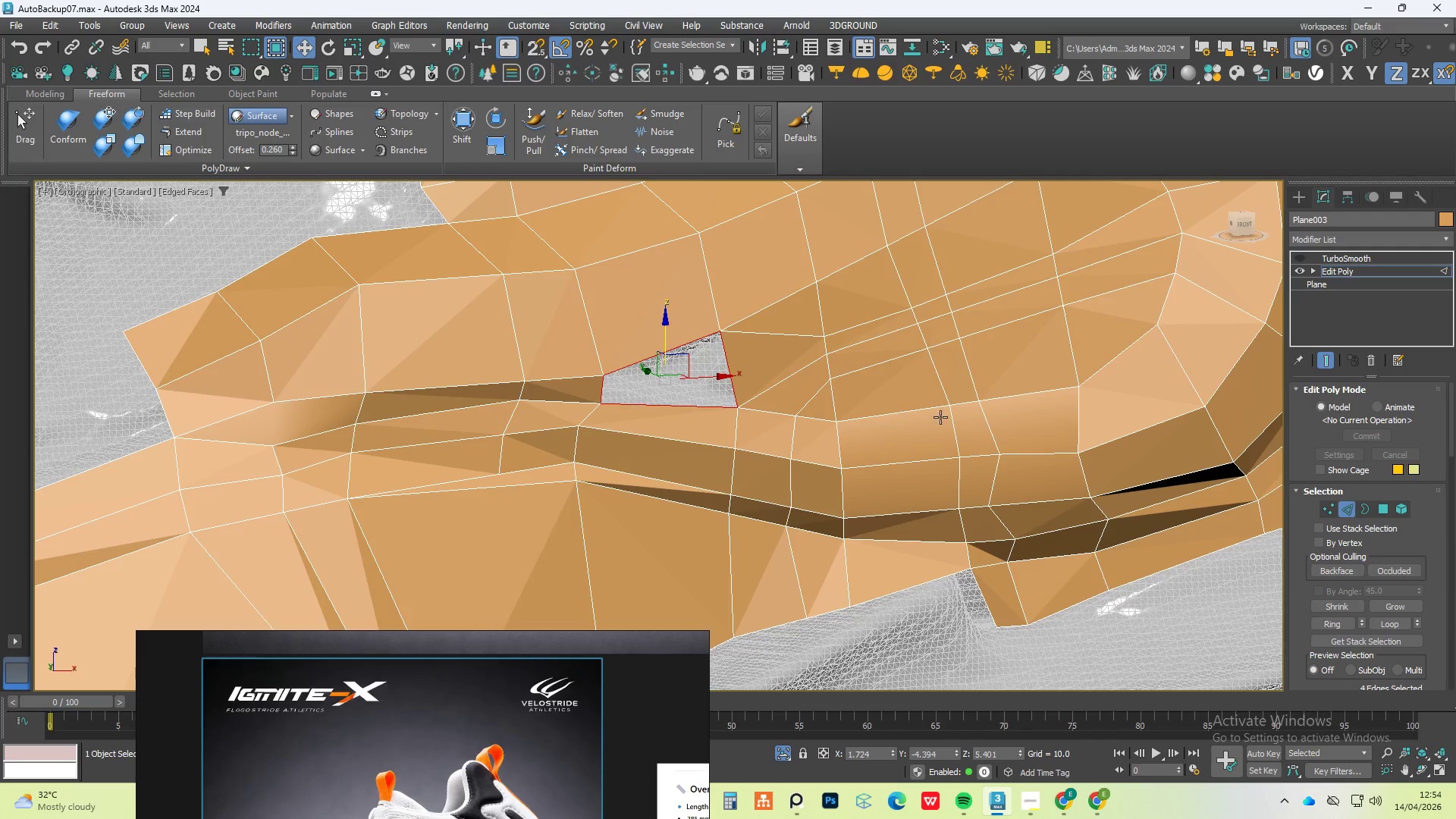 
key(Control+ControlLeft)
 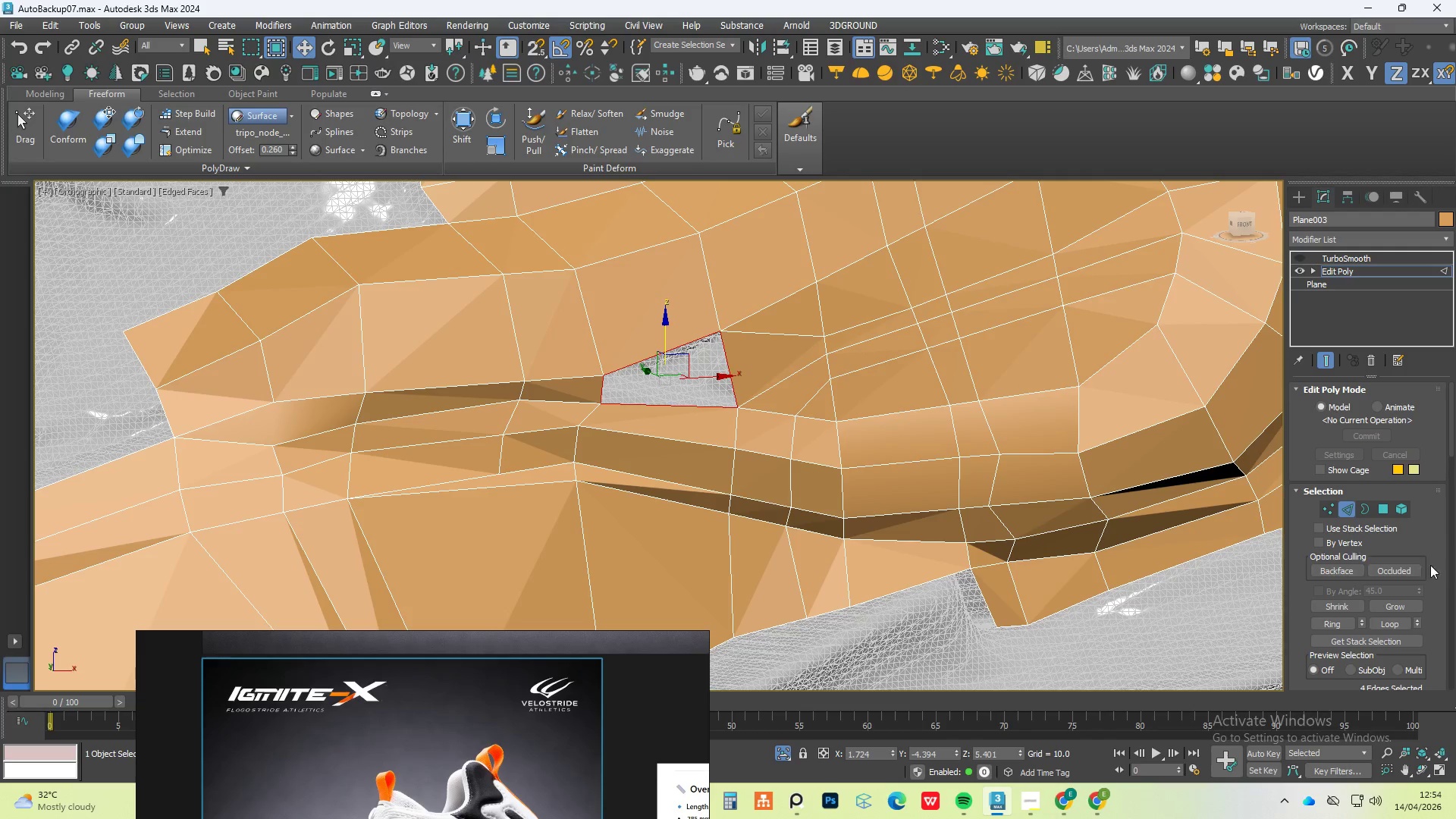 
scroll: coordinate [1390, 511], scroll_direction: up, amount: 1.0
 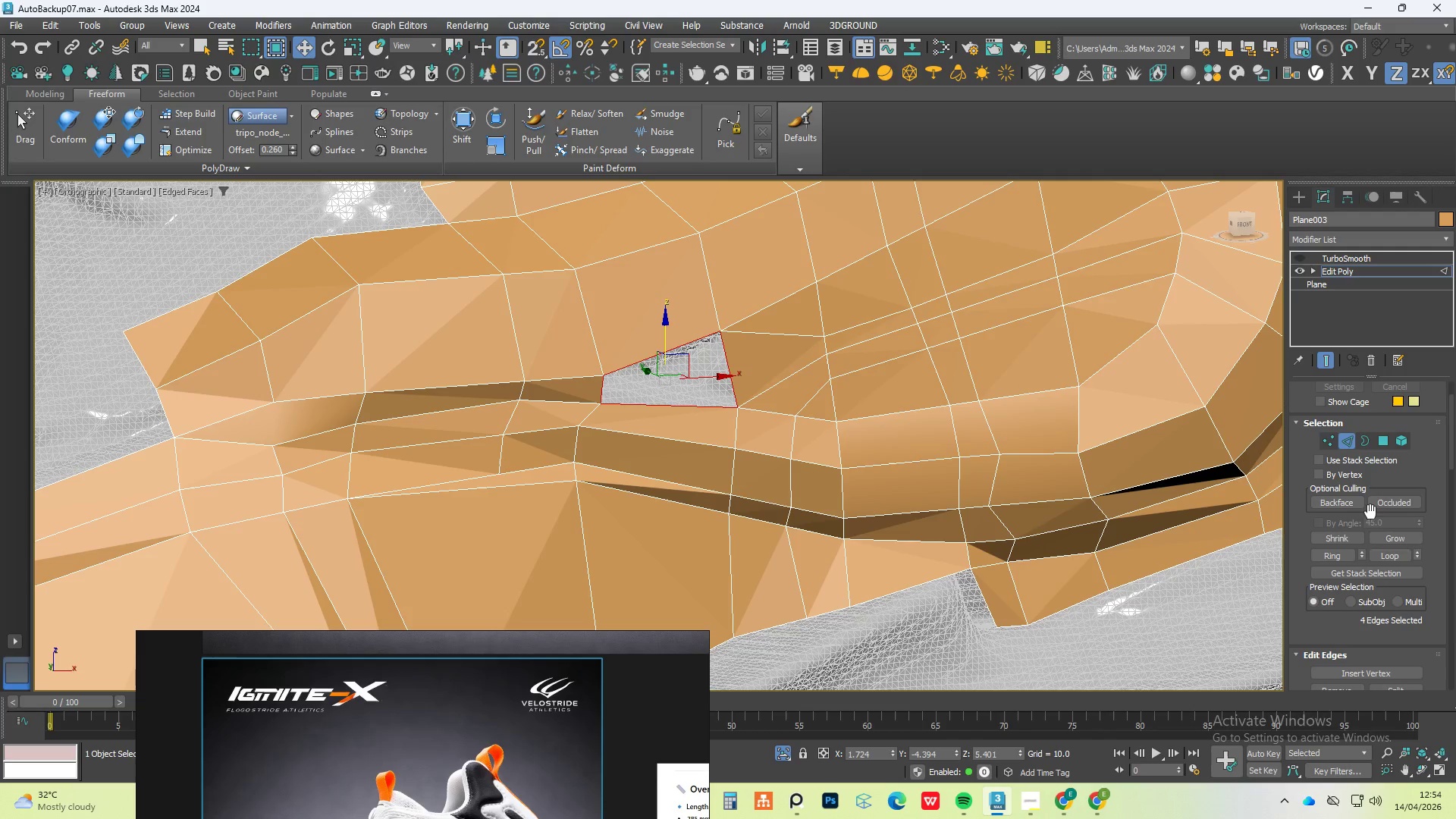 
scroll: coordinate [1371, 512], scroll_direction: down, amount: 6.0
 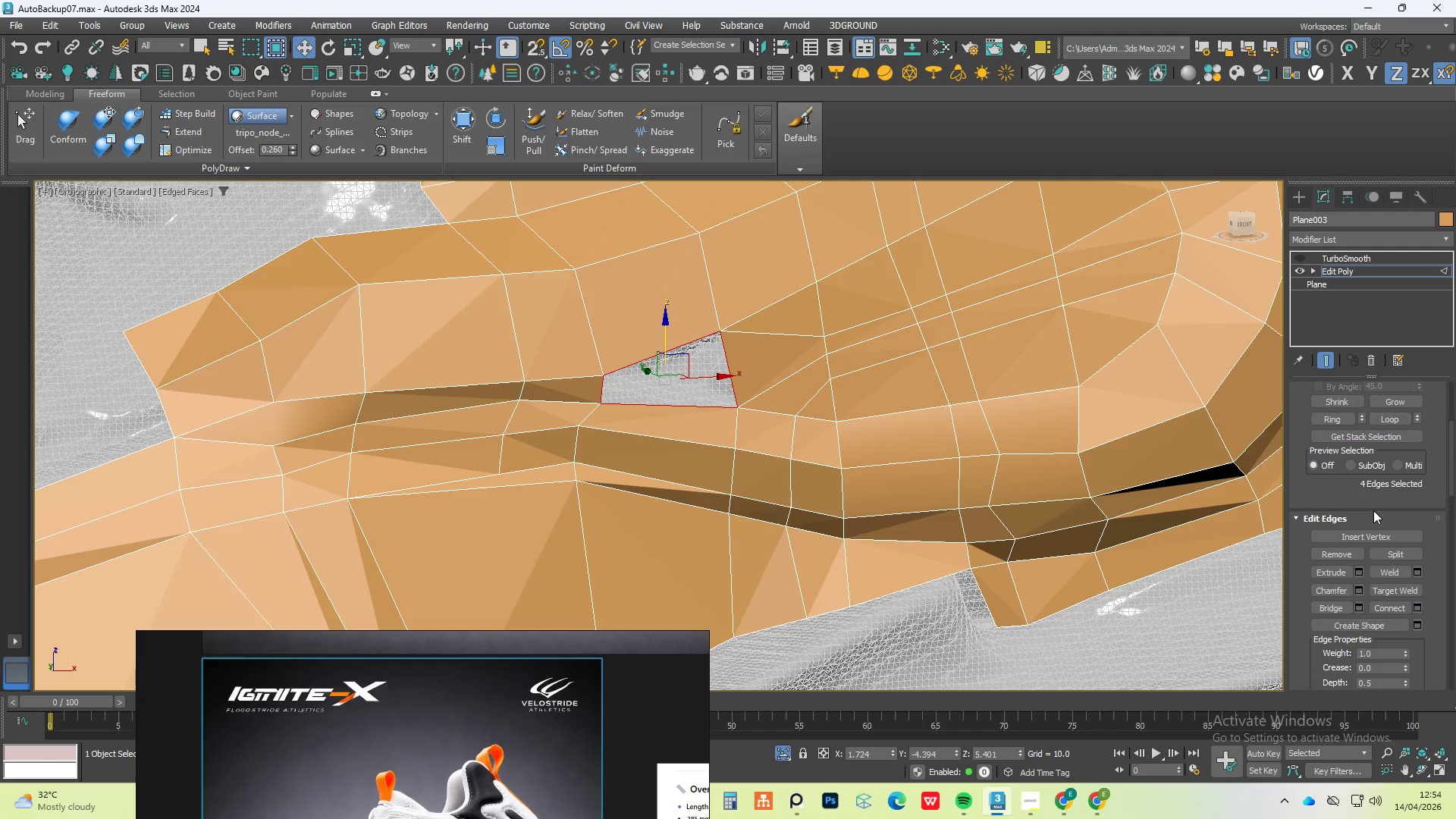 
scroll: coordinate [1401, 495], scroll_direction: up, amount: 15.0
 